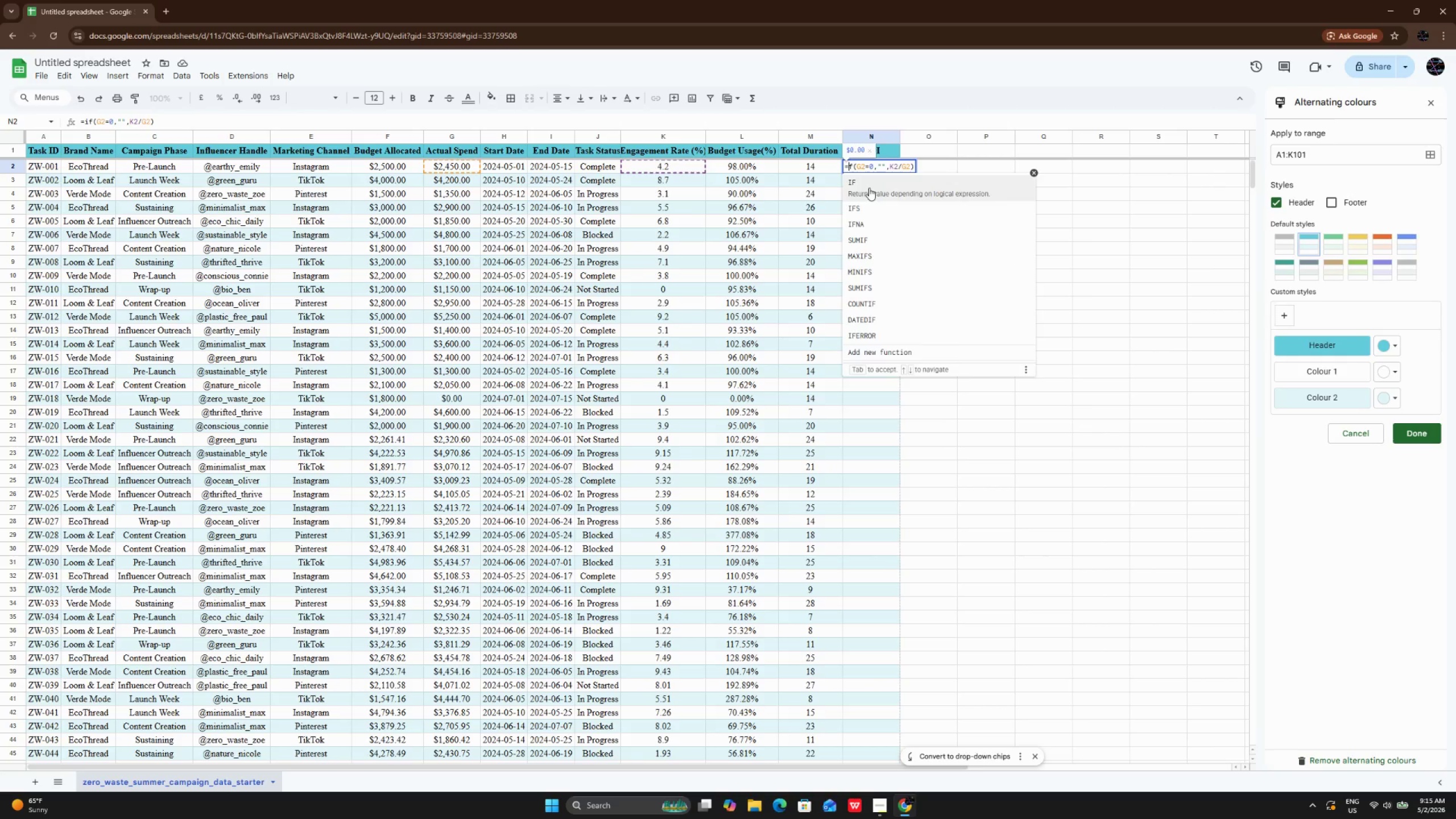 
key(Backspace)
 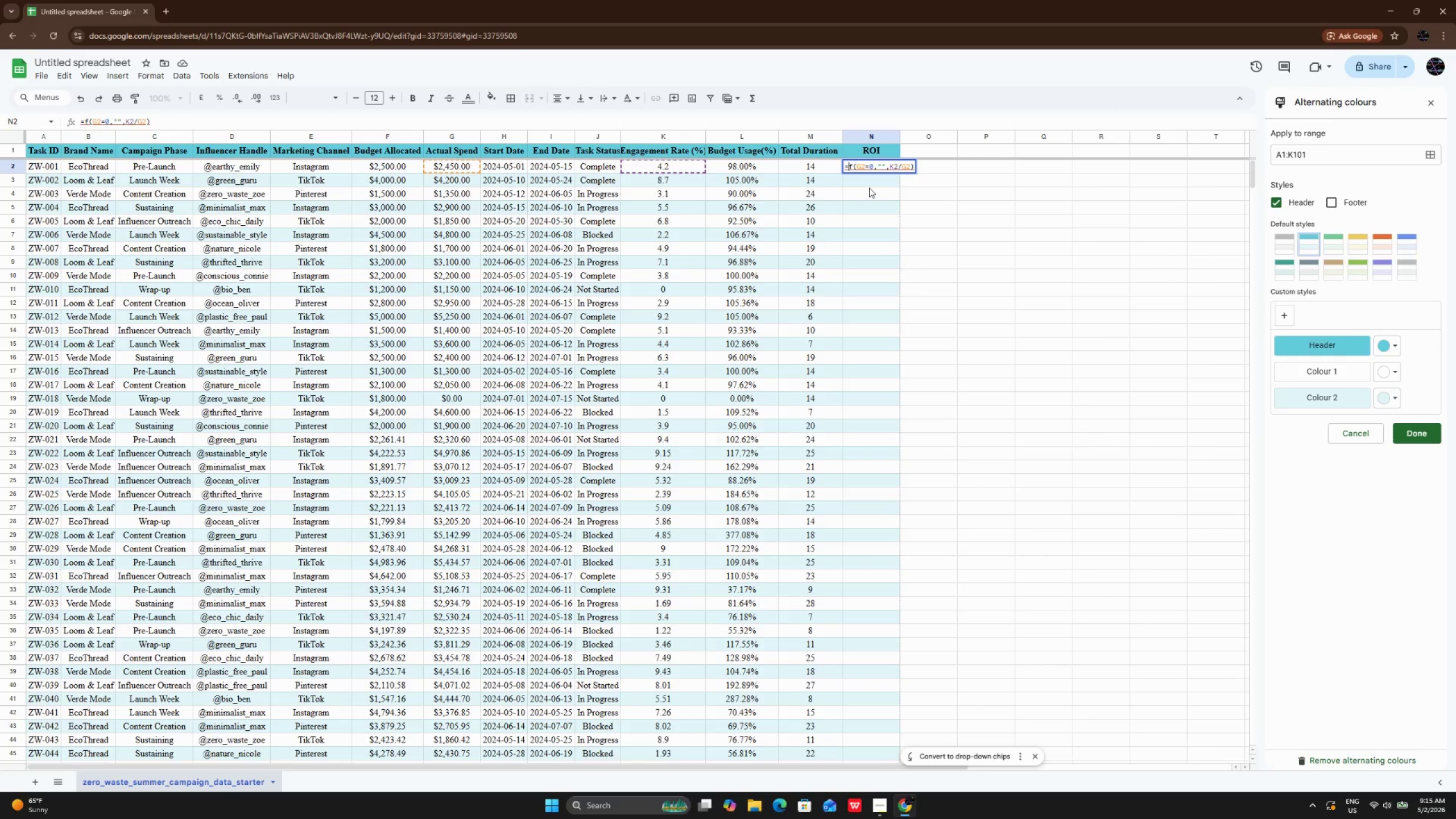 
key(CapsLock)
 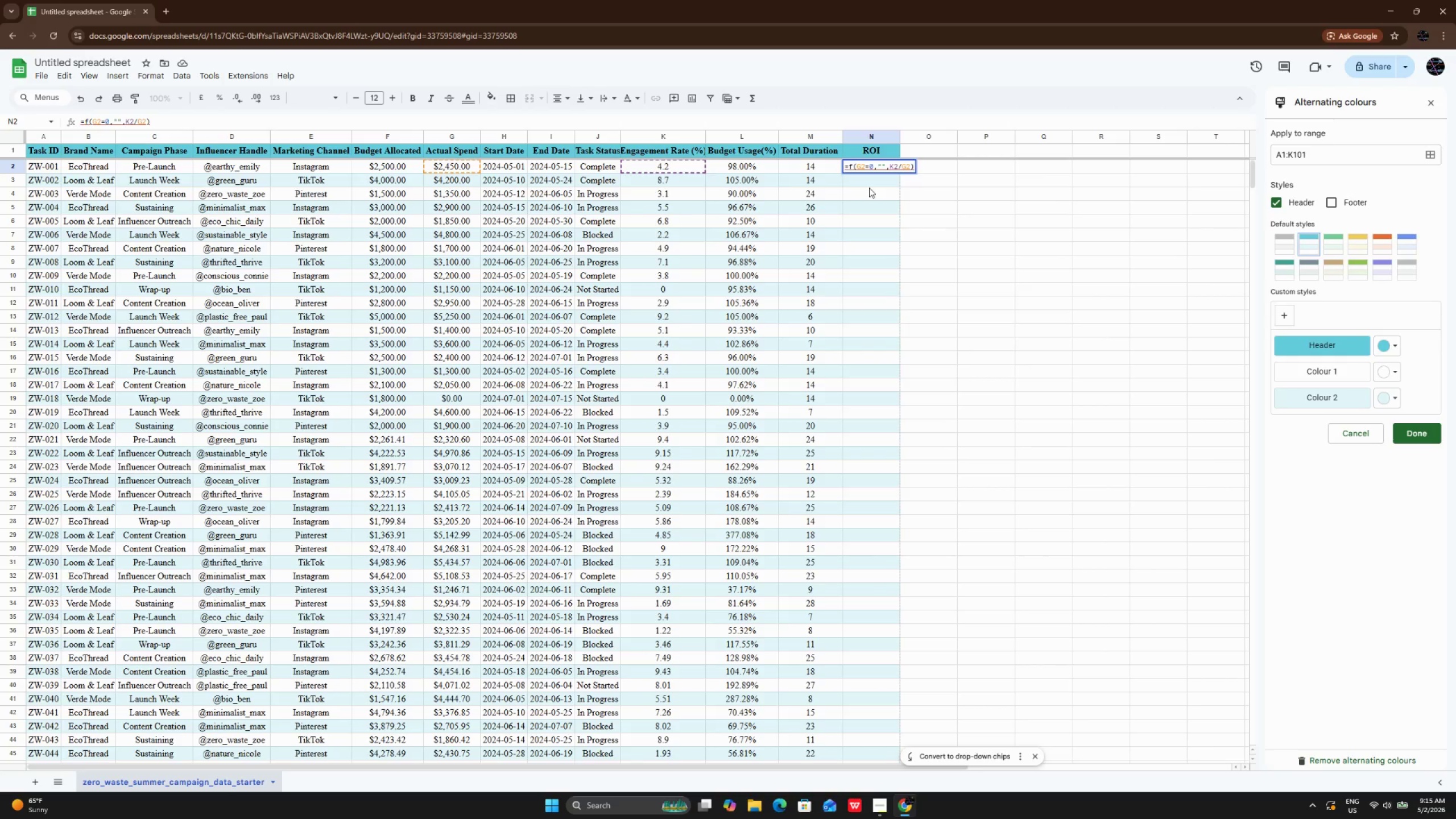 
key(I)
 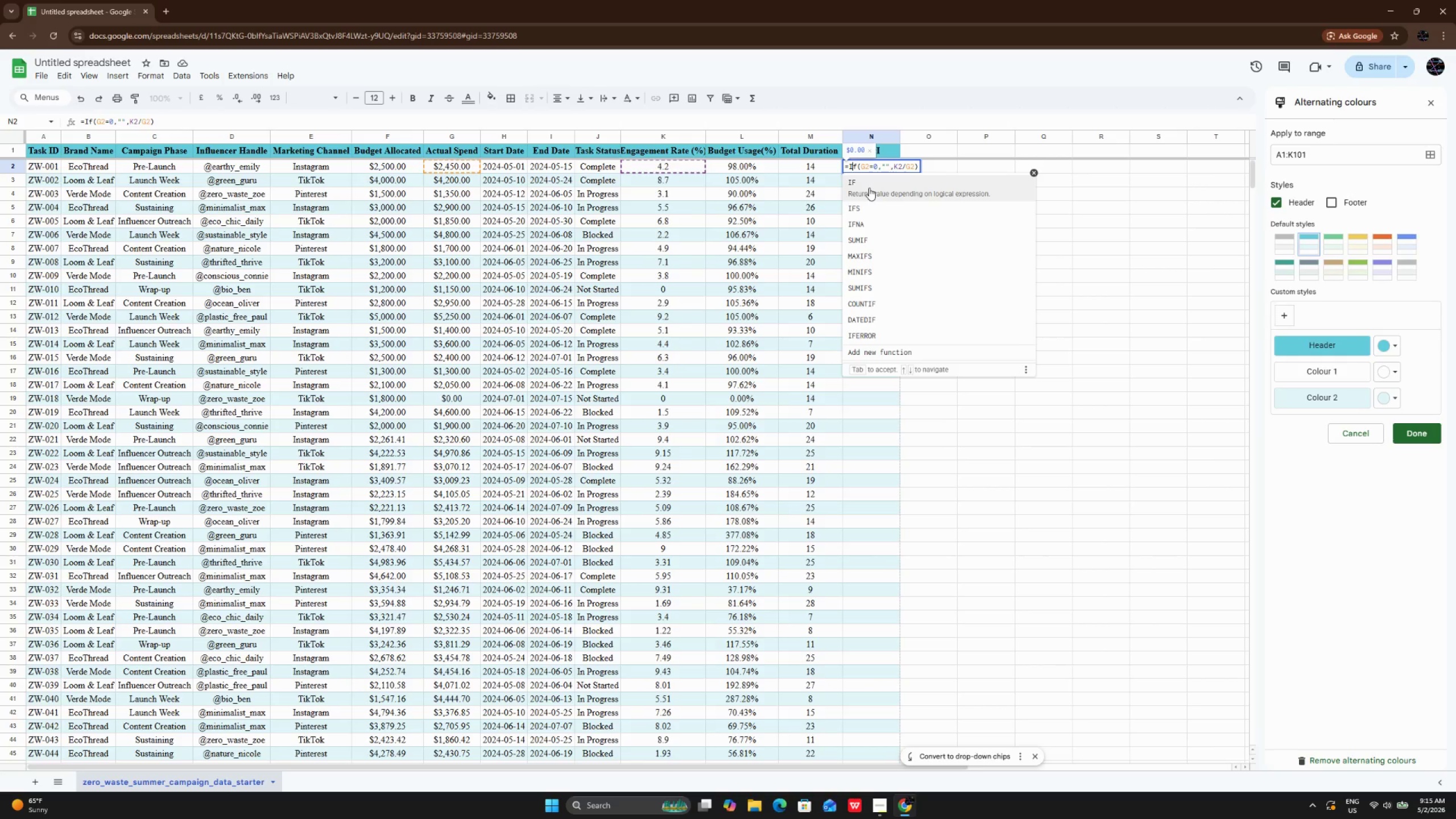 
key(CapsLock)
 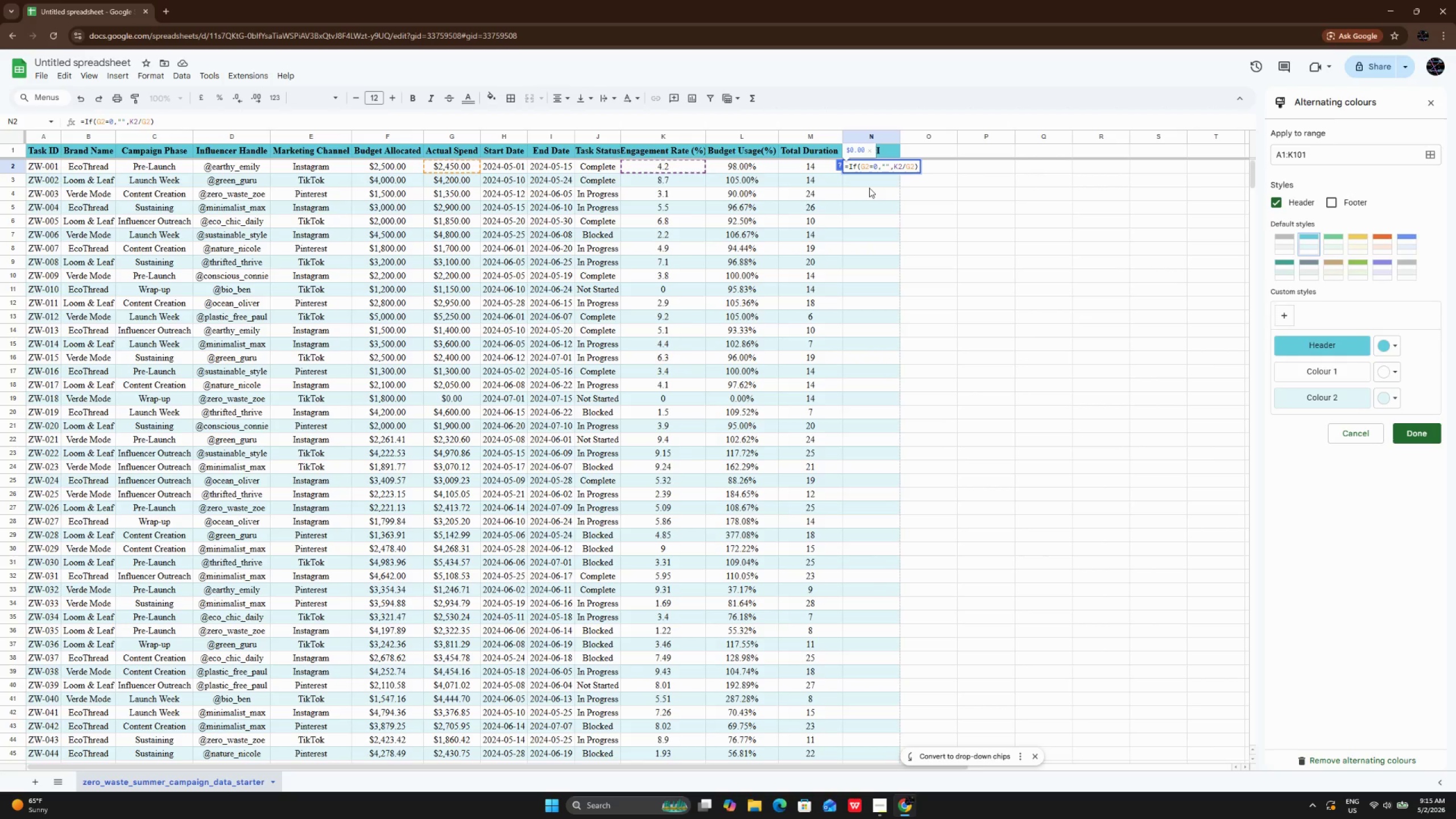 
wait(6.74)
 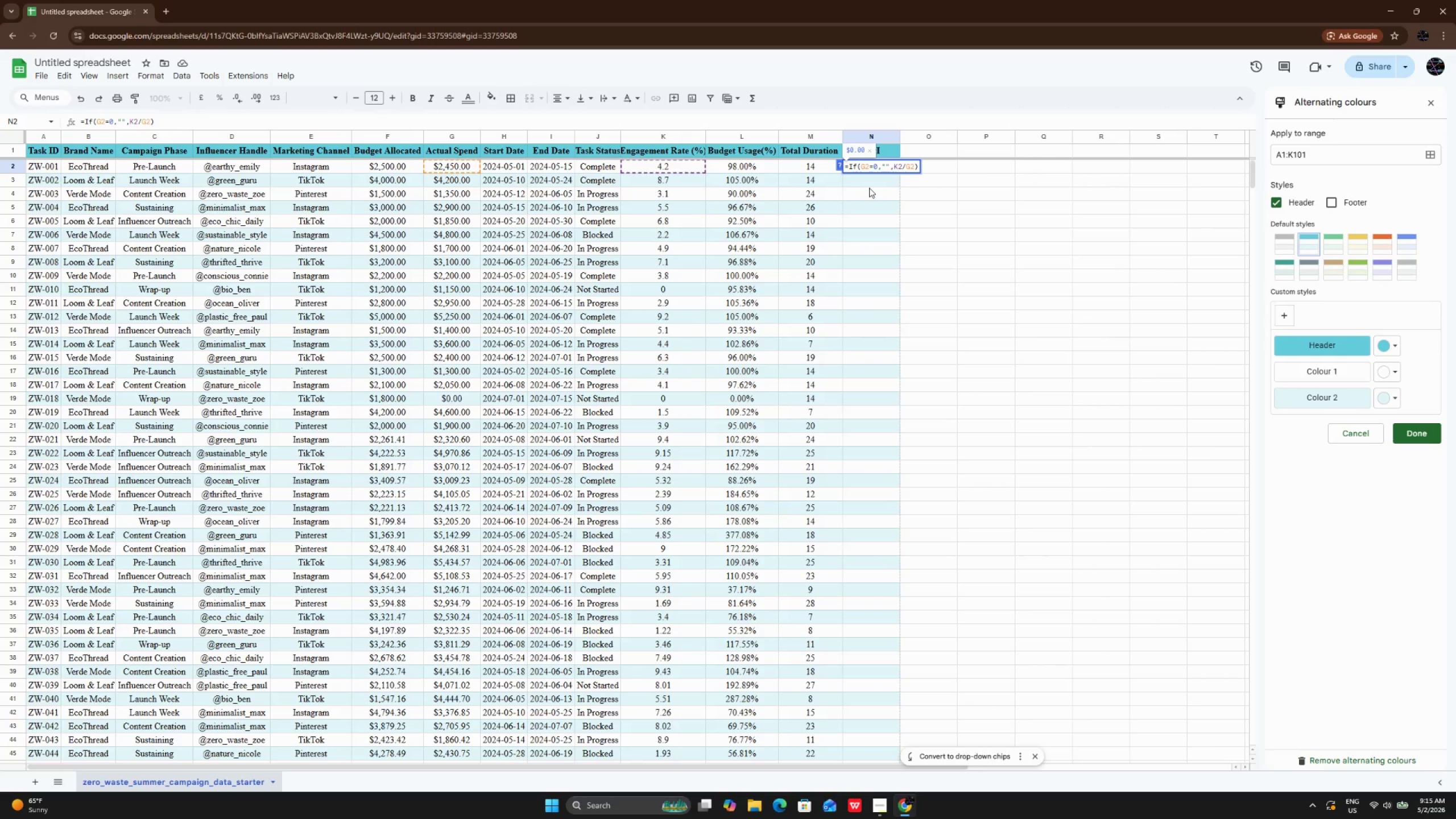 
key(ArrowRight)
 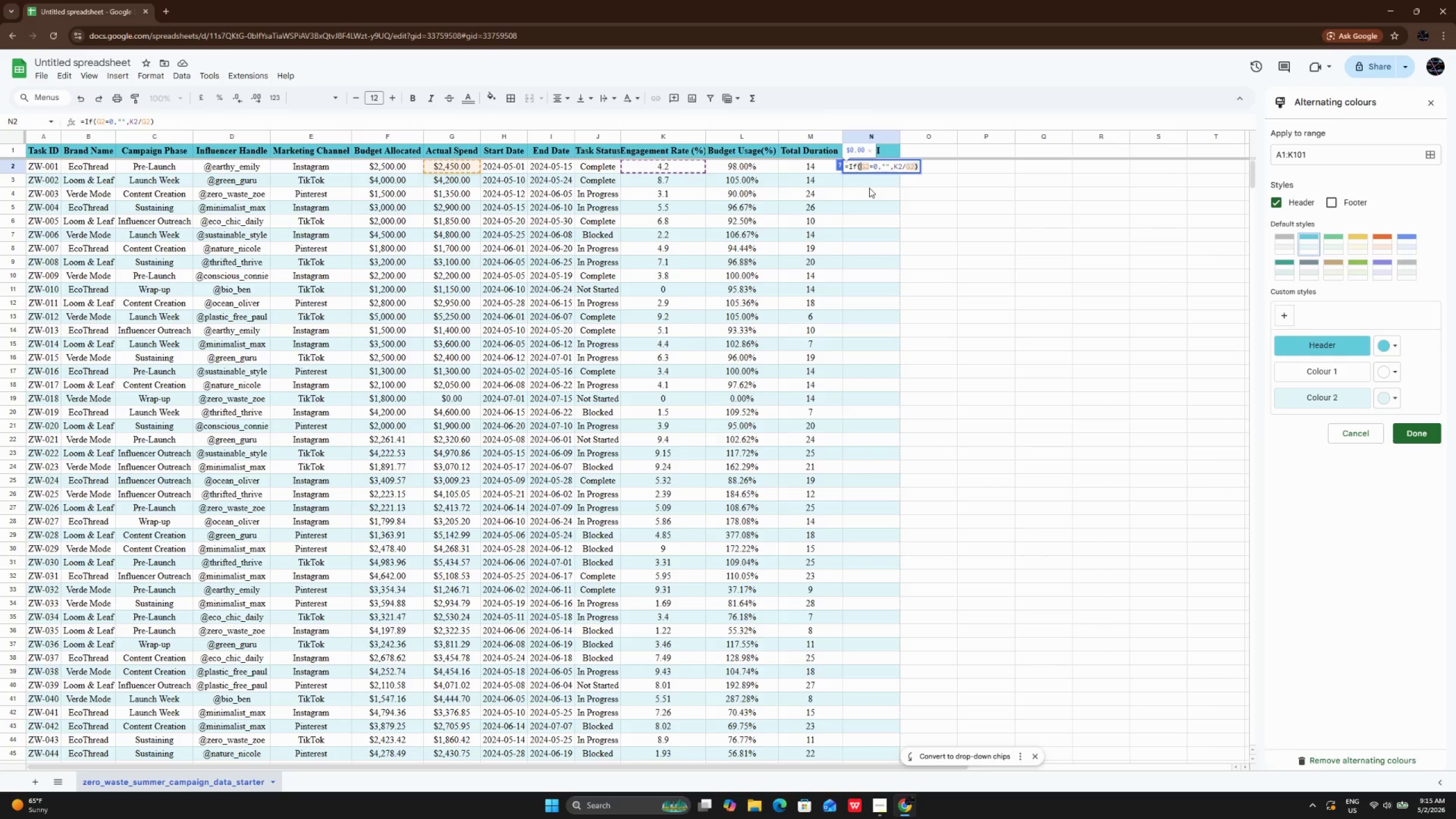 
key(ArrowRight)
 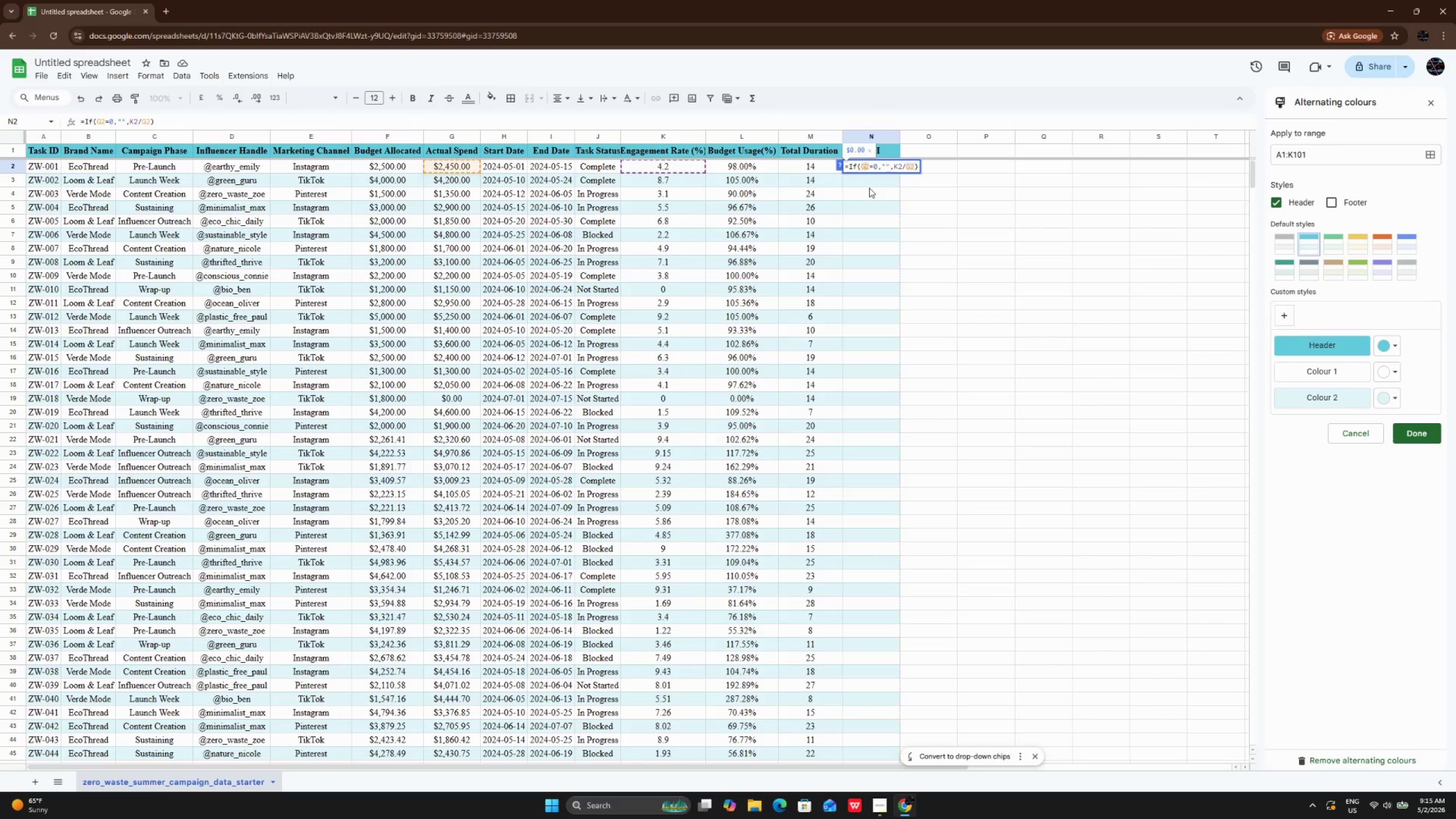 
key(ArrowRight)
 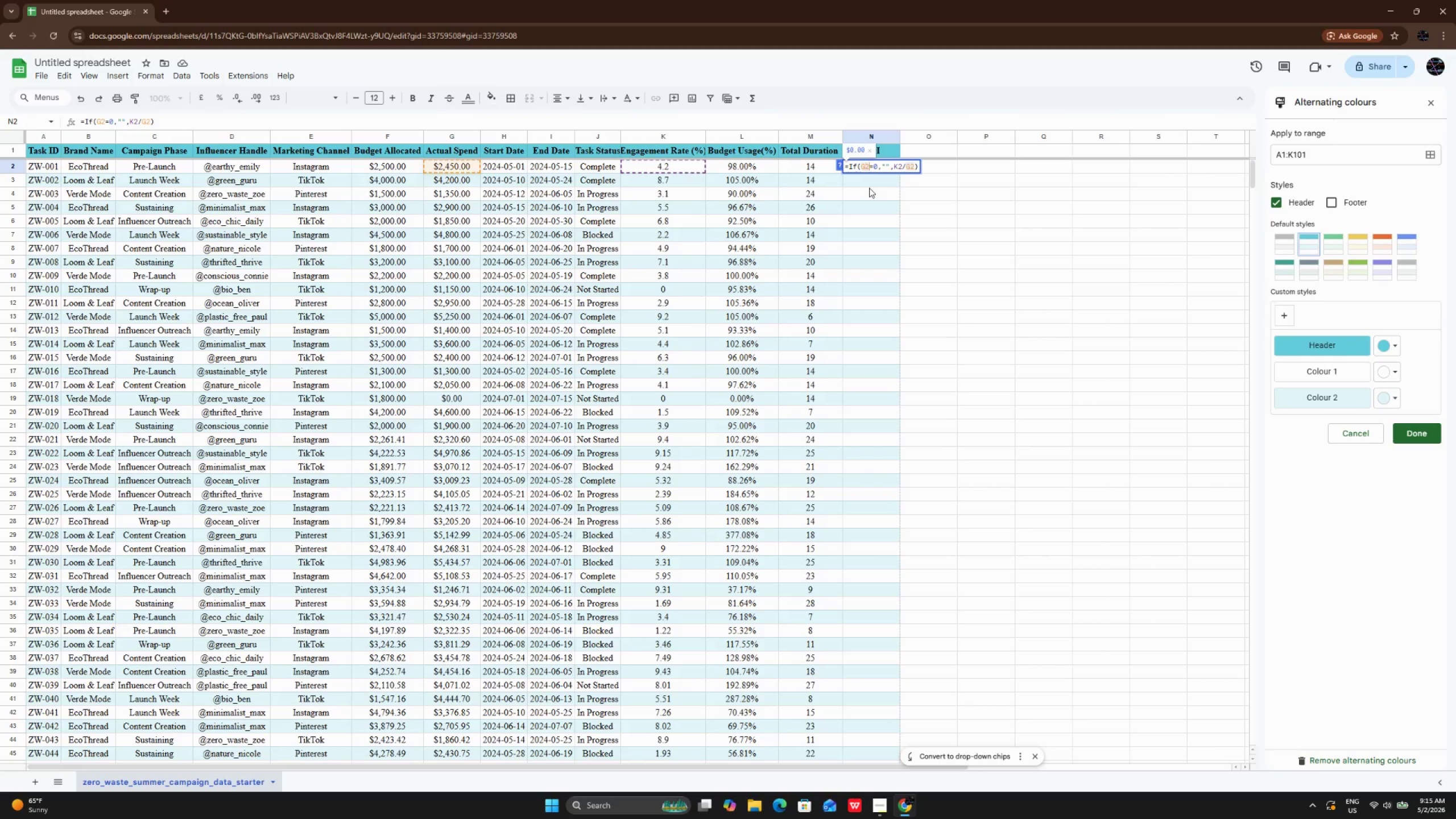 
key(ArrowRight)
 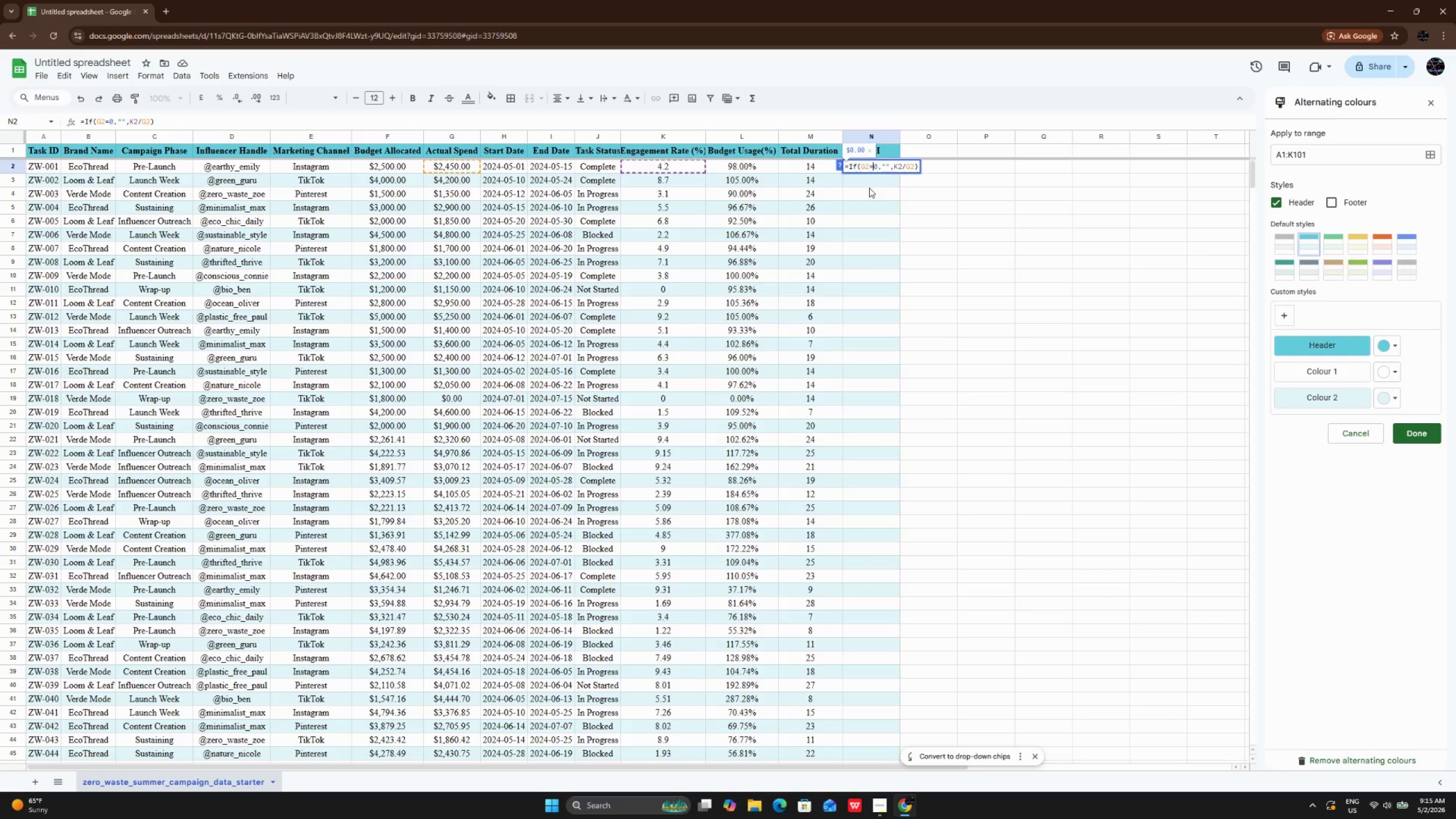 
key(ArrowRight)
 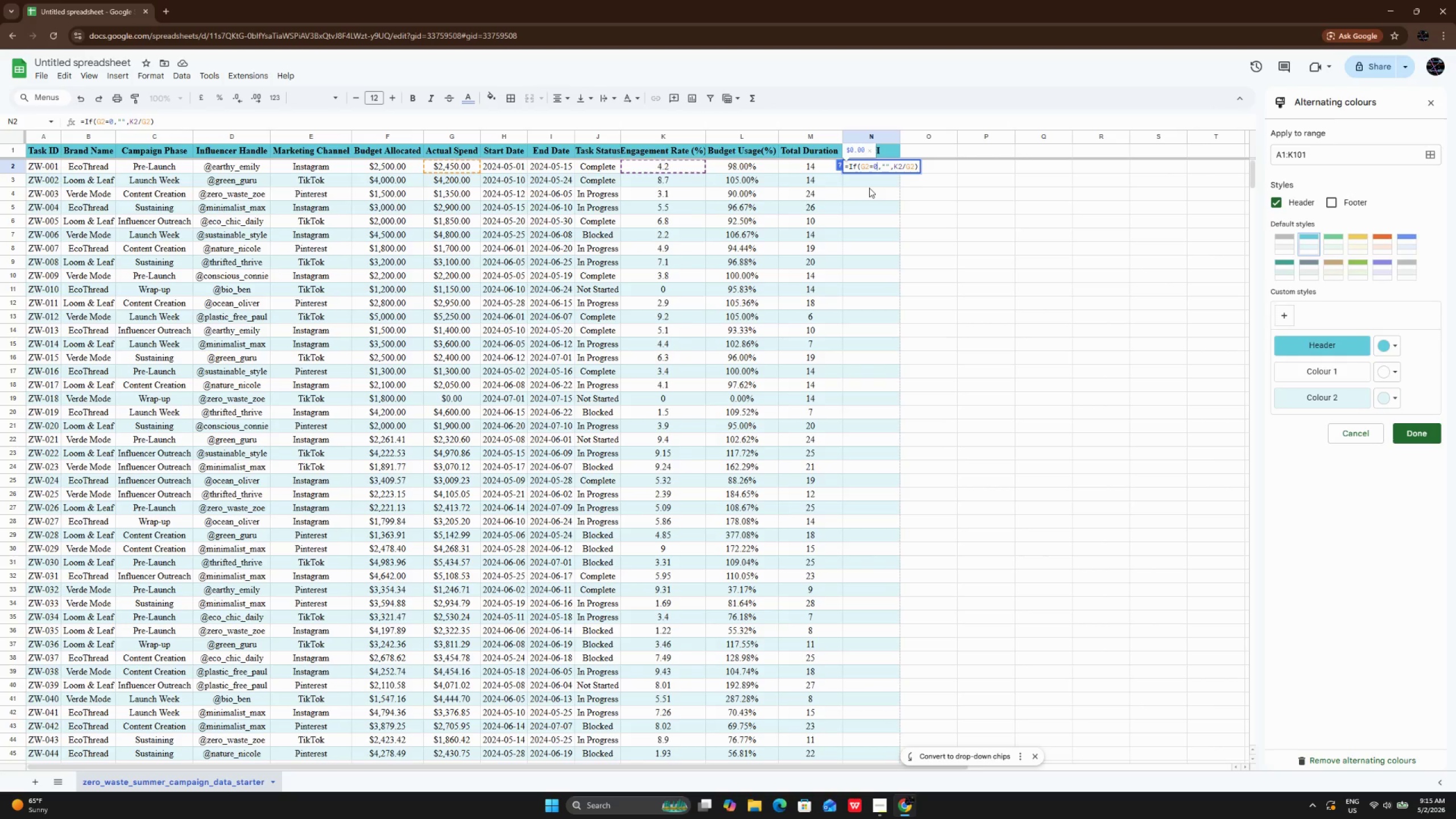 
hold_key(key=ArrowRight, duration=0.62)
 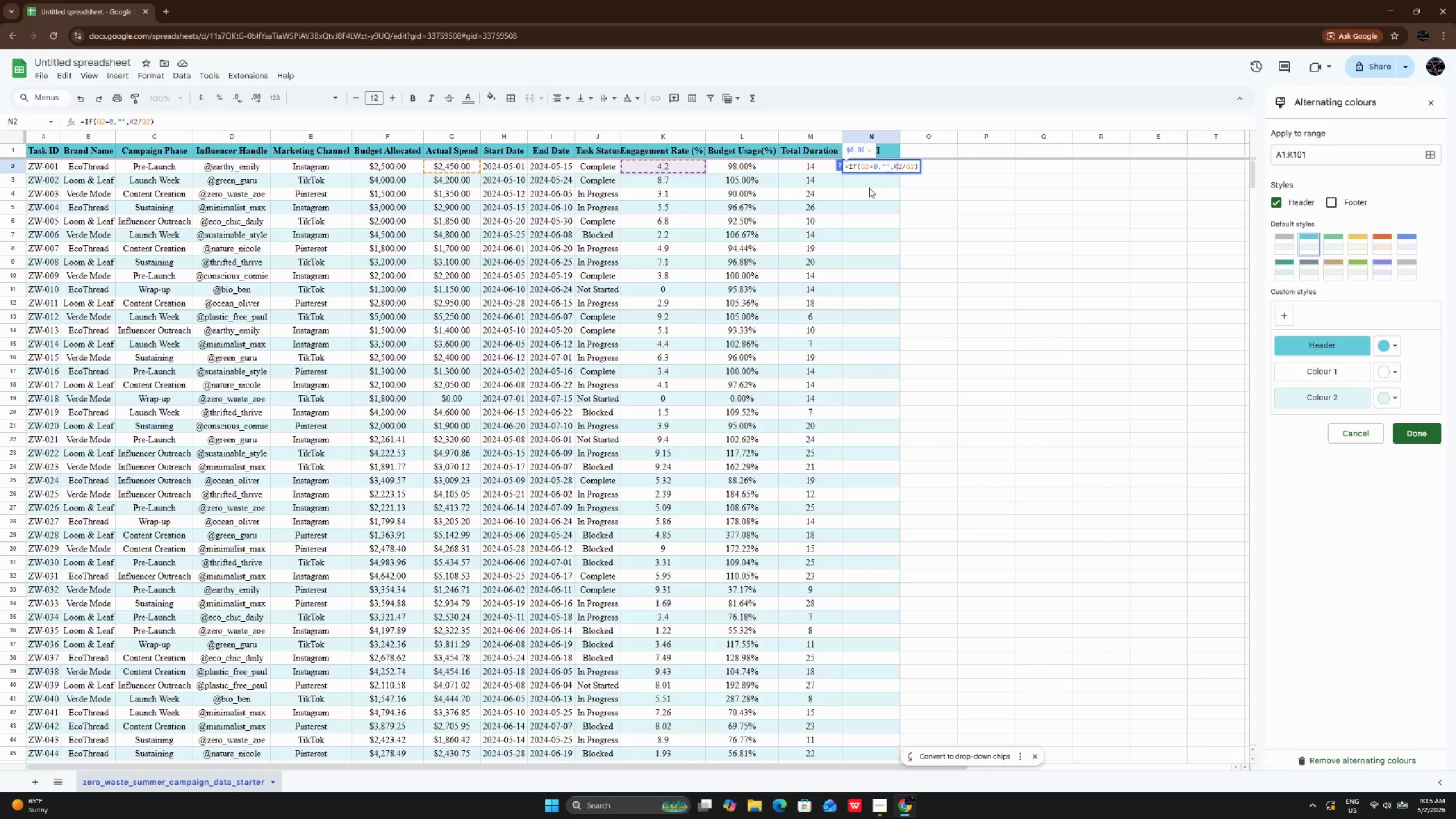 
key(ArrowRight)
 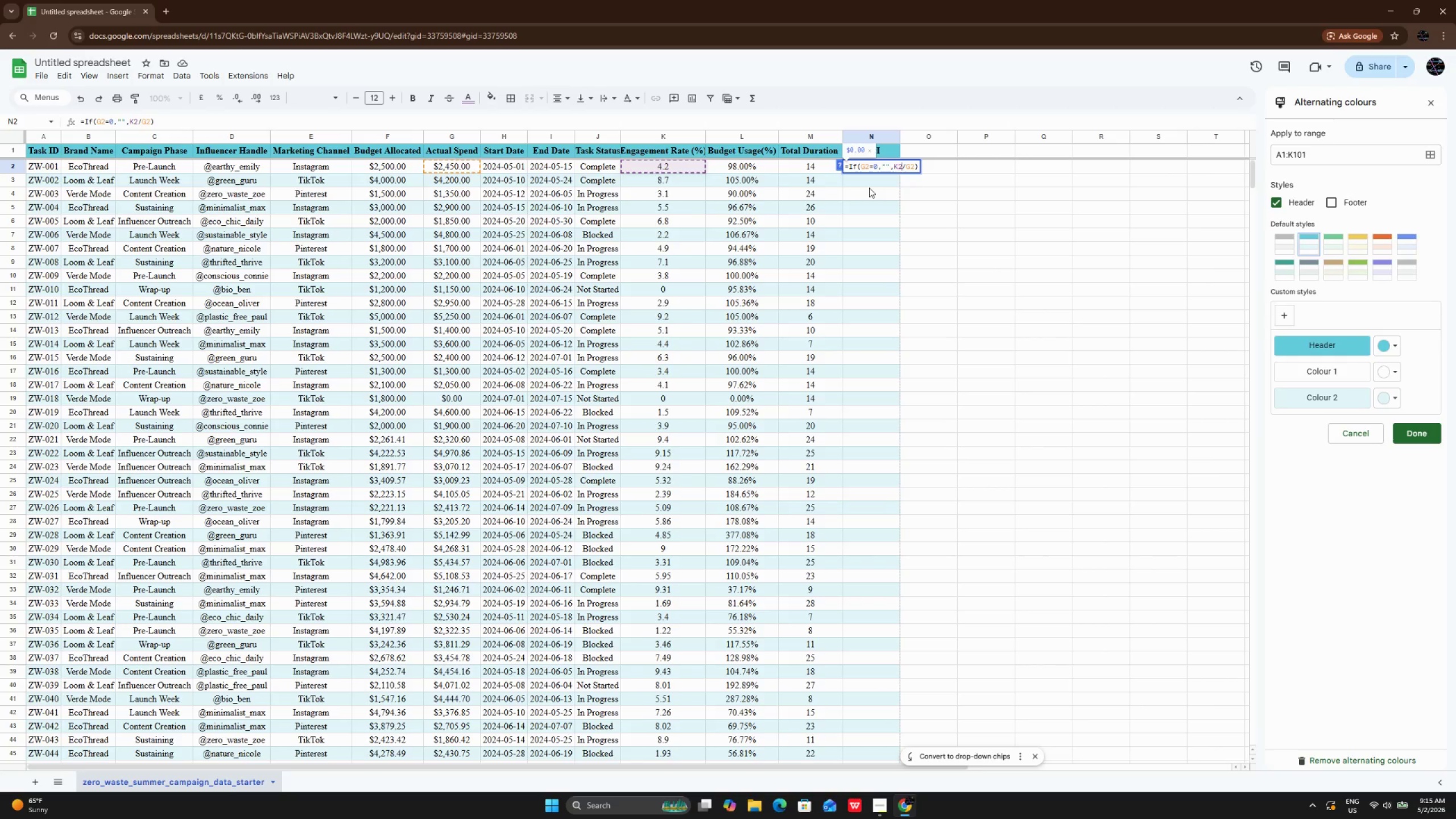 
key(ArrowRight)
 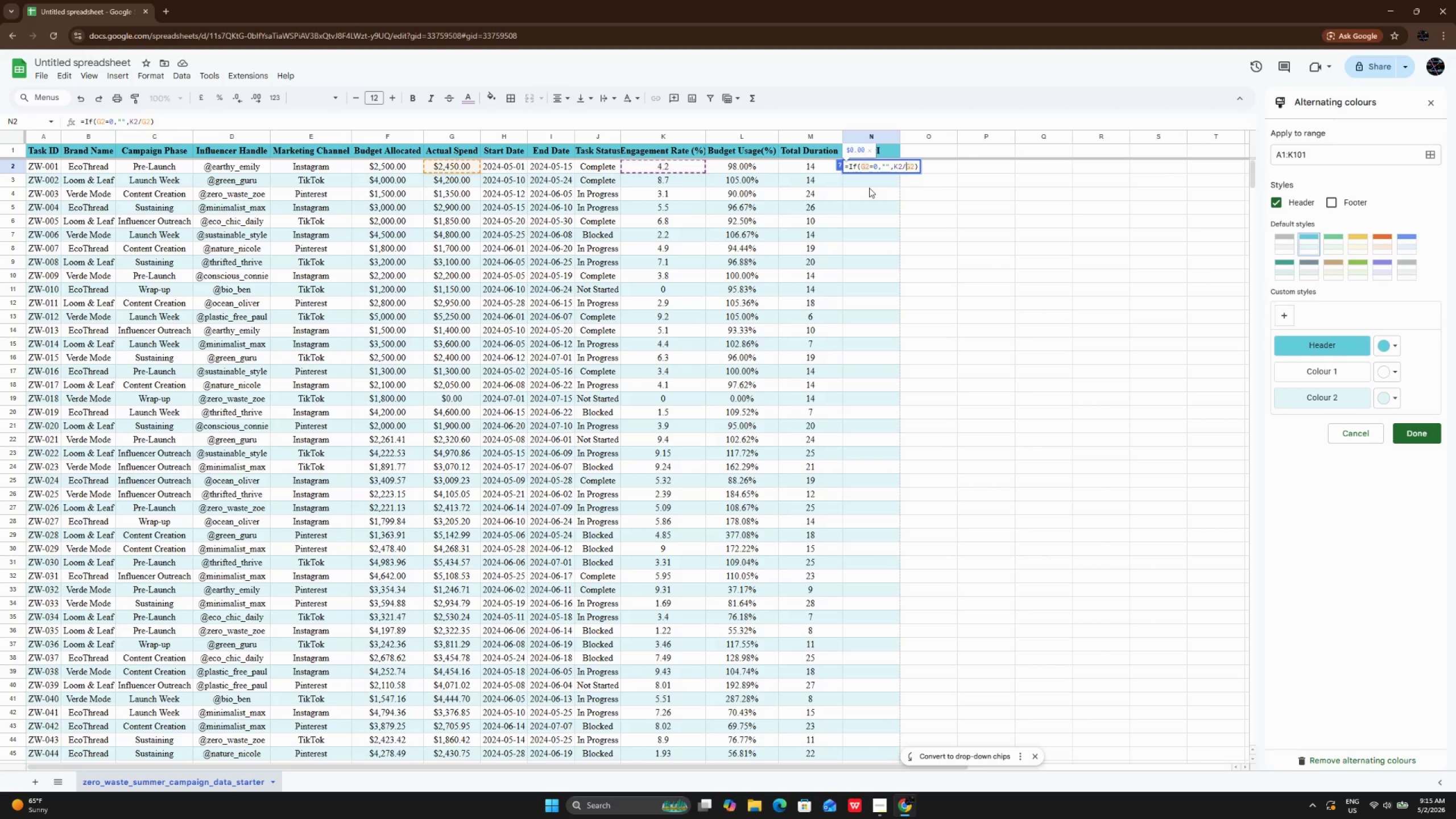 
key(ArrowRight)
 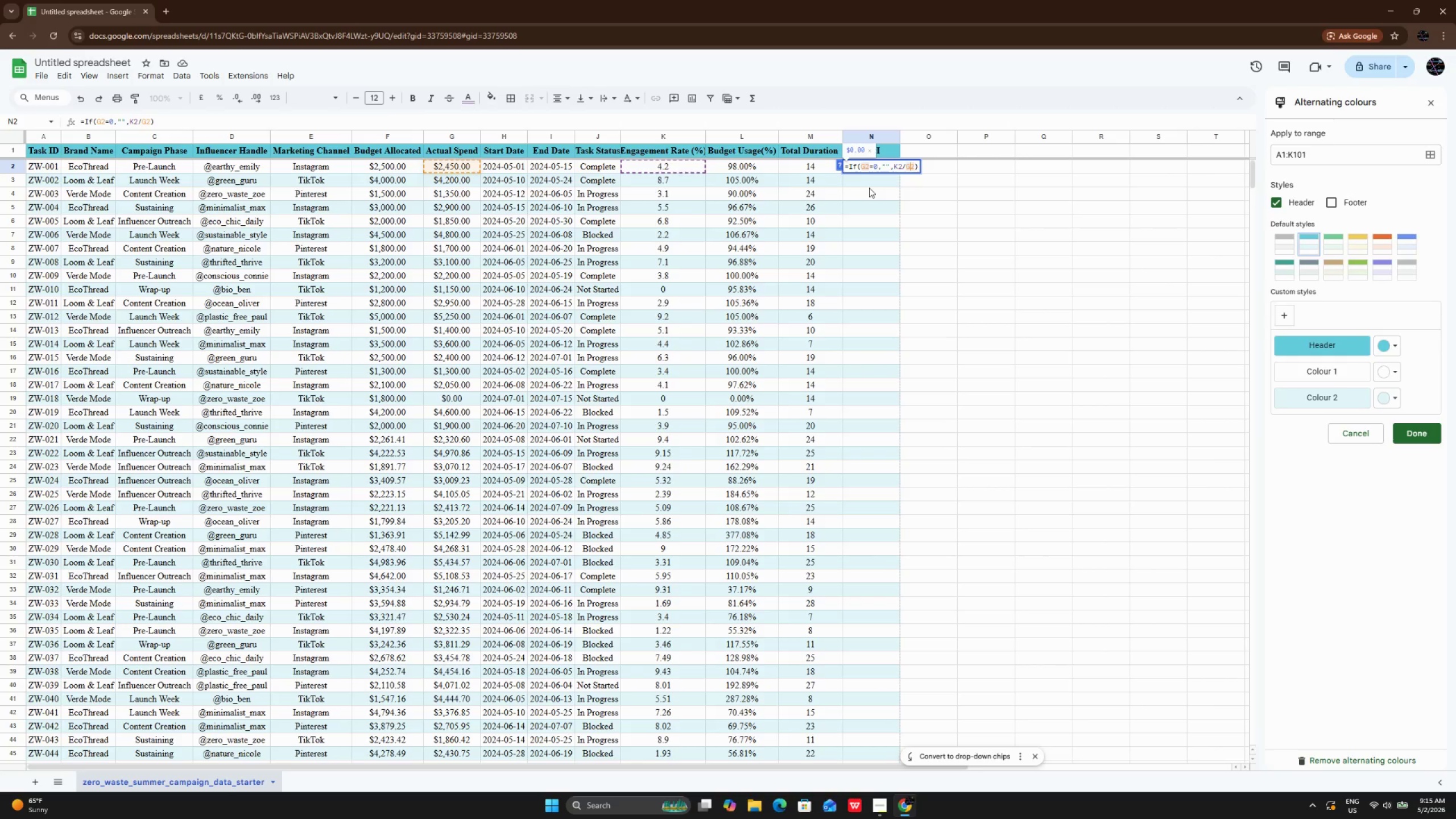 
key(ArrowRight)
 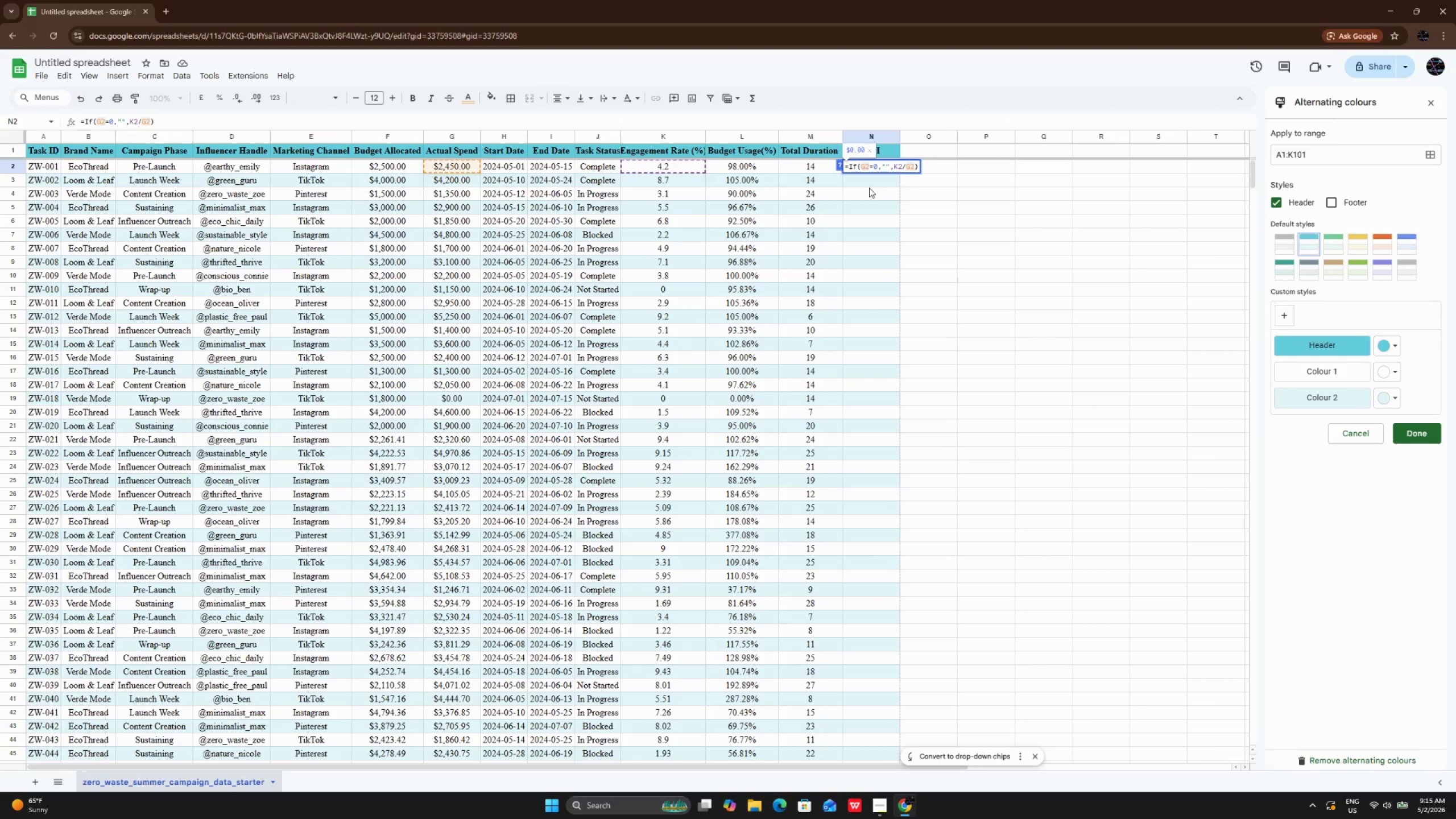 
key(Enter)
 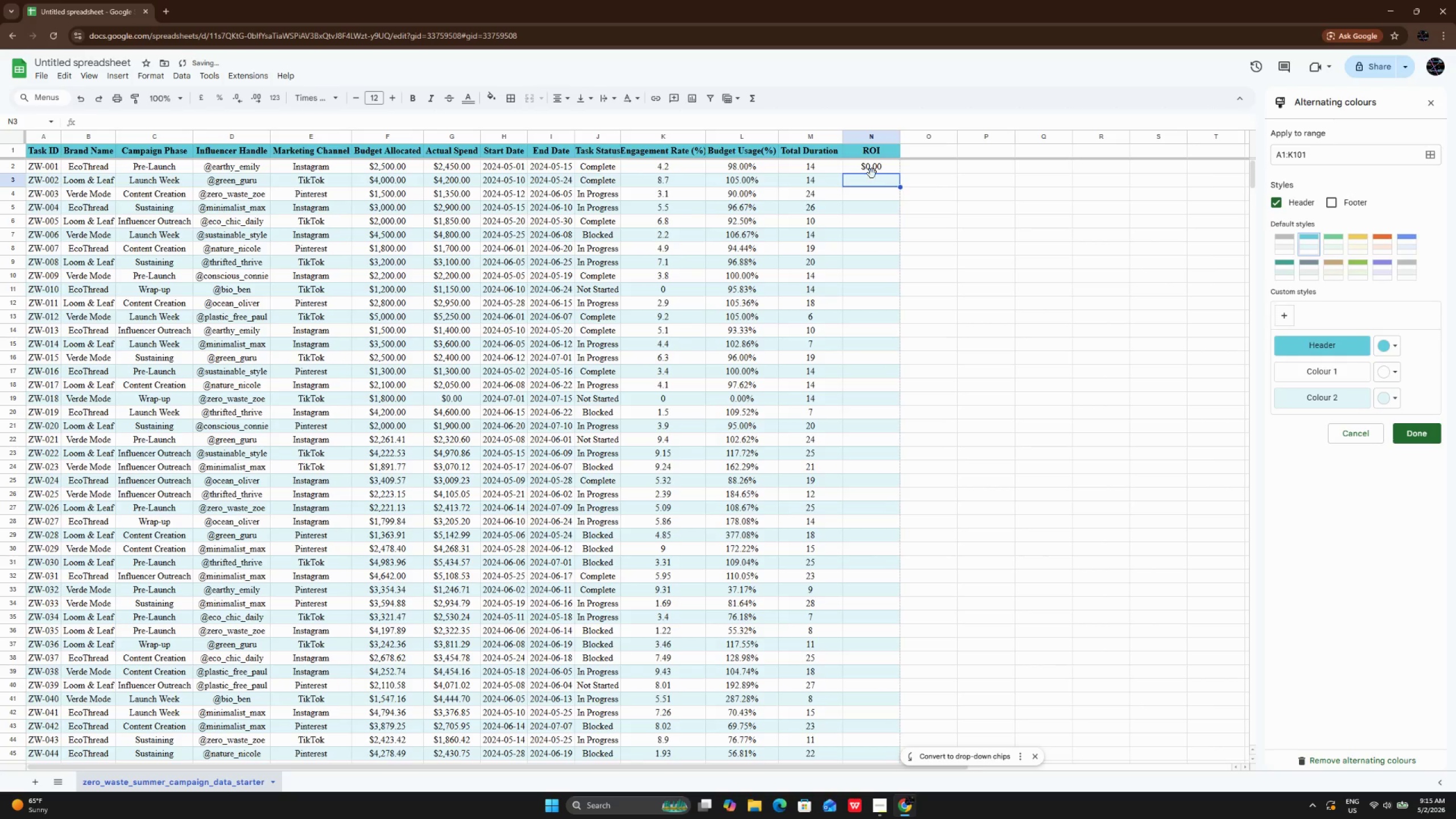 
left_click([874, 170])
 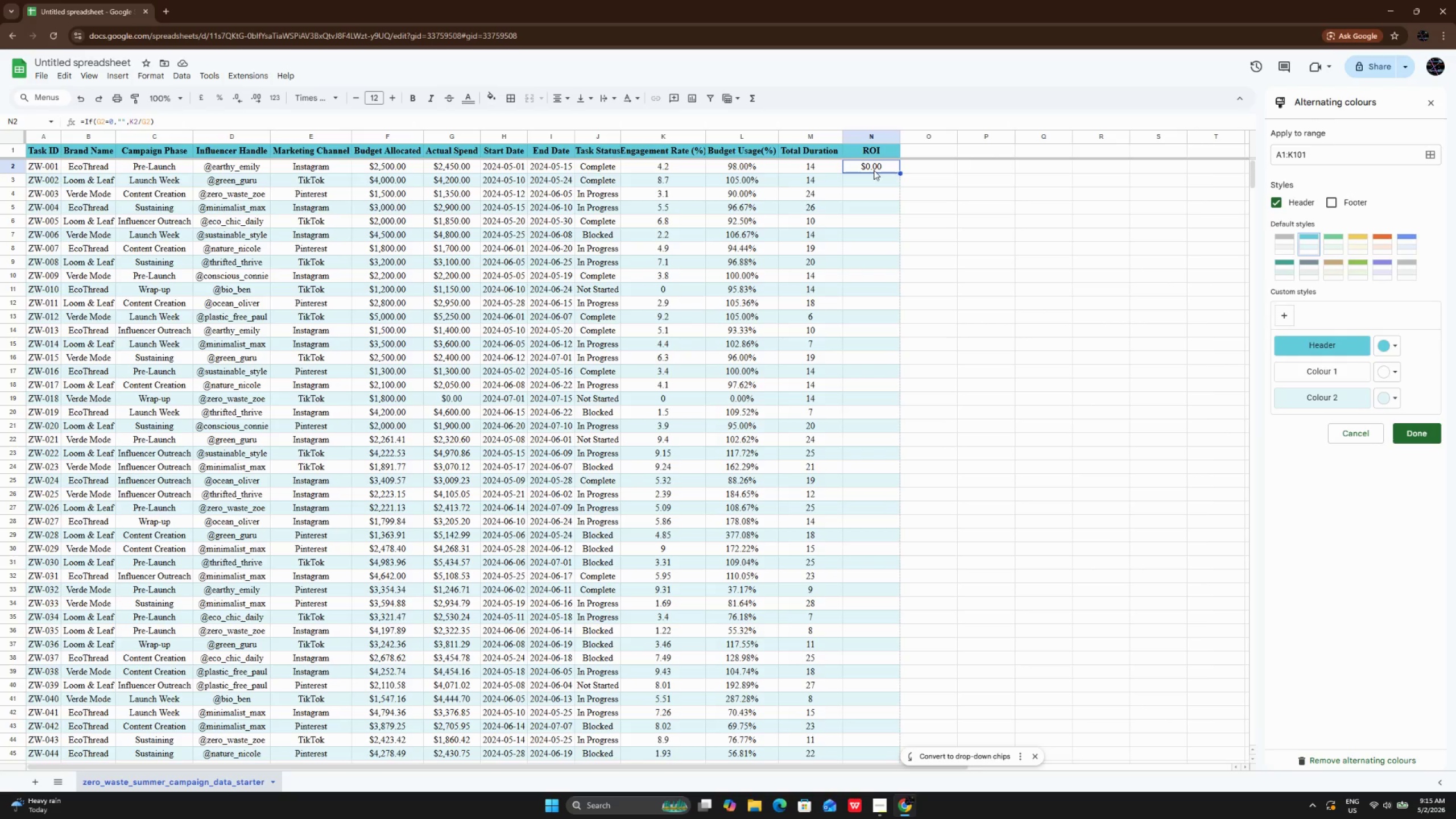 
wait(6.26)
 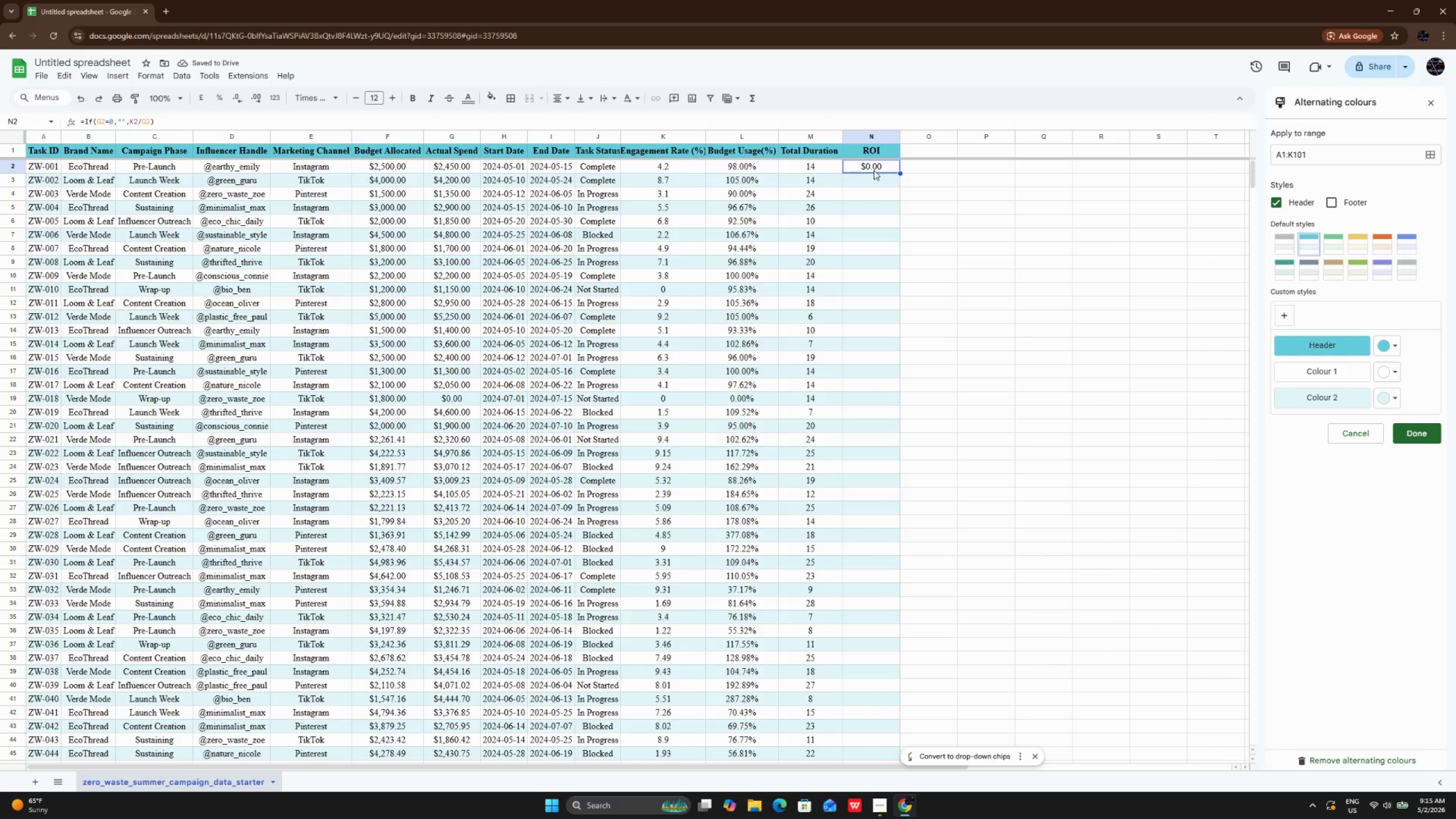 
double_click([874, 170])
 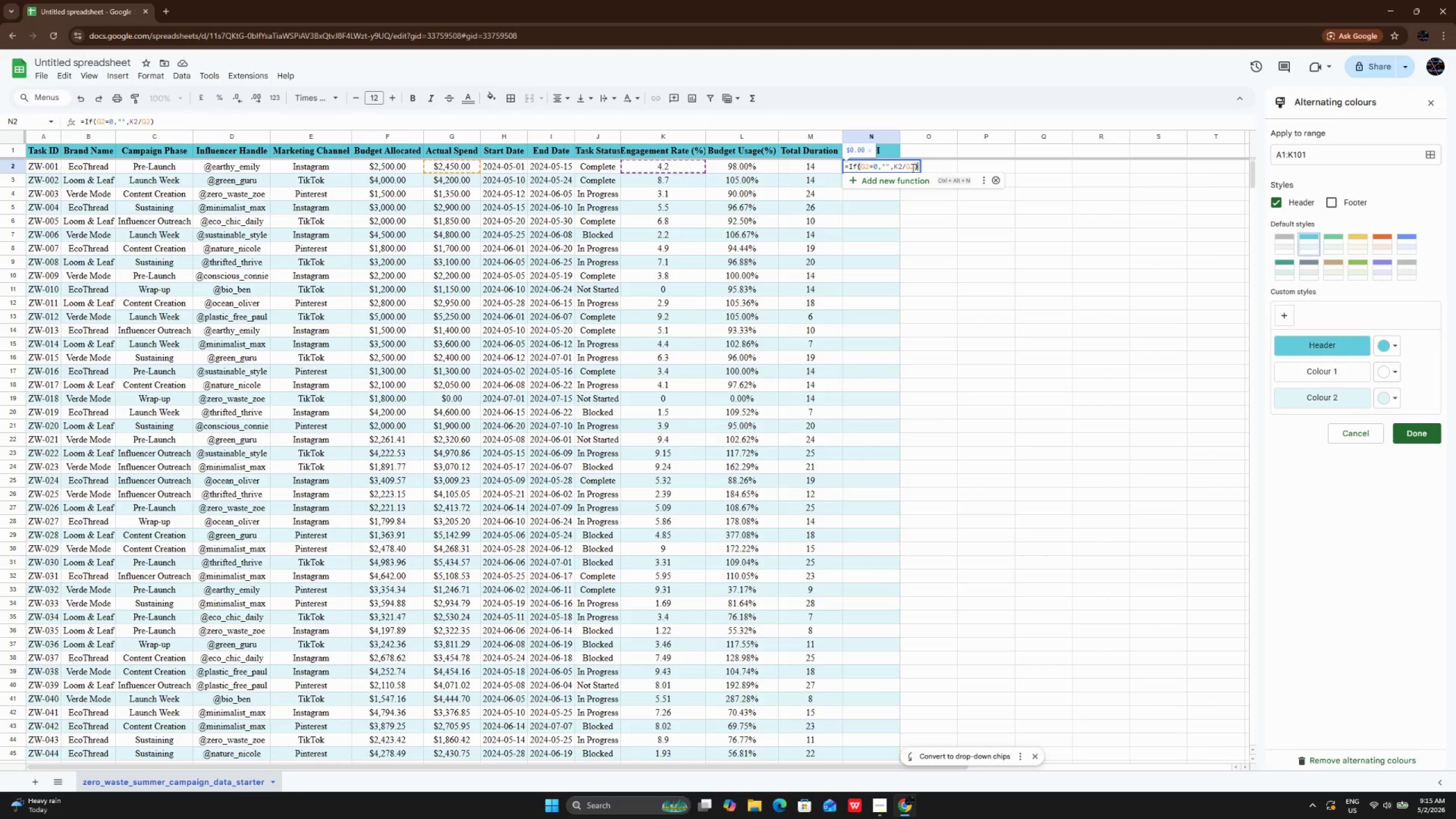 
left_click([908, 168])
 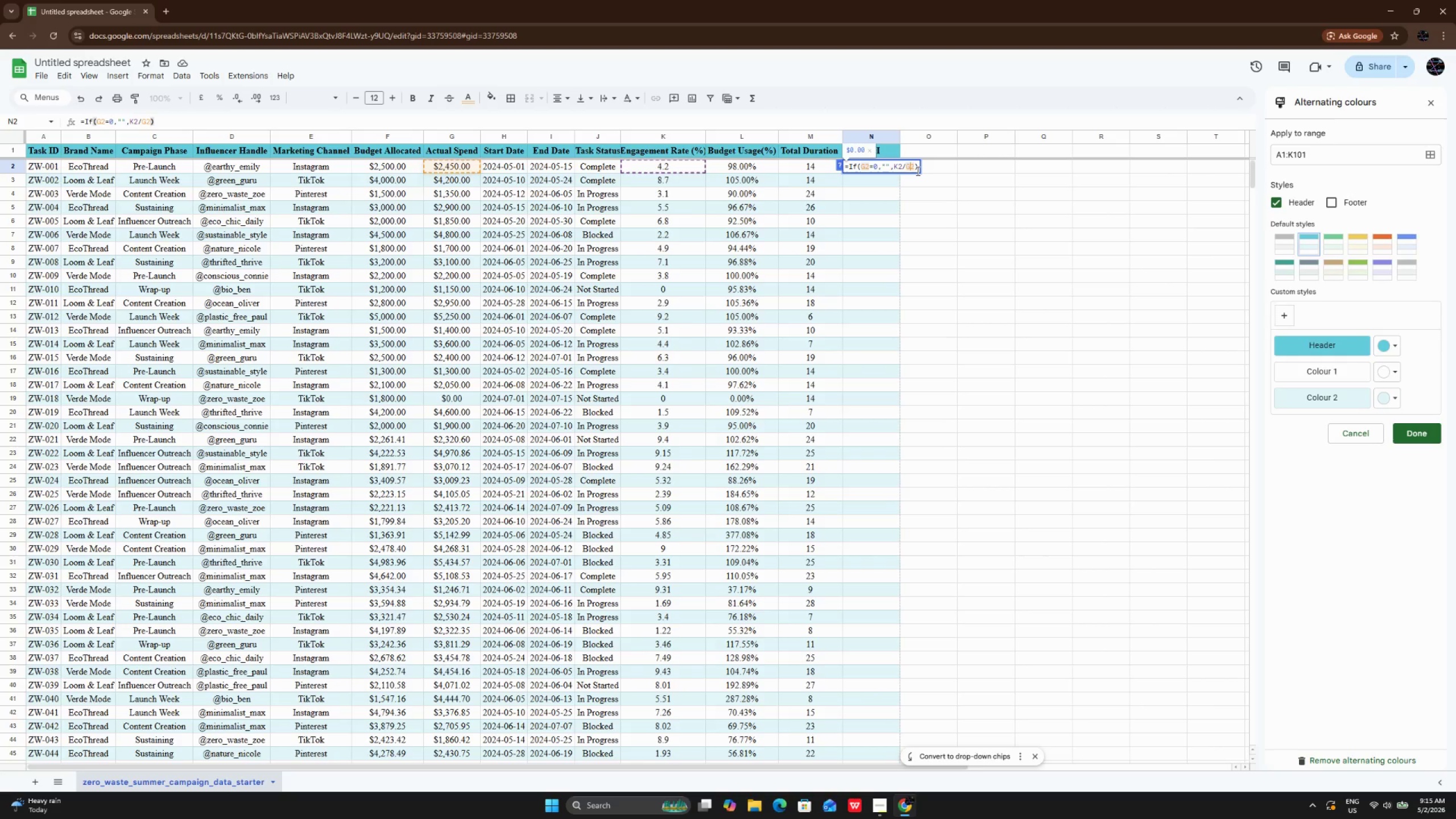 
key(ArrowRight)
 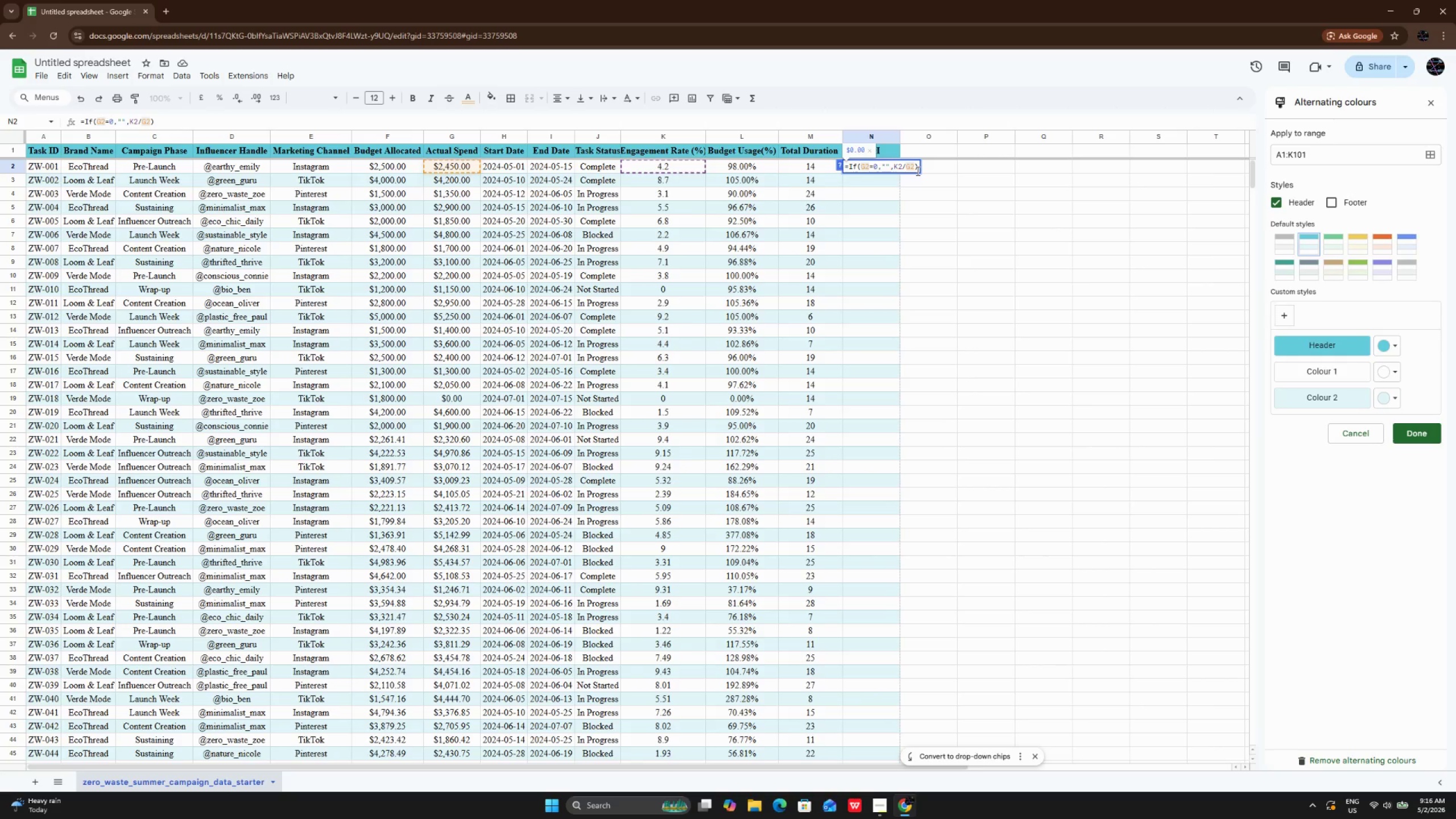 
key(Backspace)
 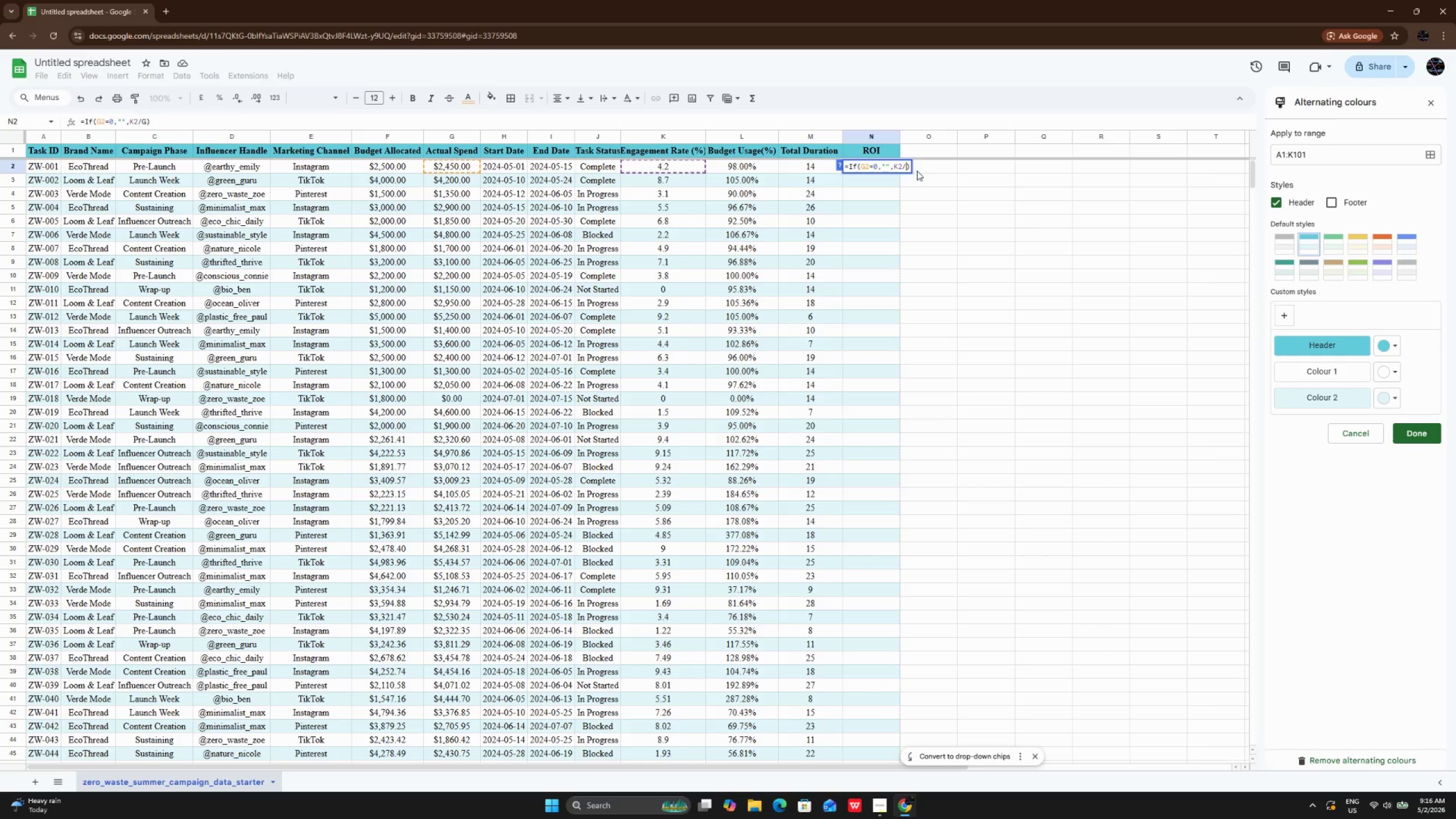 
key(Backspace)
 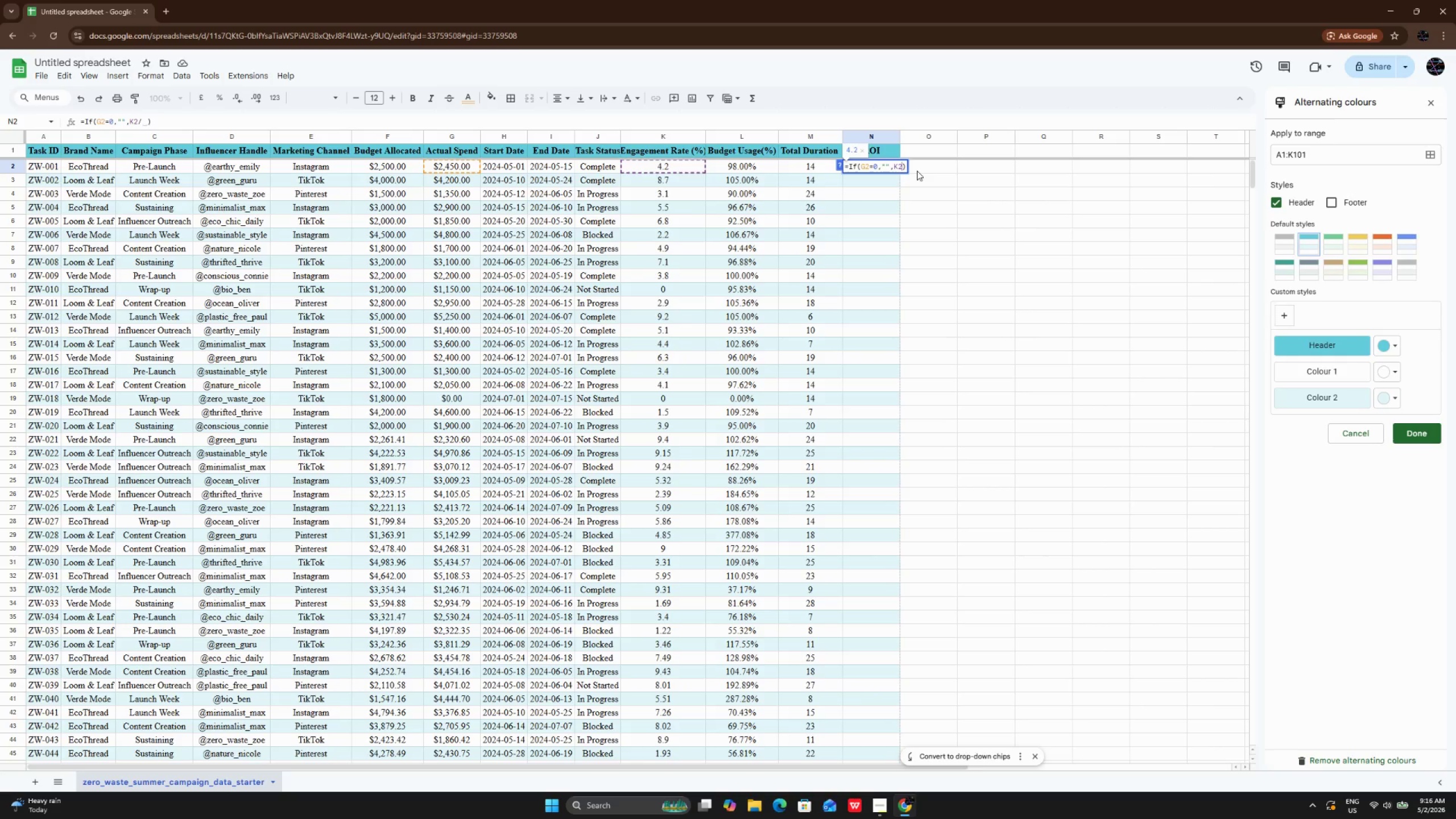 
key(Backspace)
 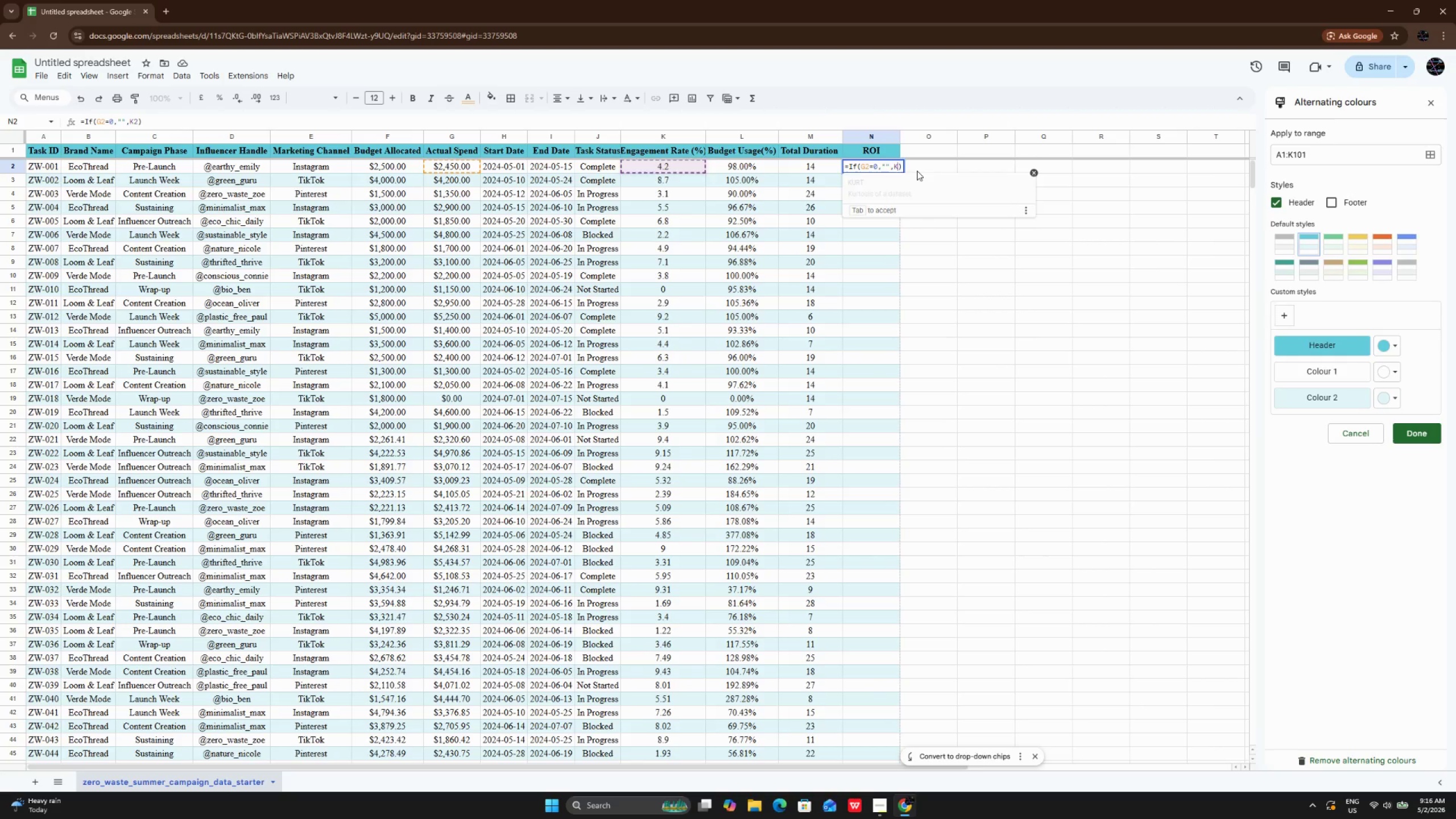 
key(Backspace)
 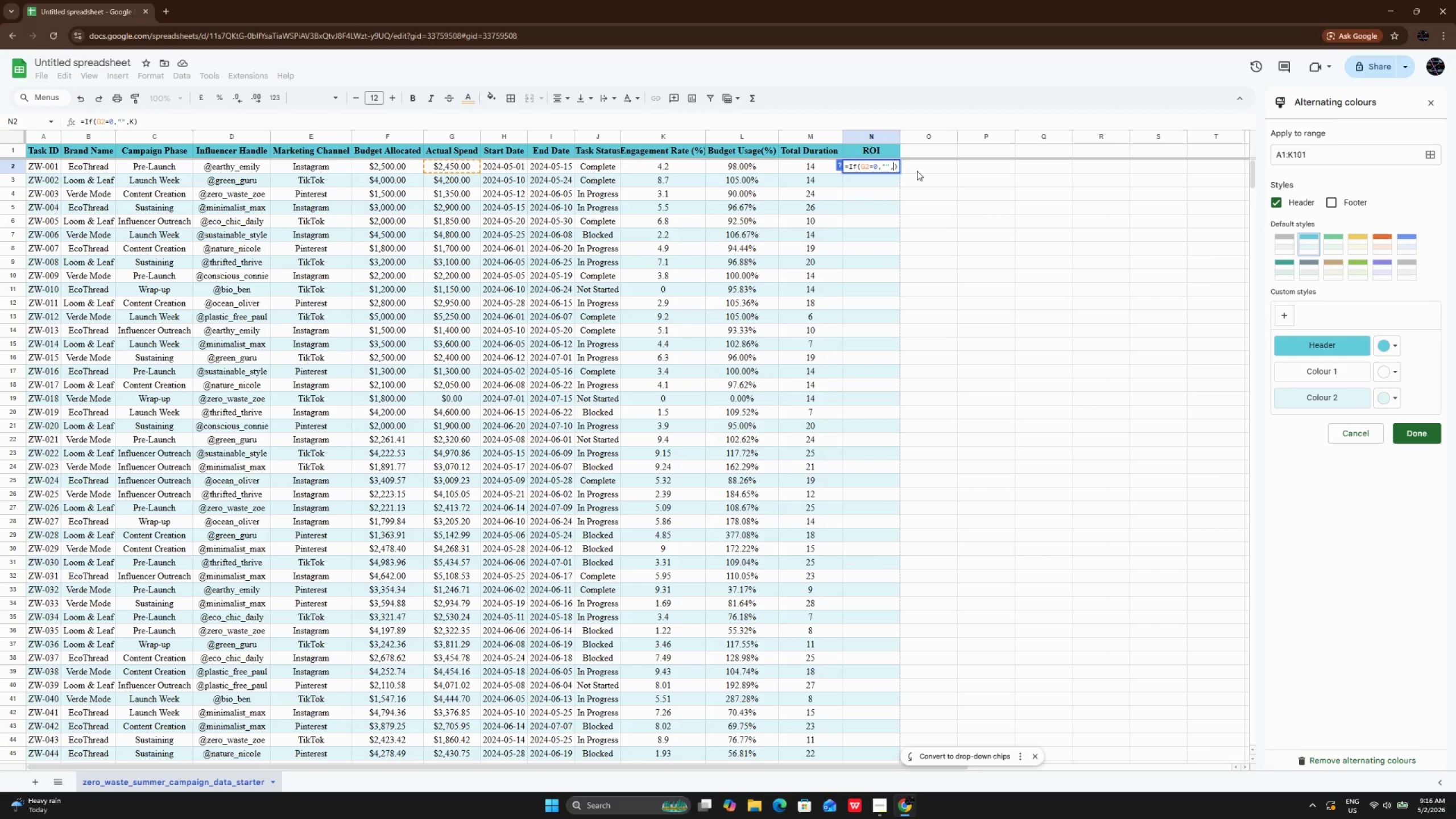 
key(Backspace)
 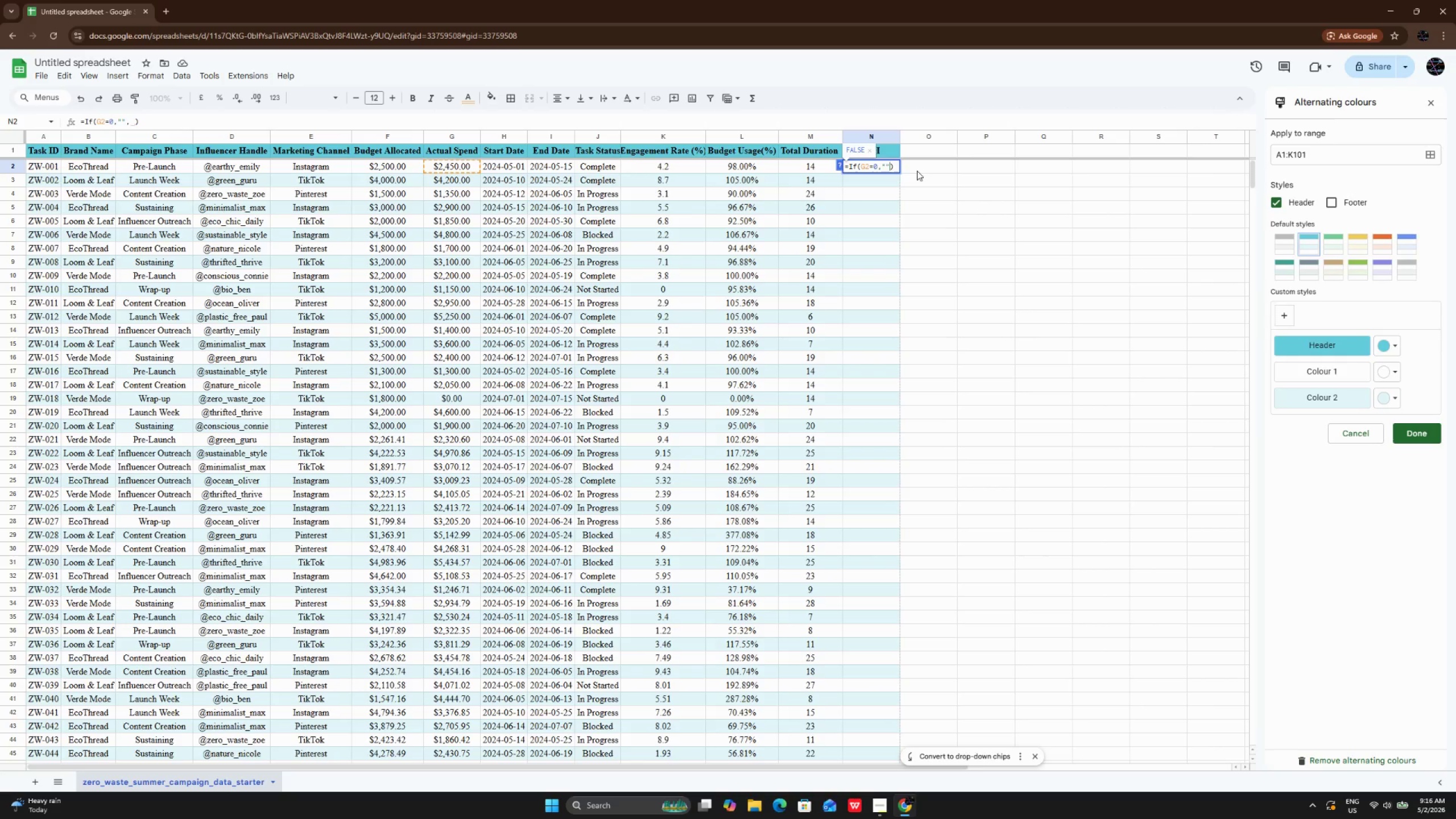 
key(Backspace)
 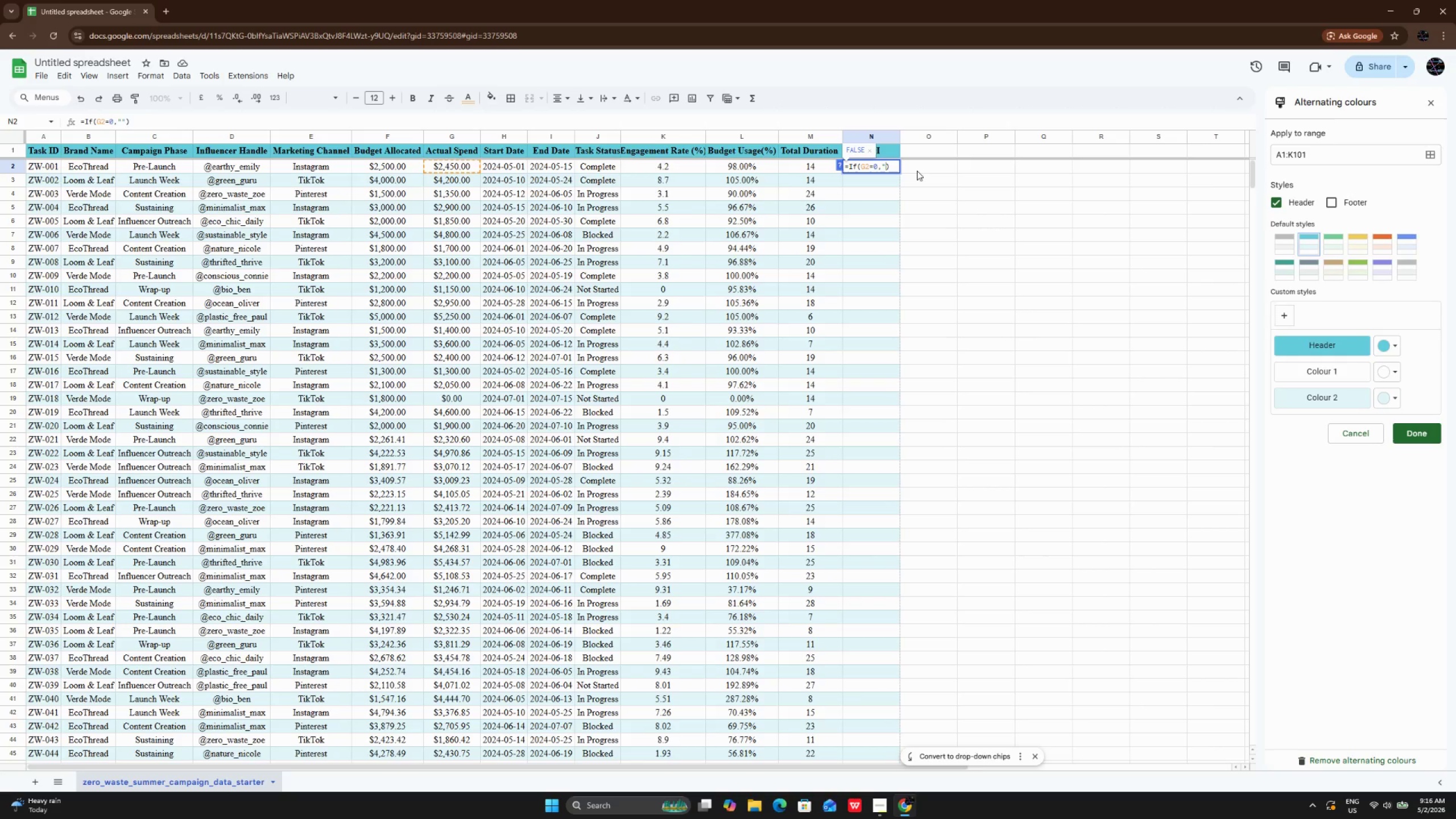 
key(Backspace)
 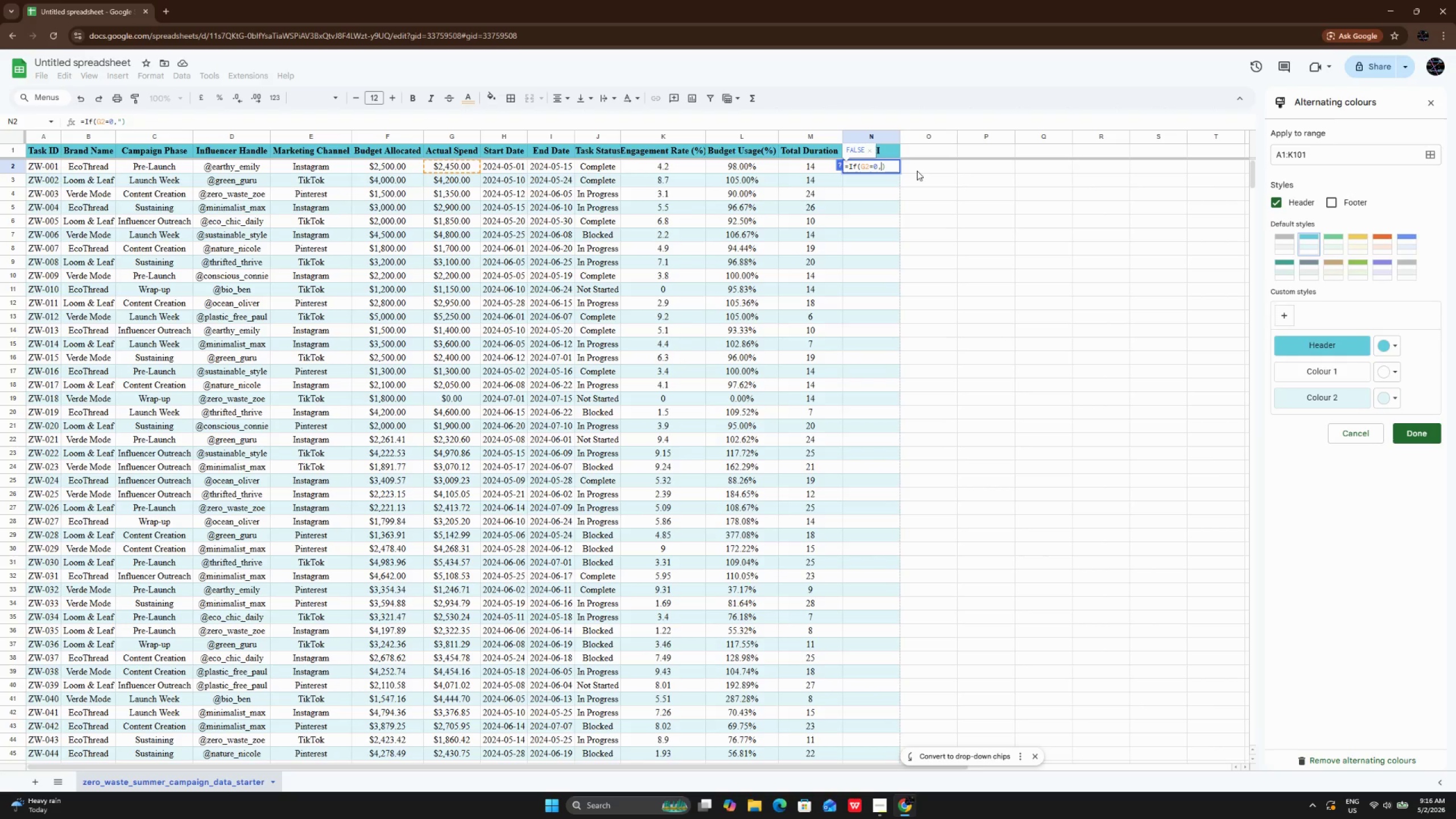 
key(Backspace)
 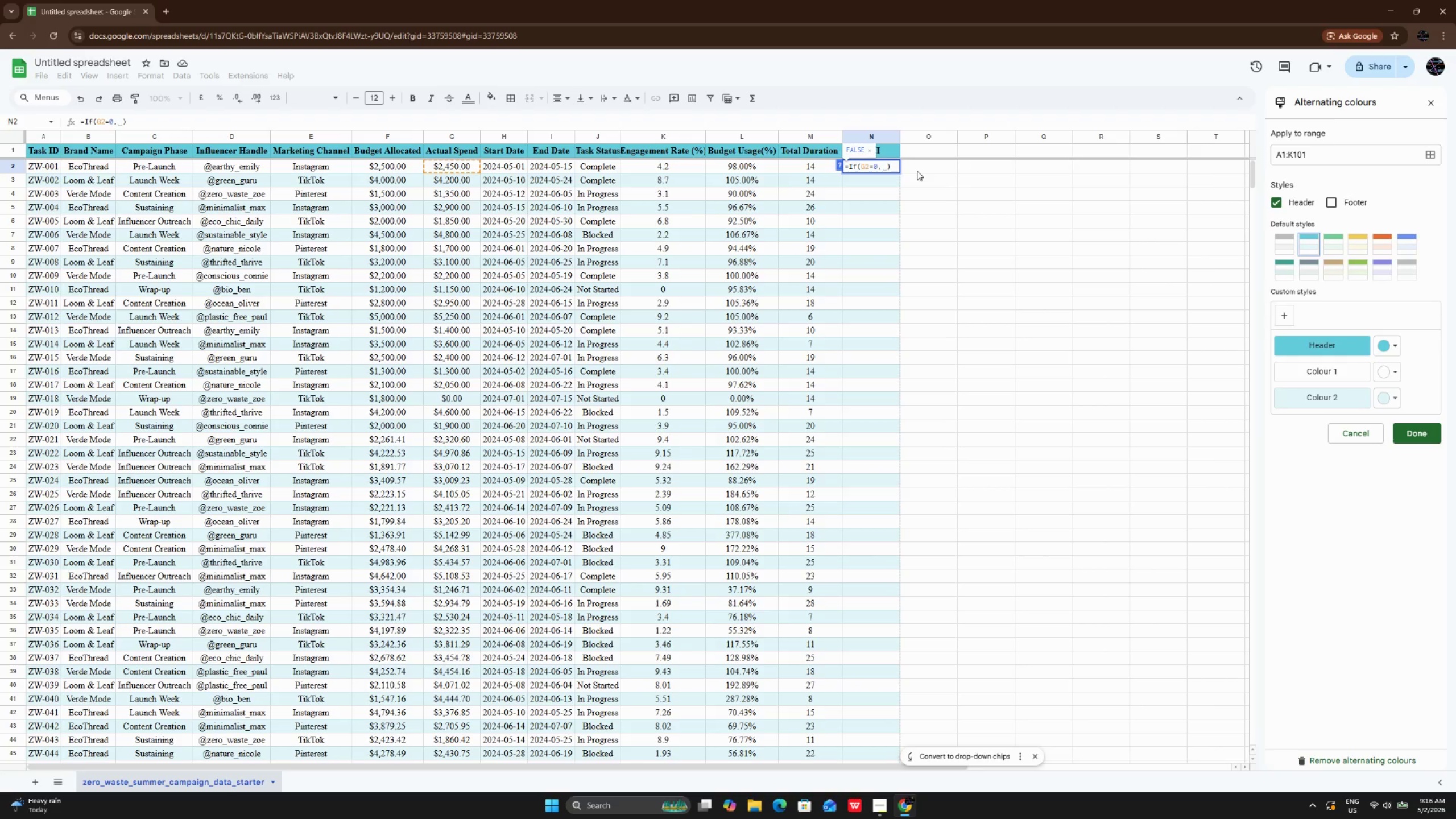 
wait(10.95)
 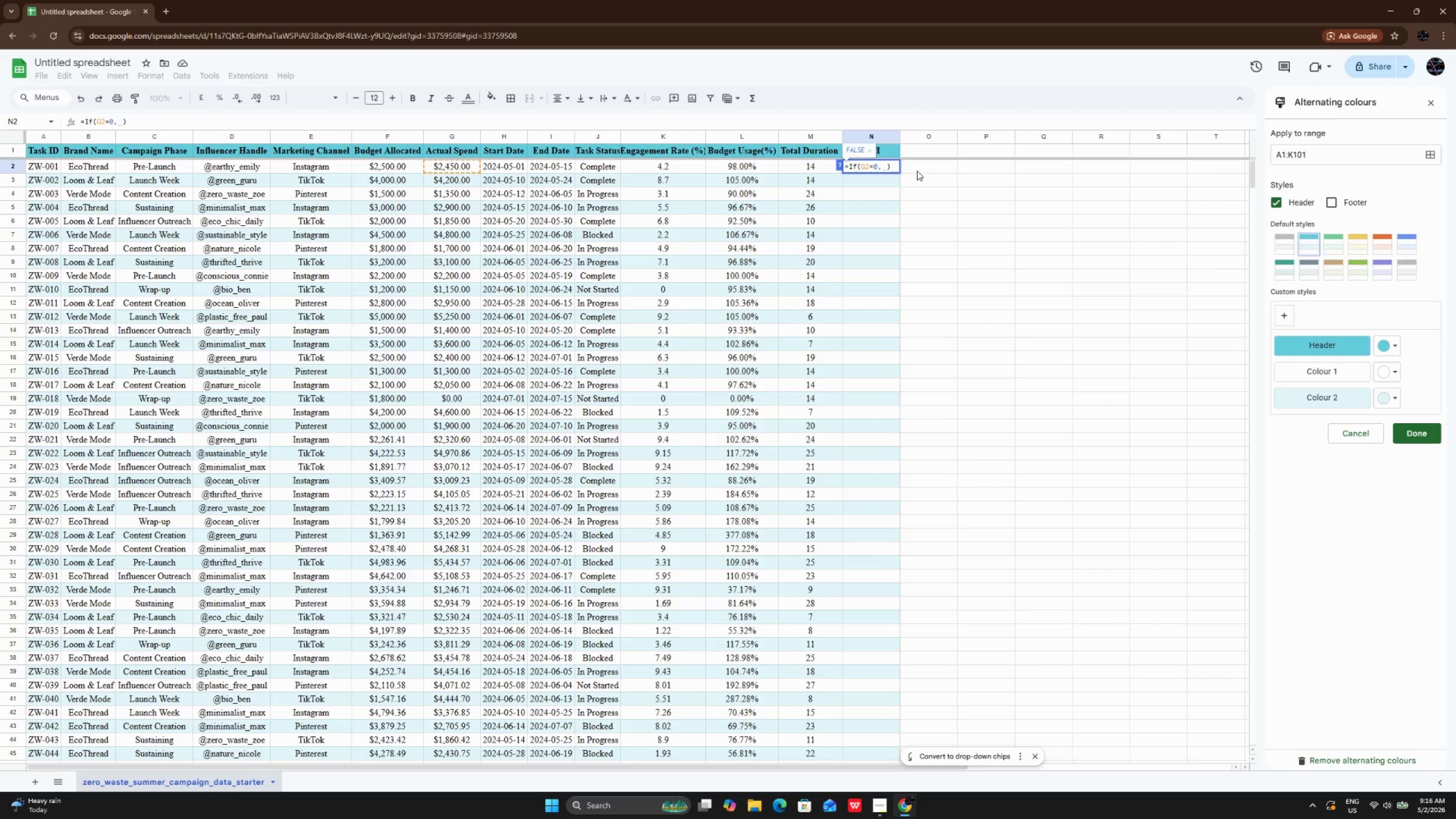 
key(Backspace)
 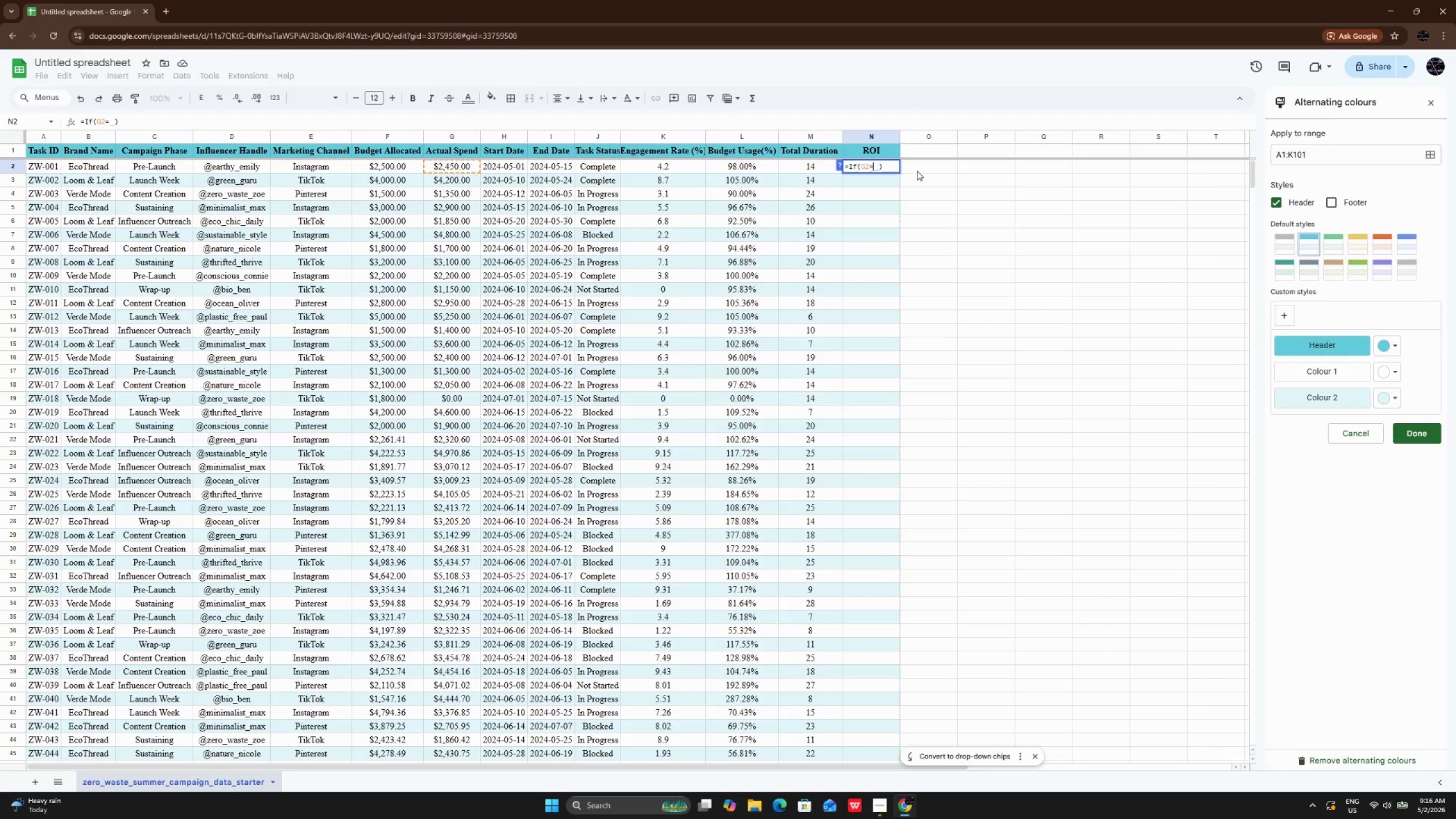 
key(Backspace)
 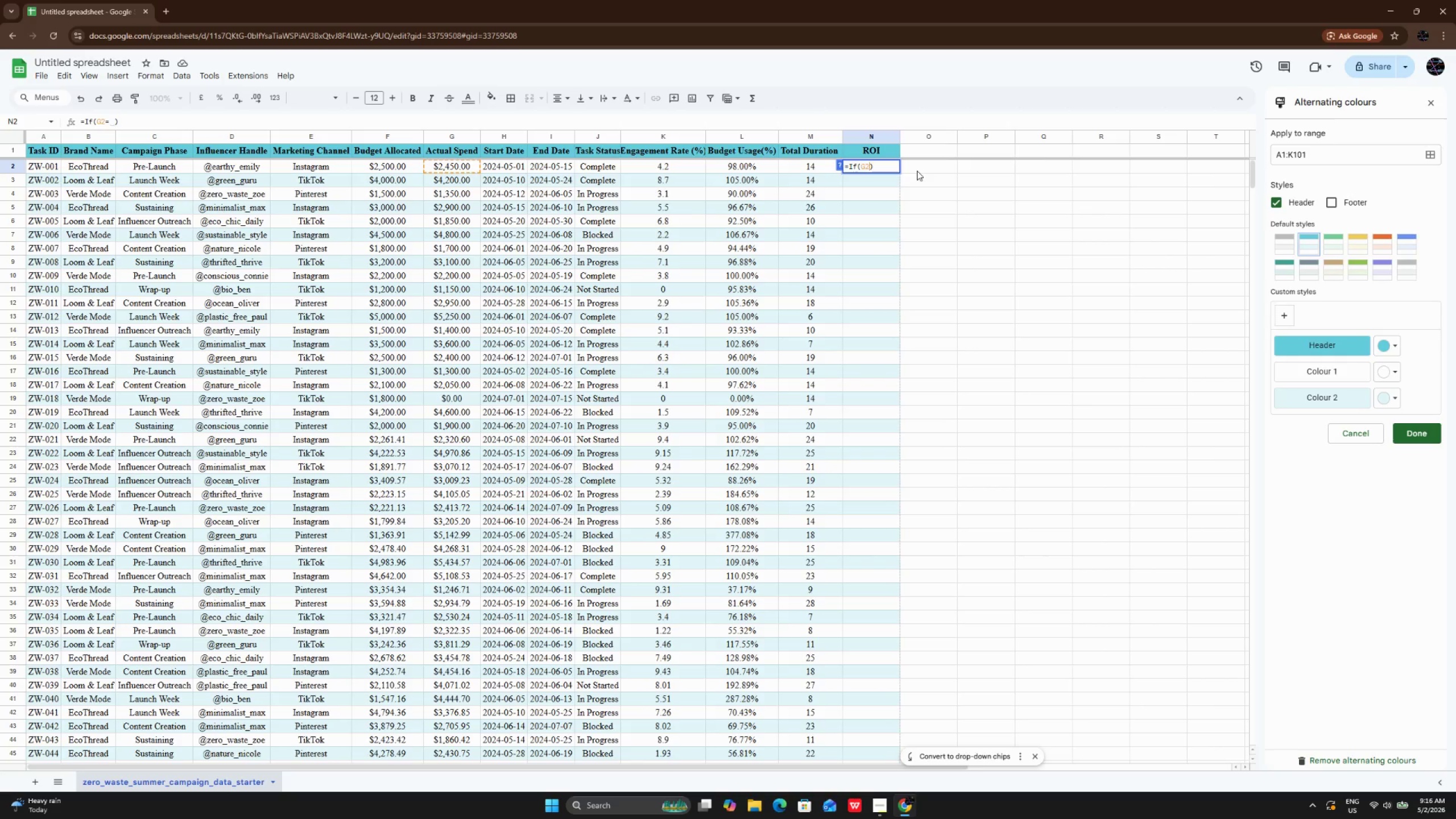 
key(Backspace)
 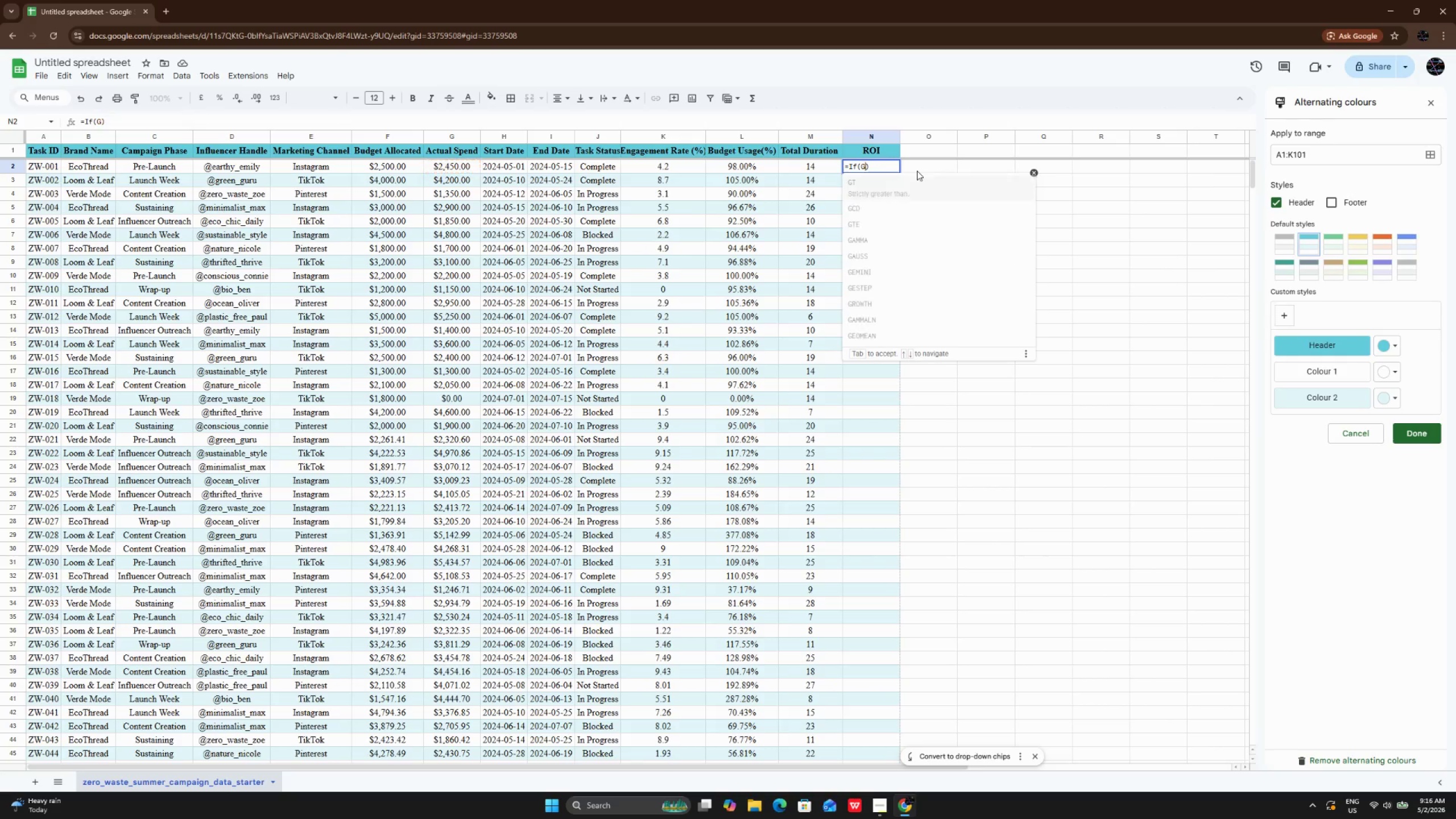 
key(Backspace)
 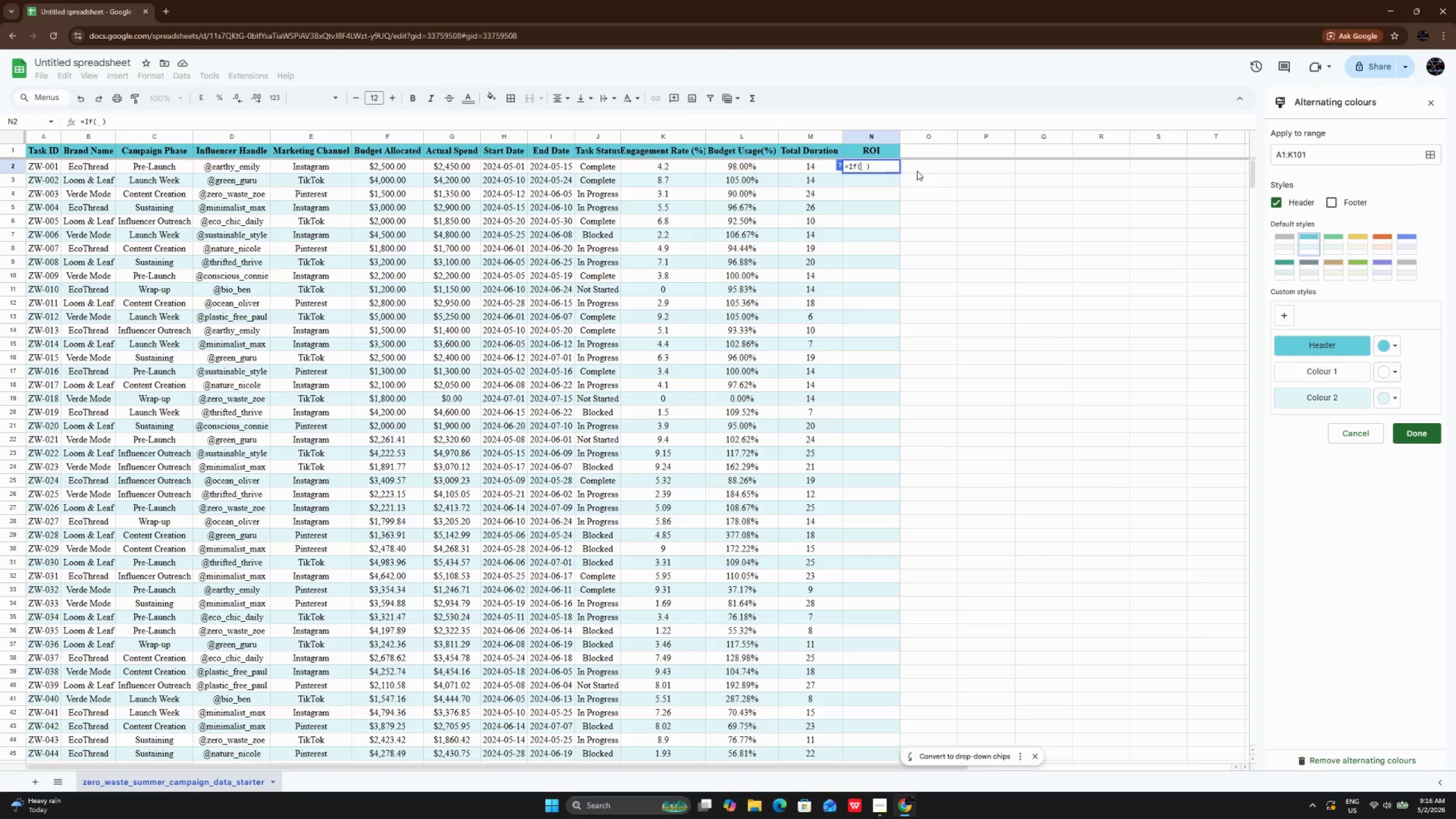 
key(Backspace)
 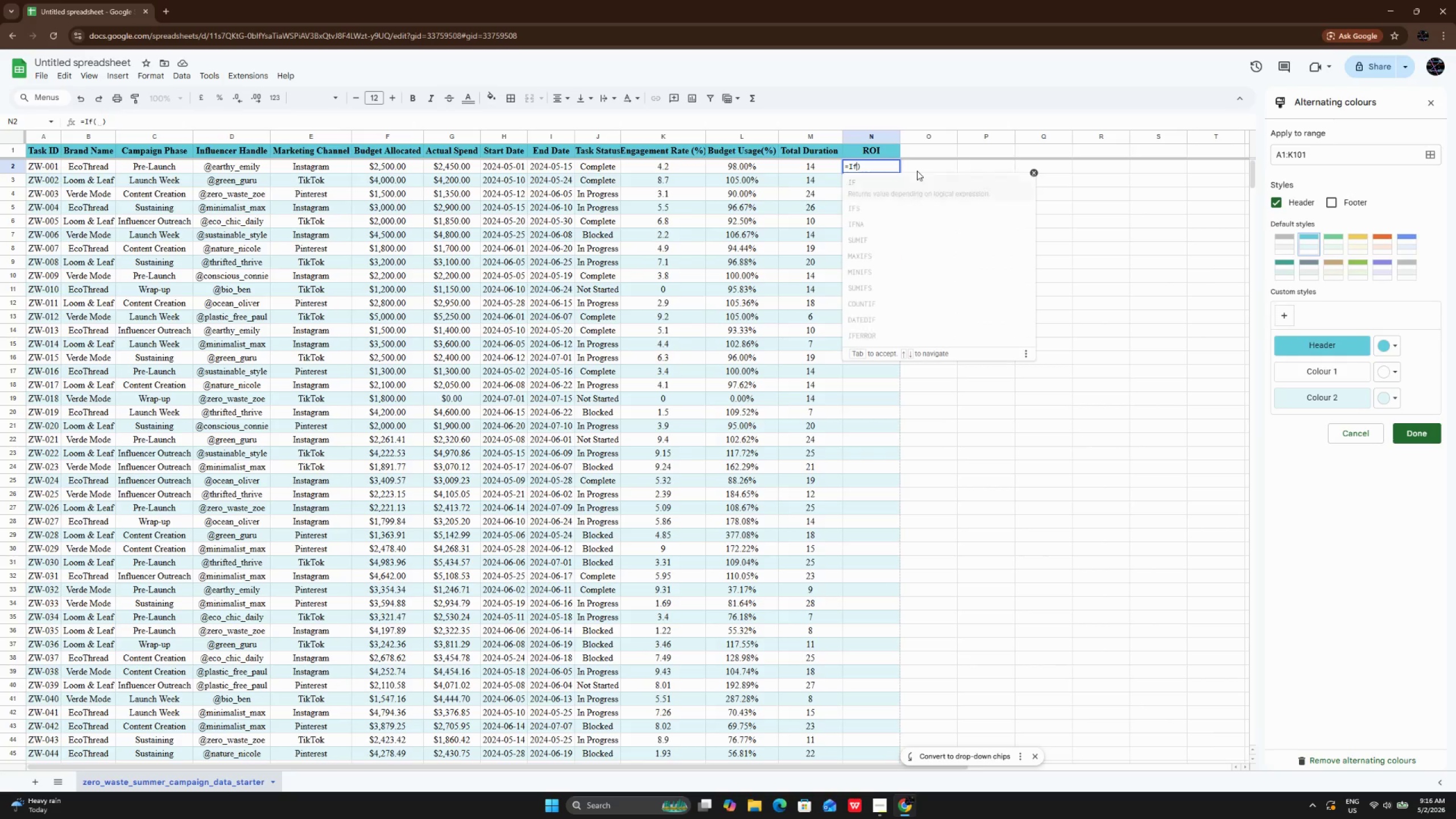 
key(Backspace)
 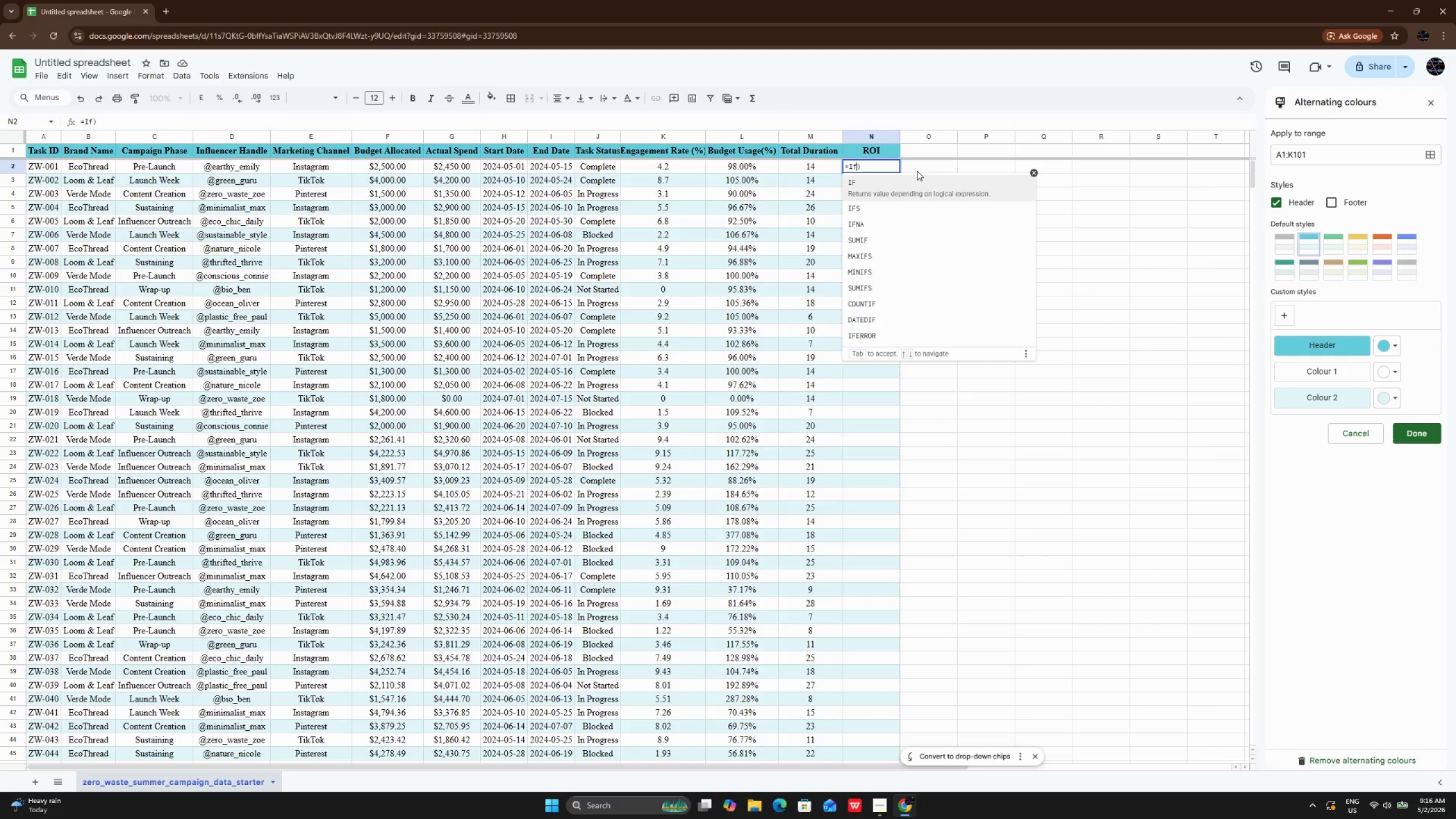 
key(Backspace)
 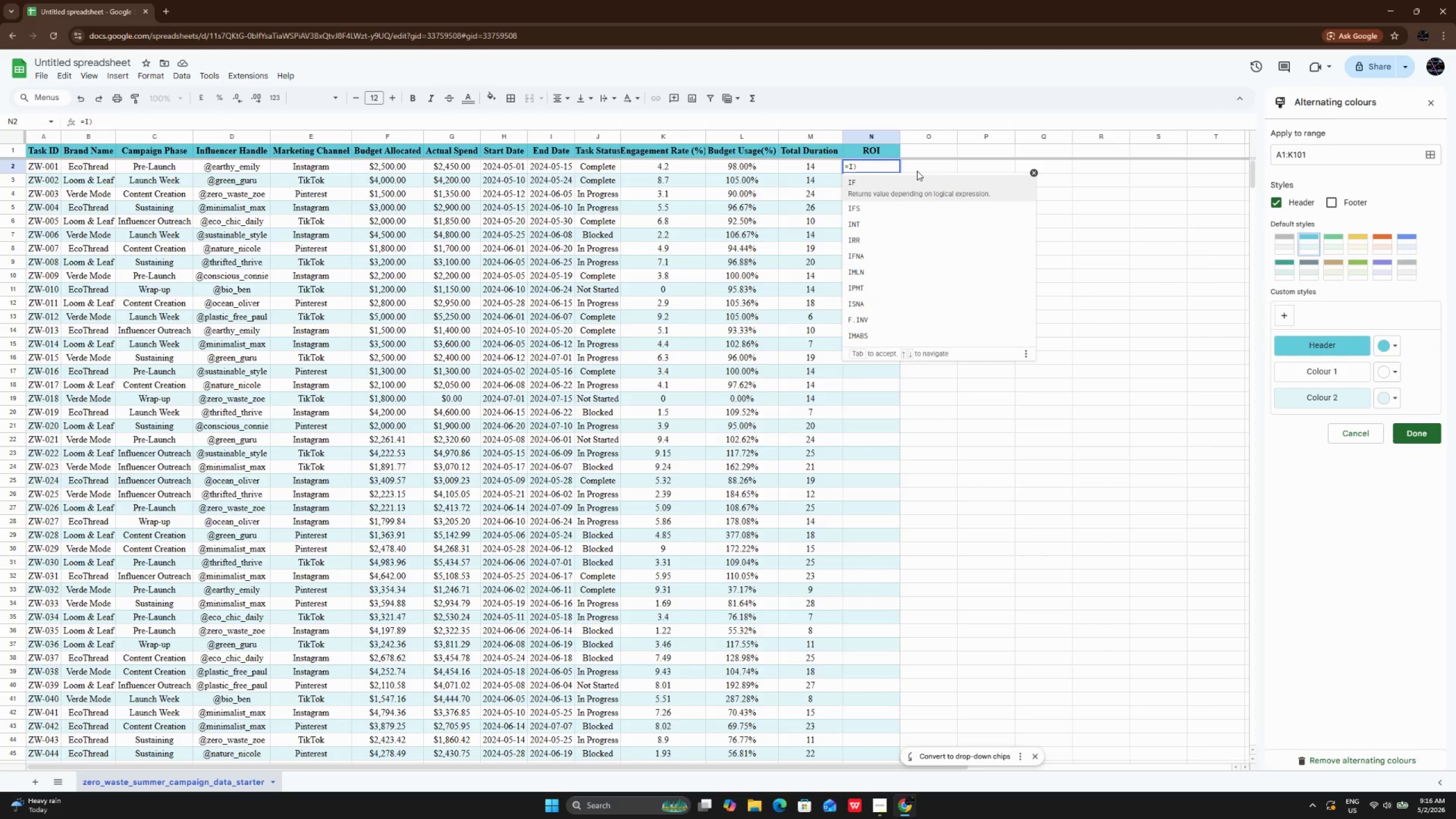 
key(CapsLock)
 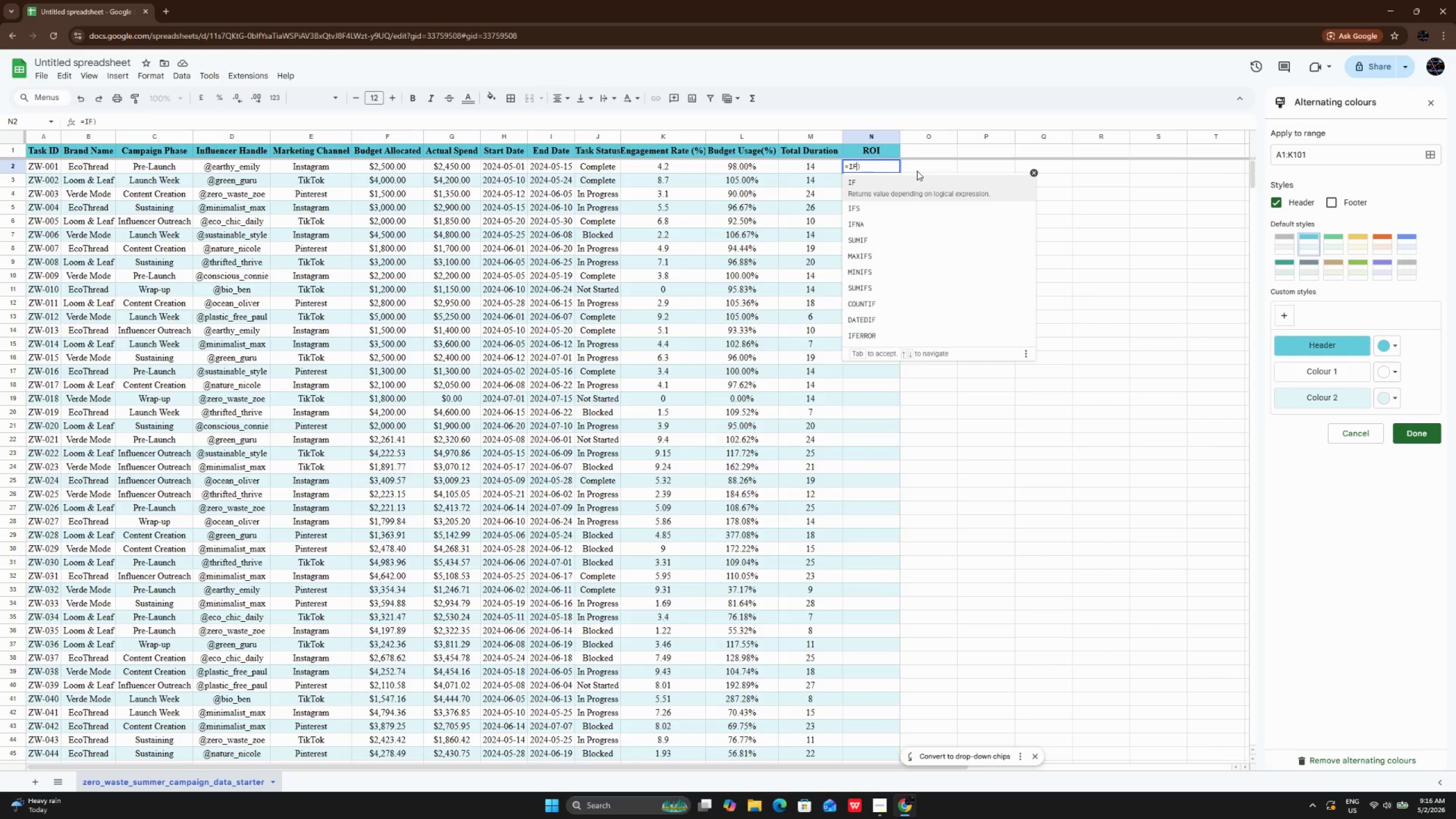 
key(F)
 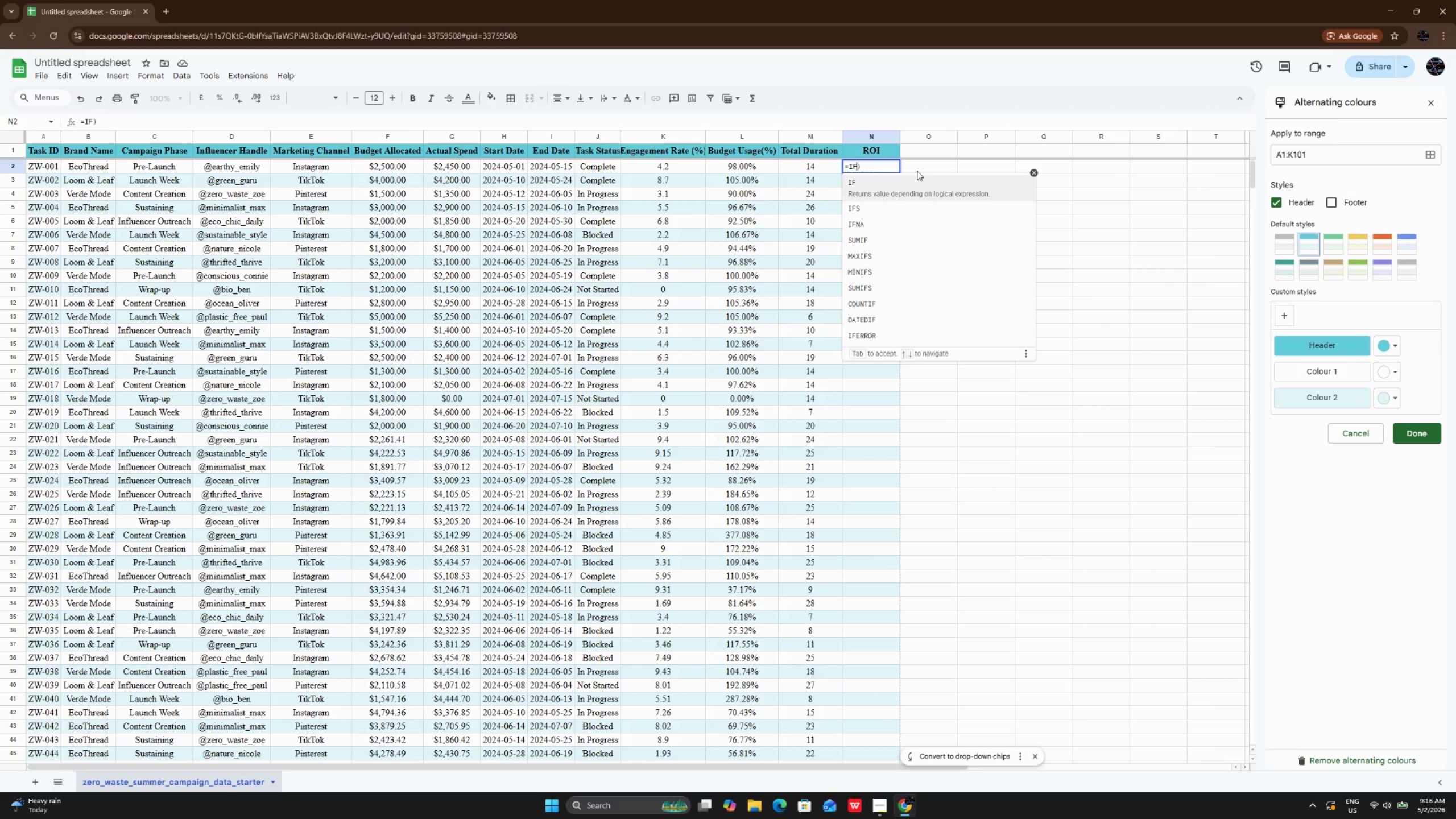 
wait(5.47)
 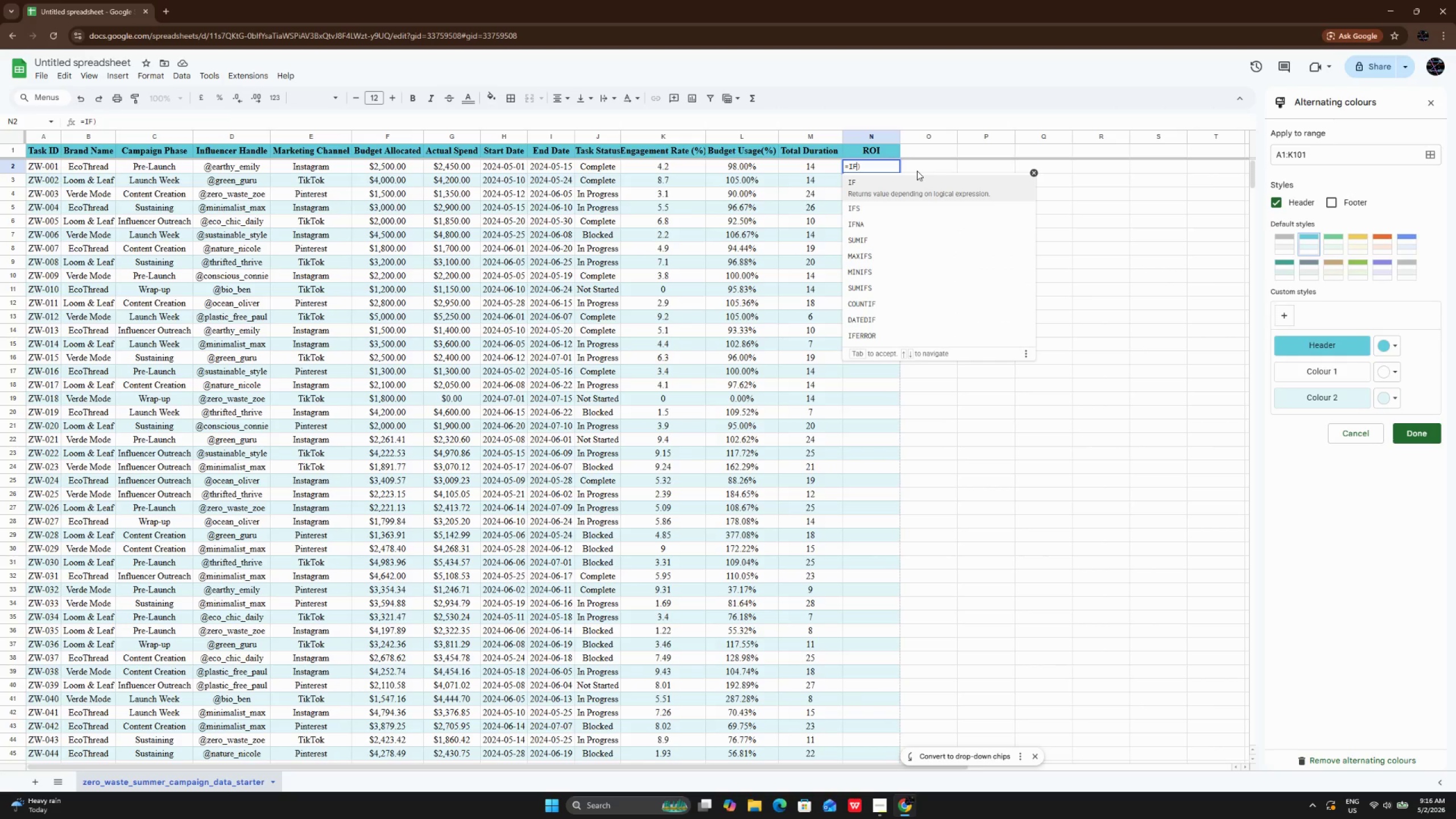 
type((G2=0,"")
 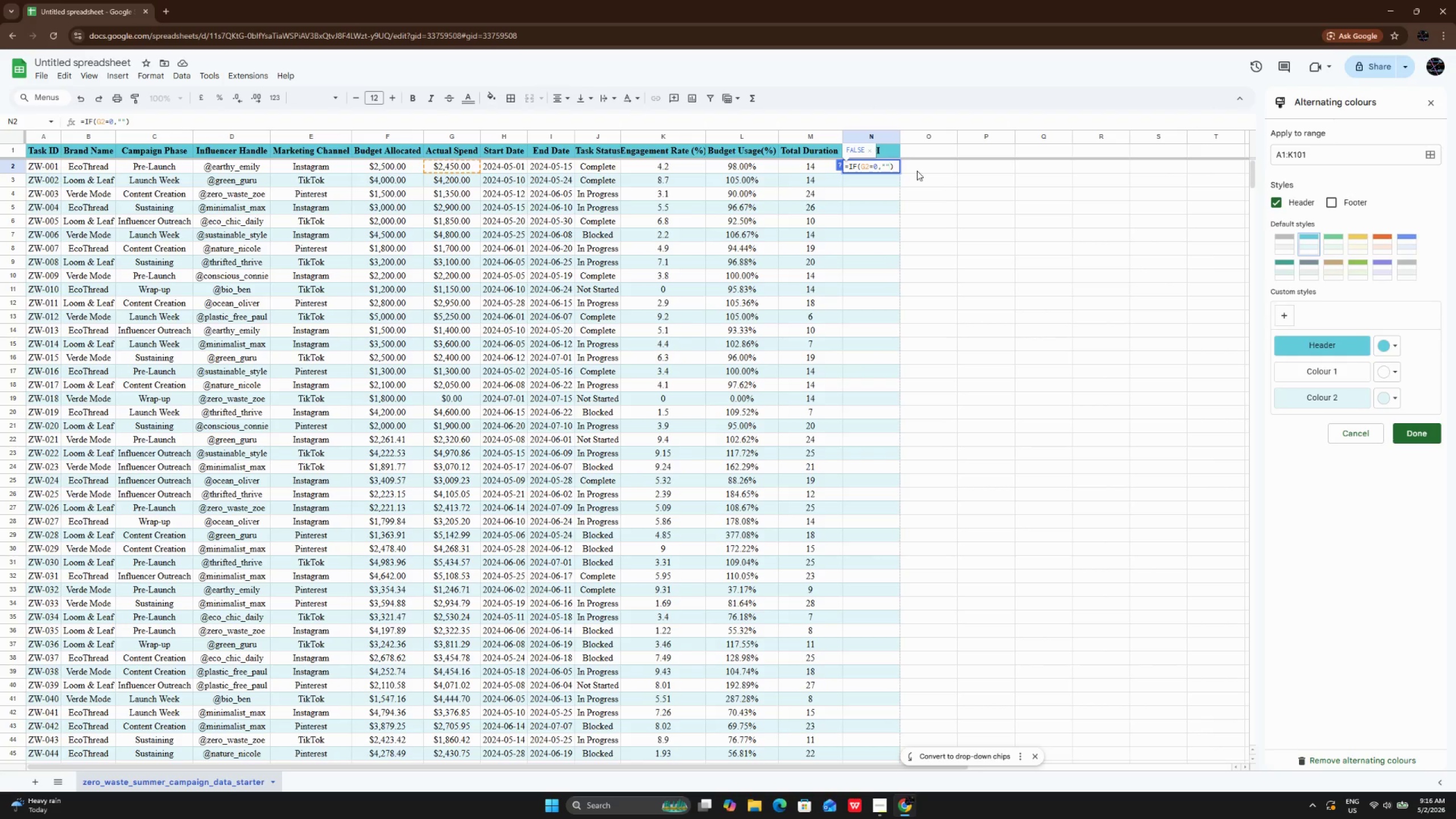 
key(ArrowLeft)
 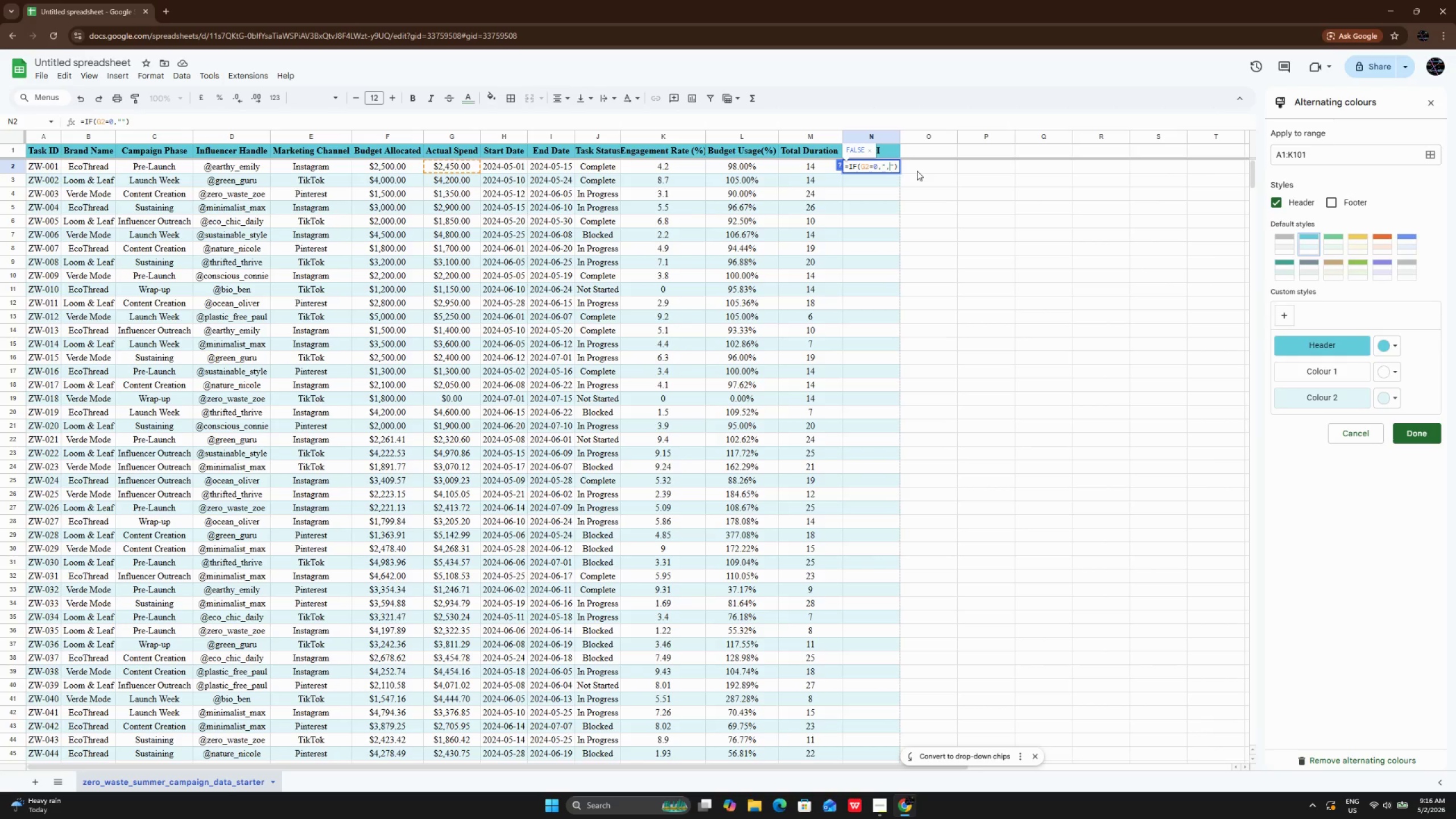 
type(,K2/G2)
 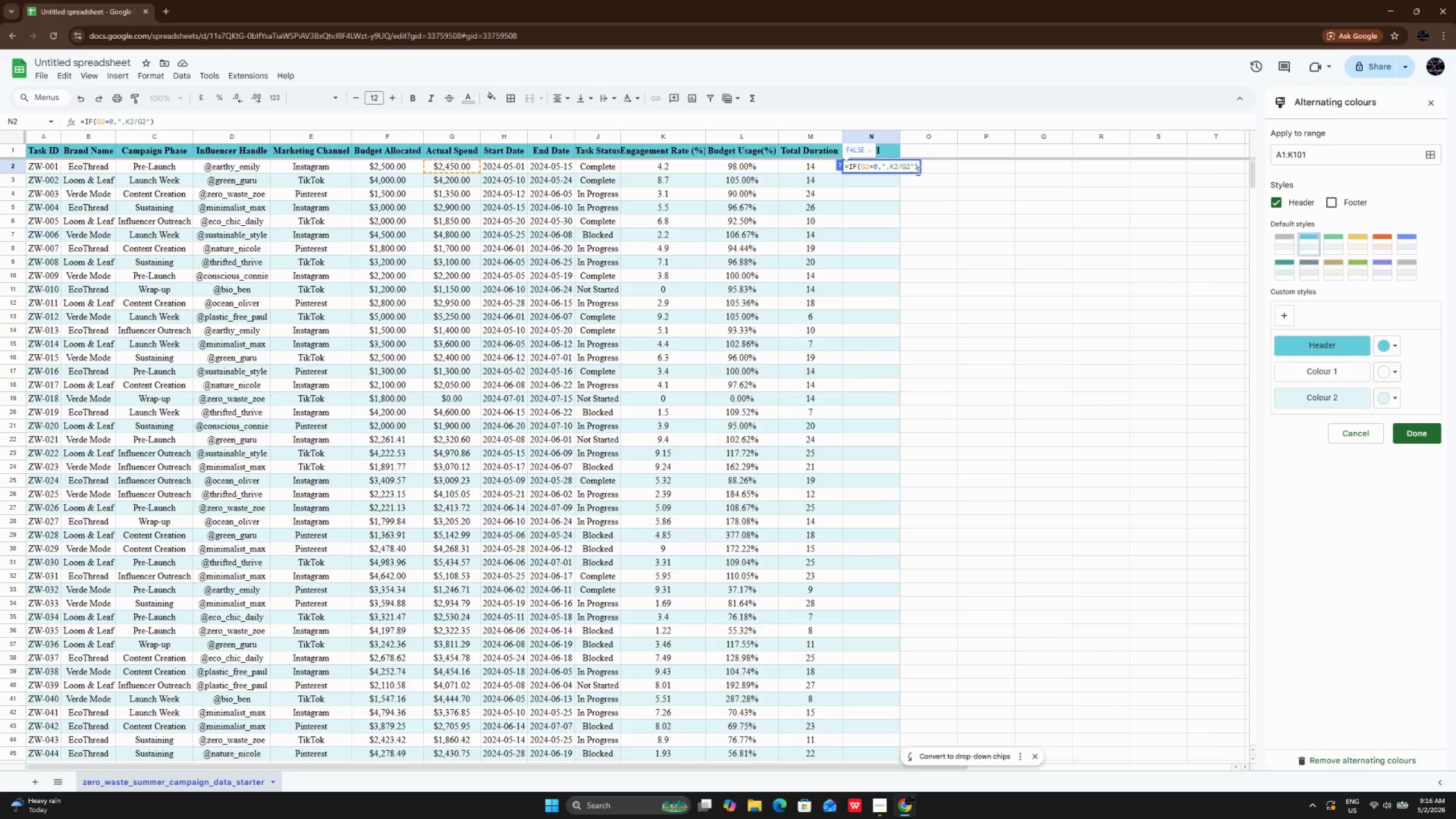 
key(Enter)
 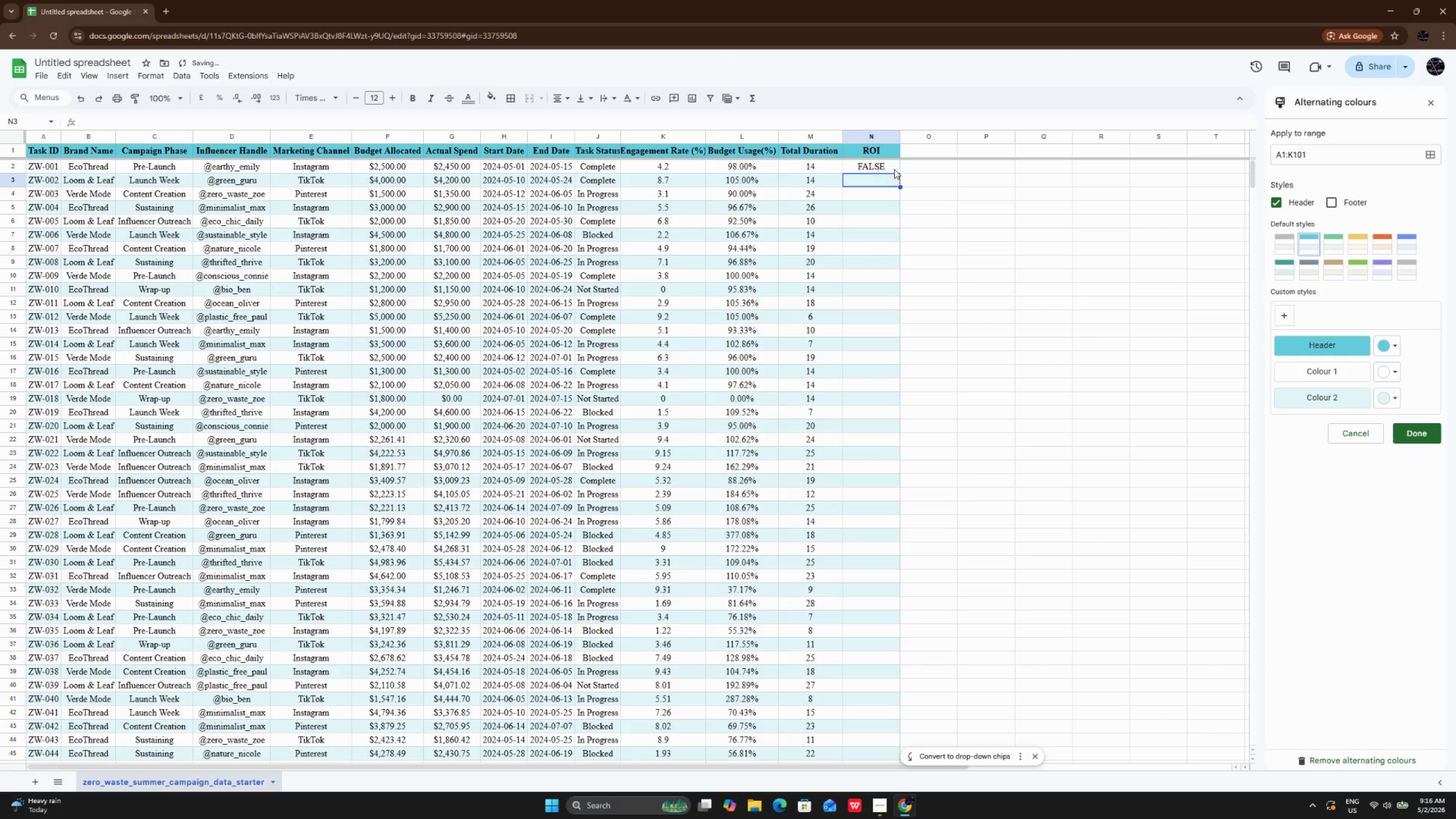 
left_click([888, 168])
 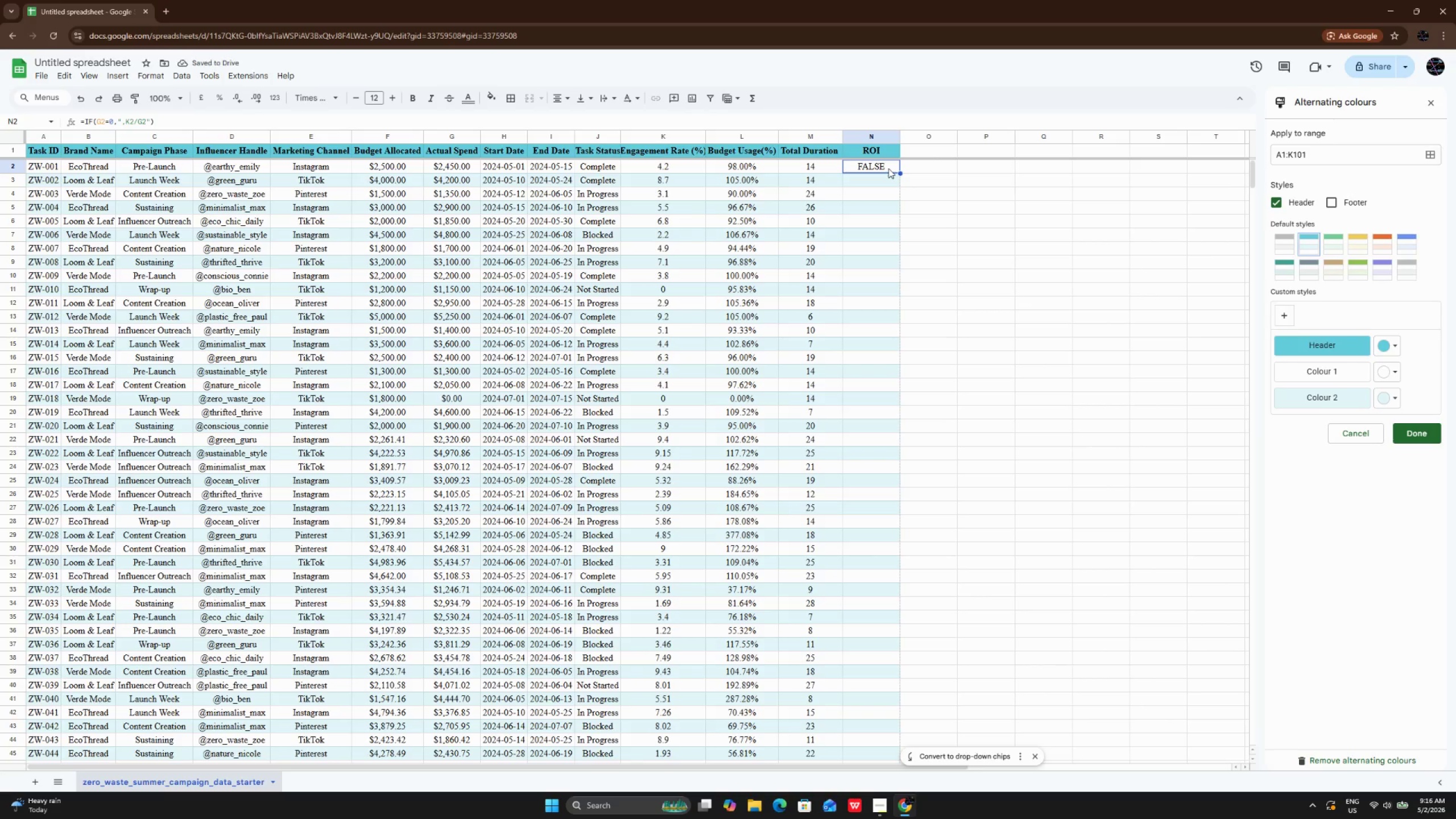 
double_click([888, 168])
 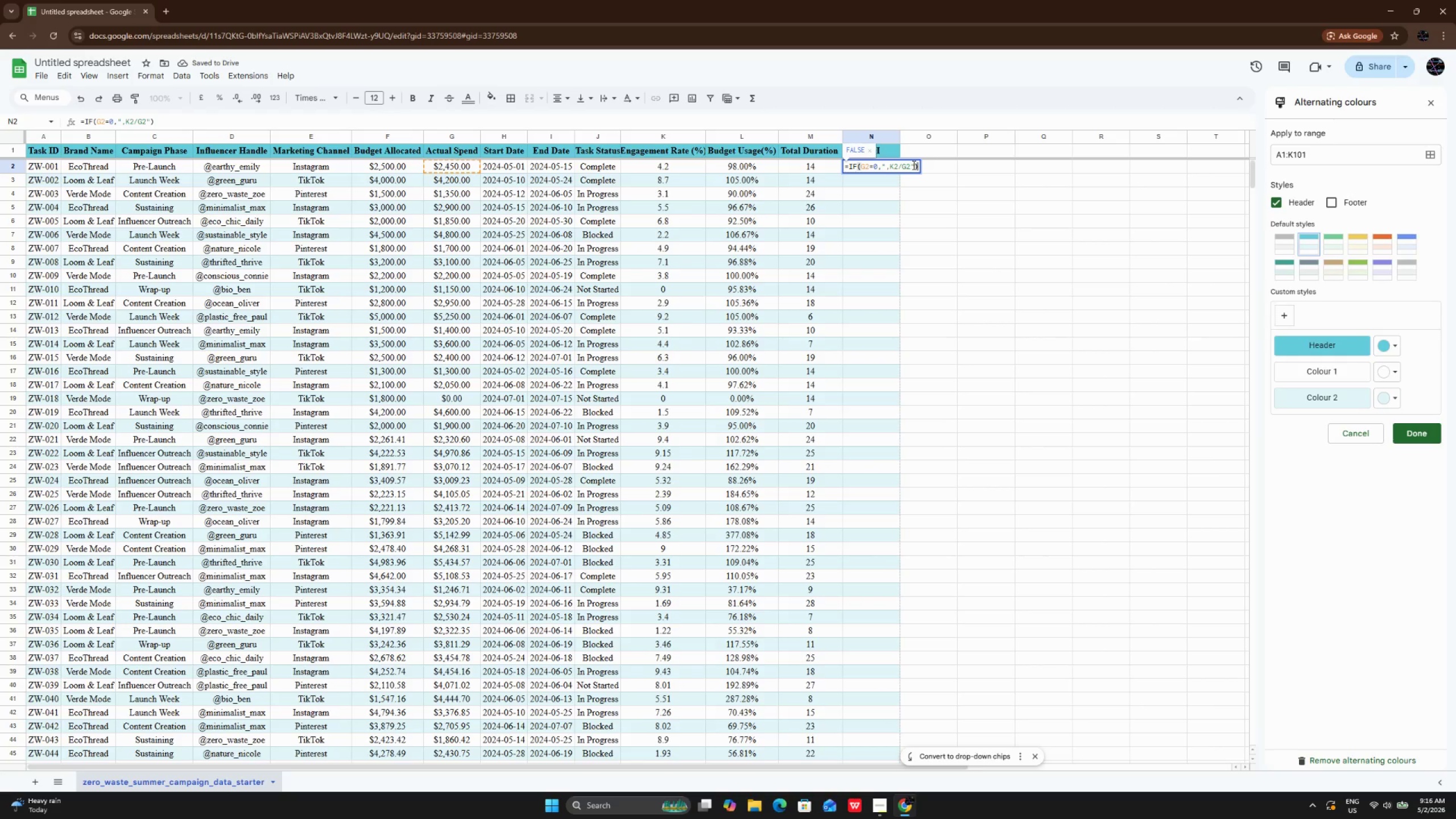 
left_click([913, 165])
 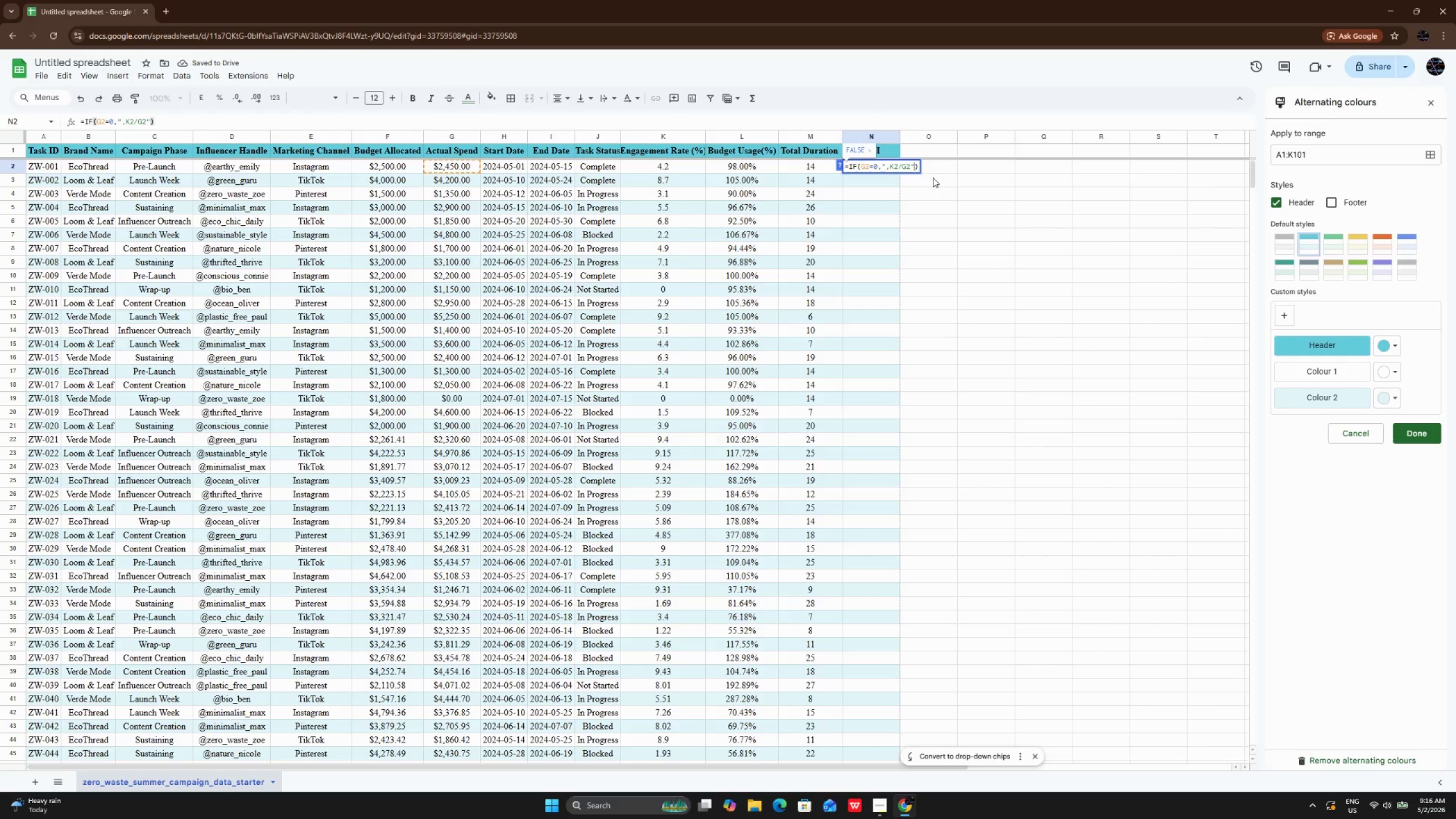 
key(Backspace)
 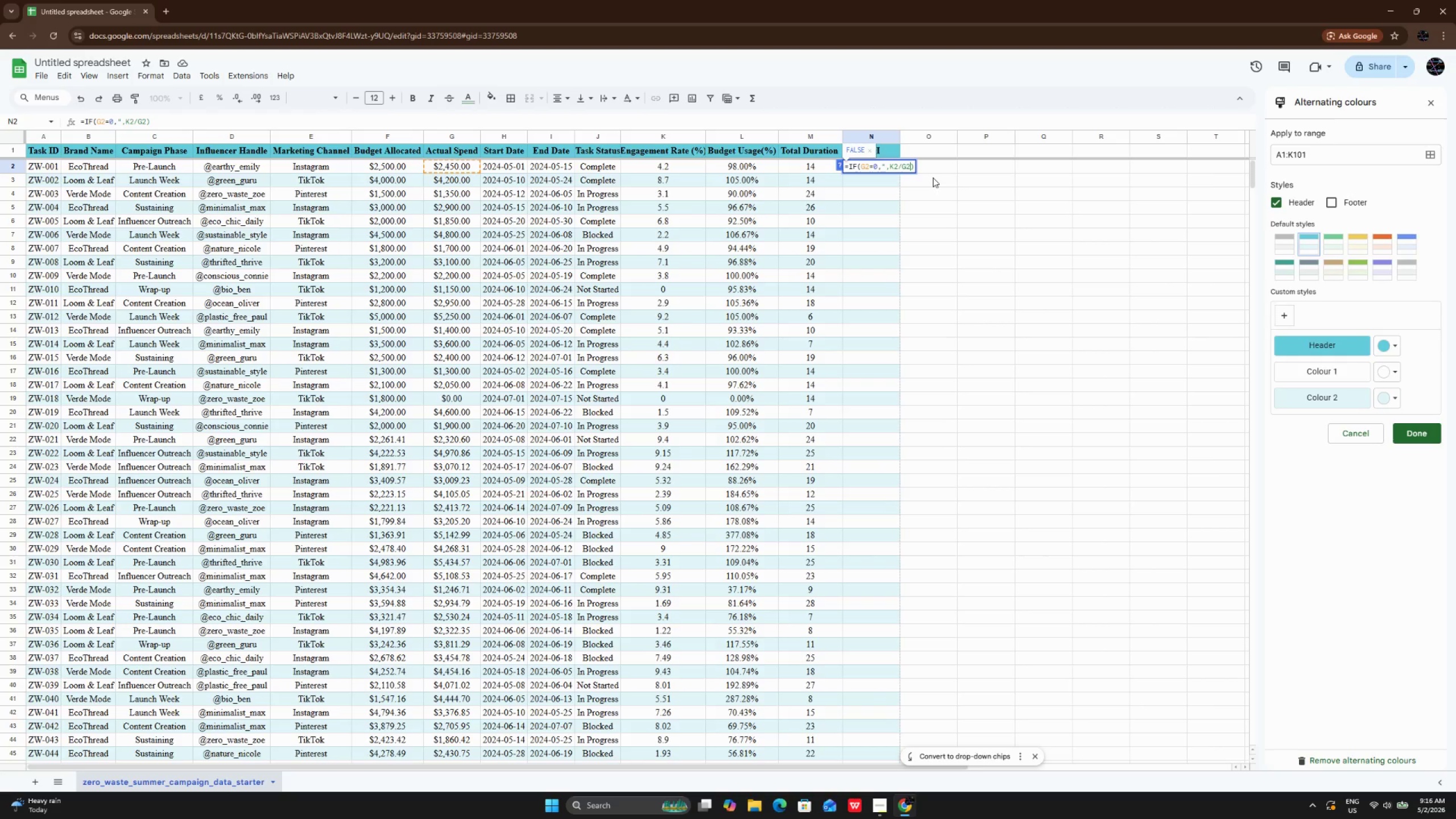 
key(ArrowLeft)
 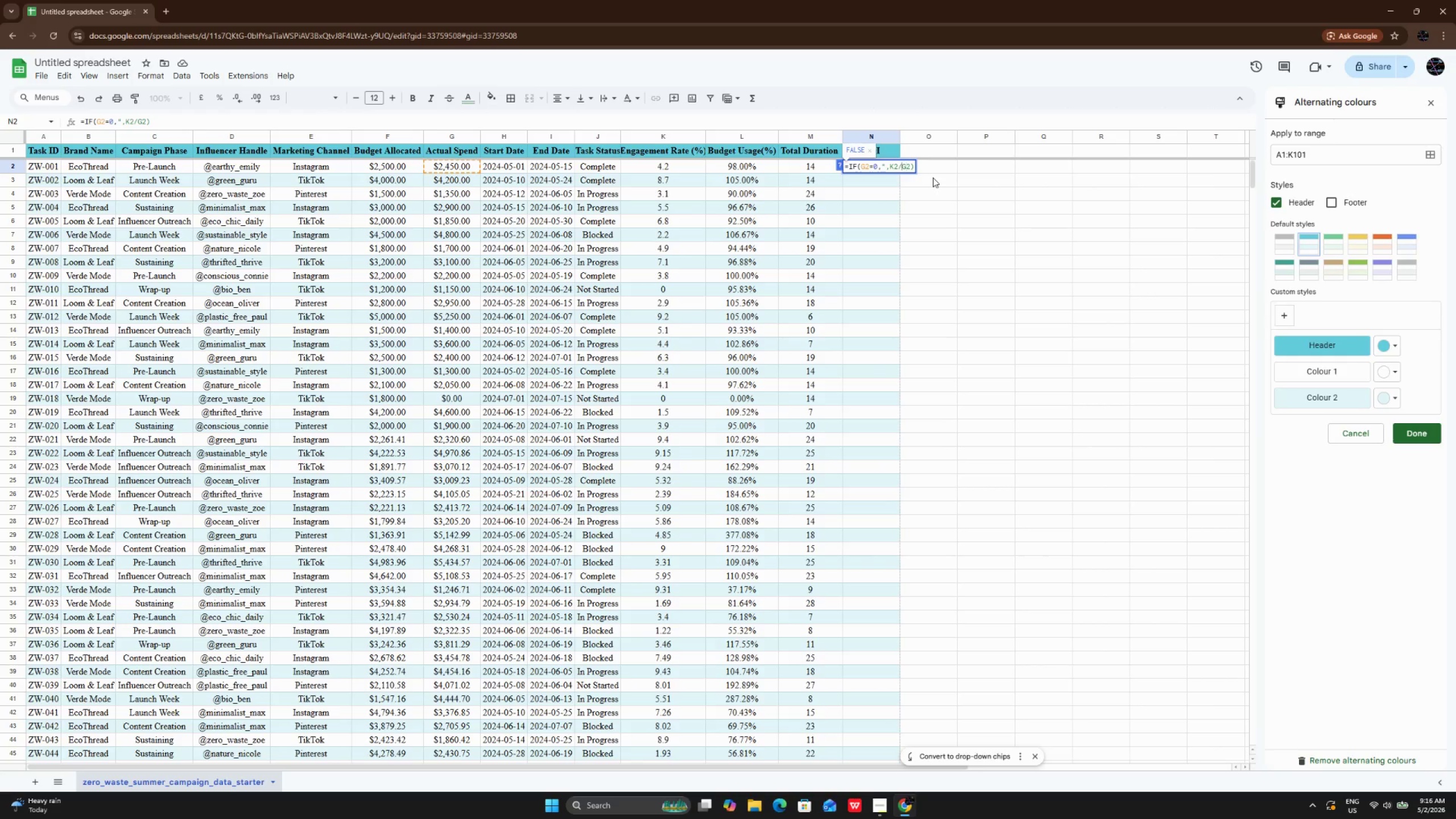 
key(ArrowLeft)
 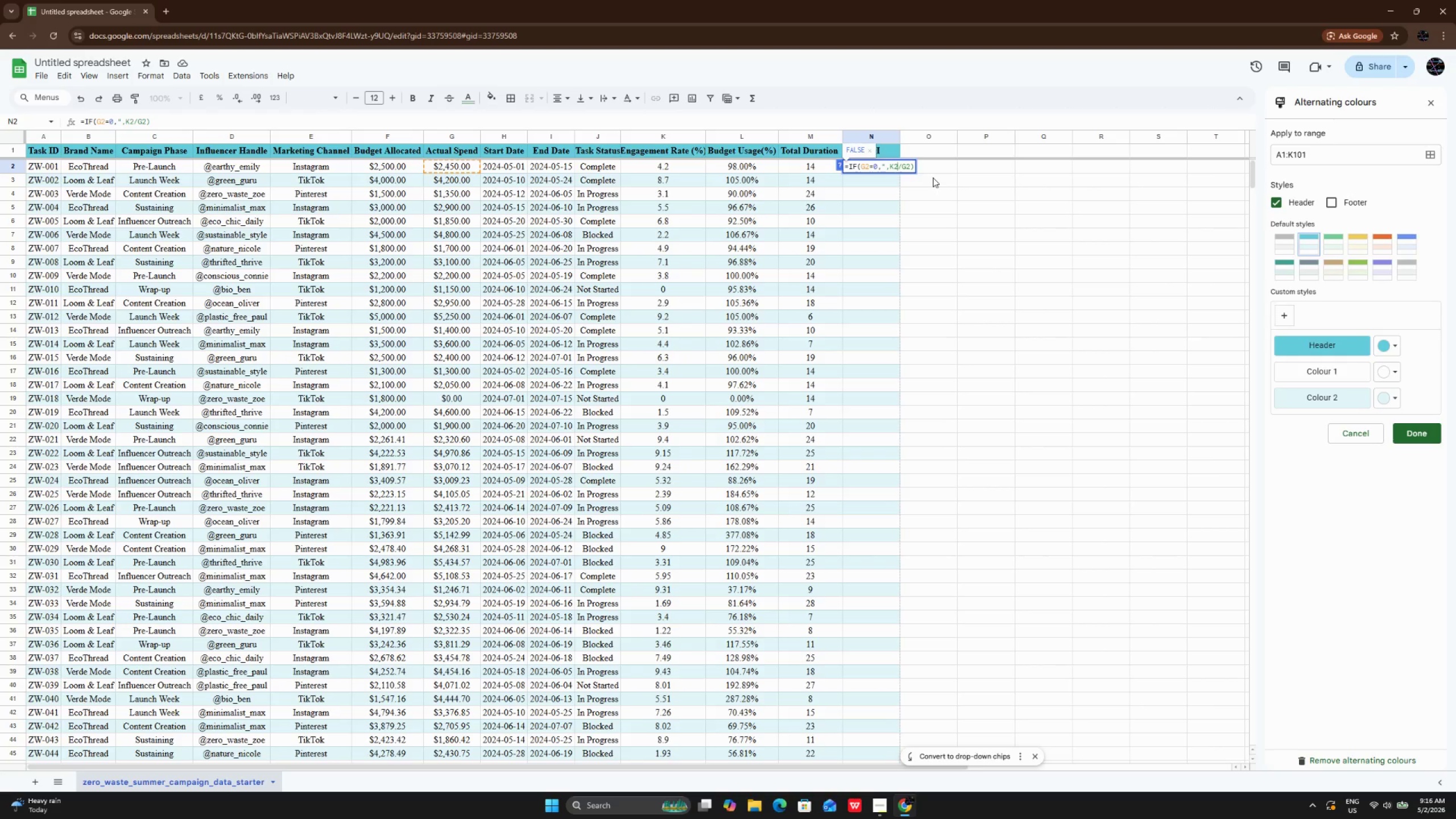 
key(ArrowLeft)
 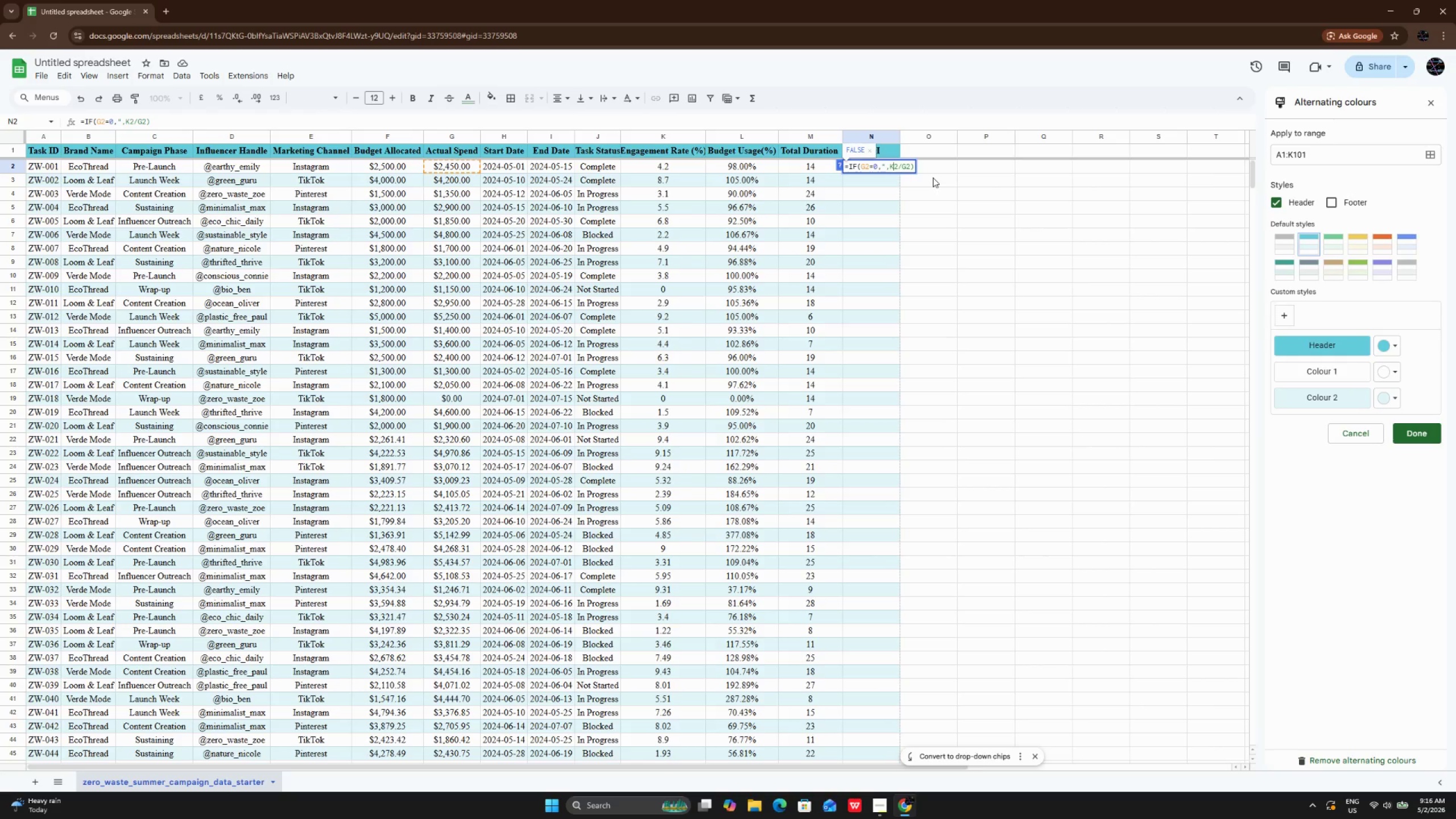 
key(ArrowLeft)
 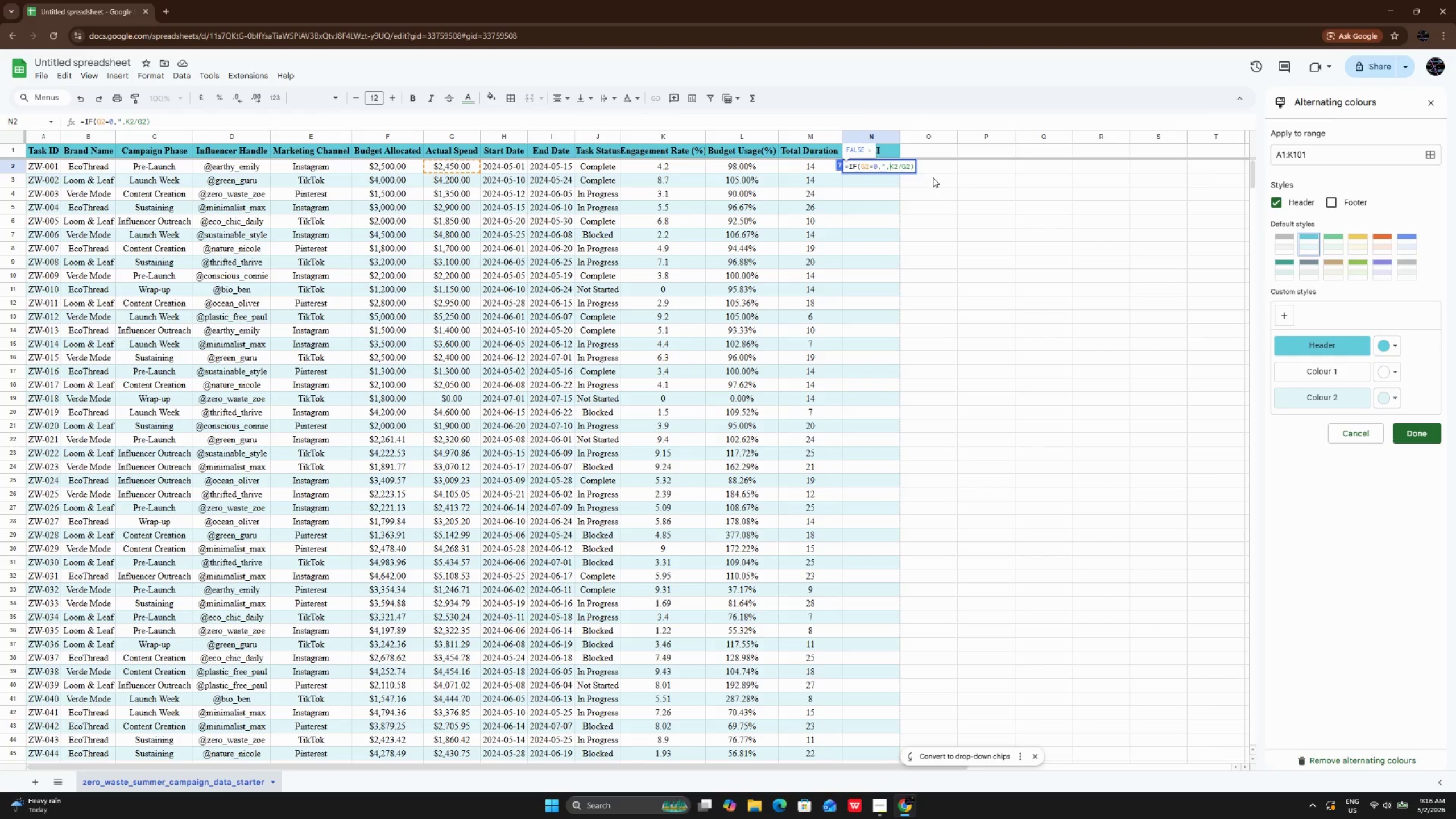 
key(ArrowLeft)
 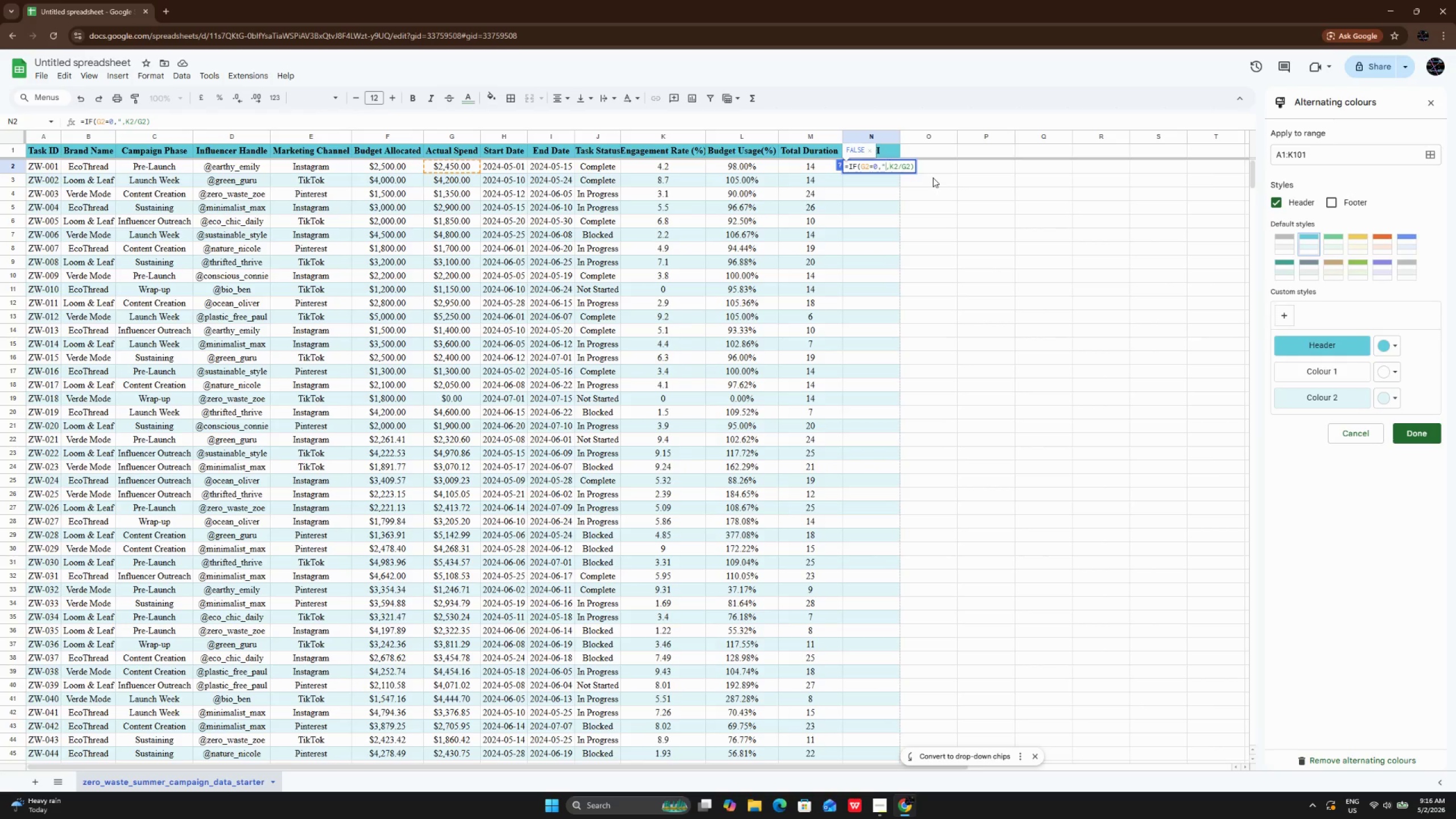 
key(ArrowLeft)
 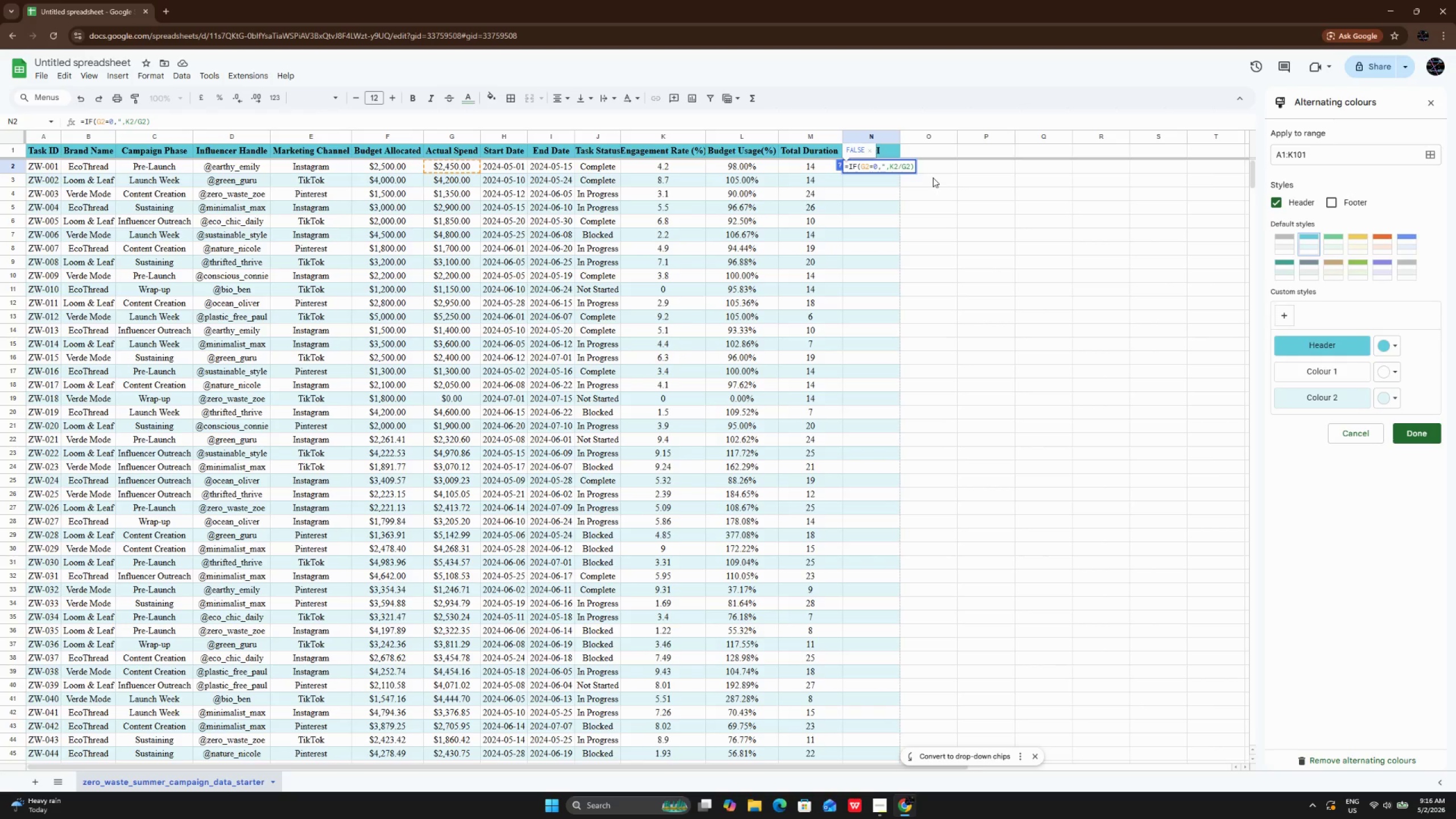 
key(Shift+Quote)
 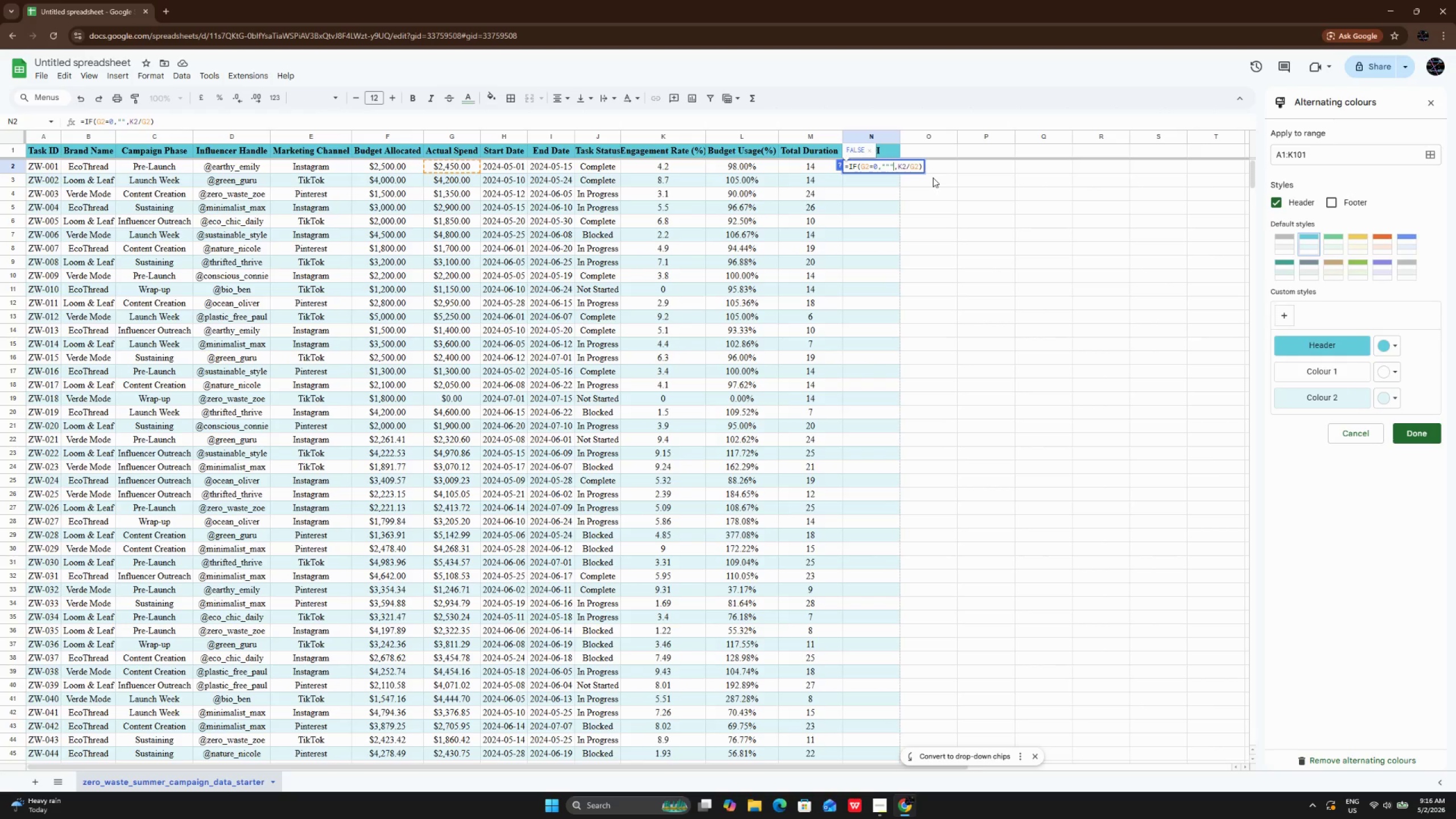 
key(Shift+Quote)
 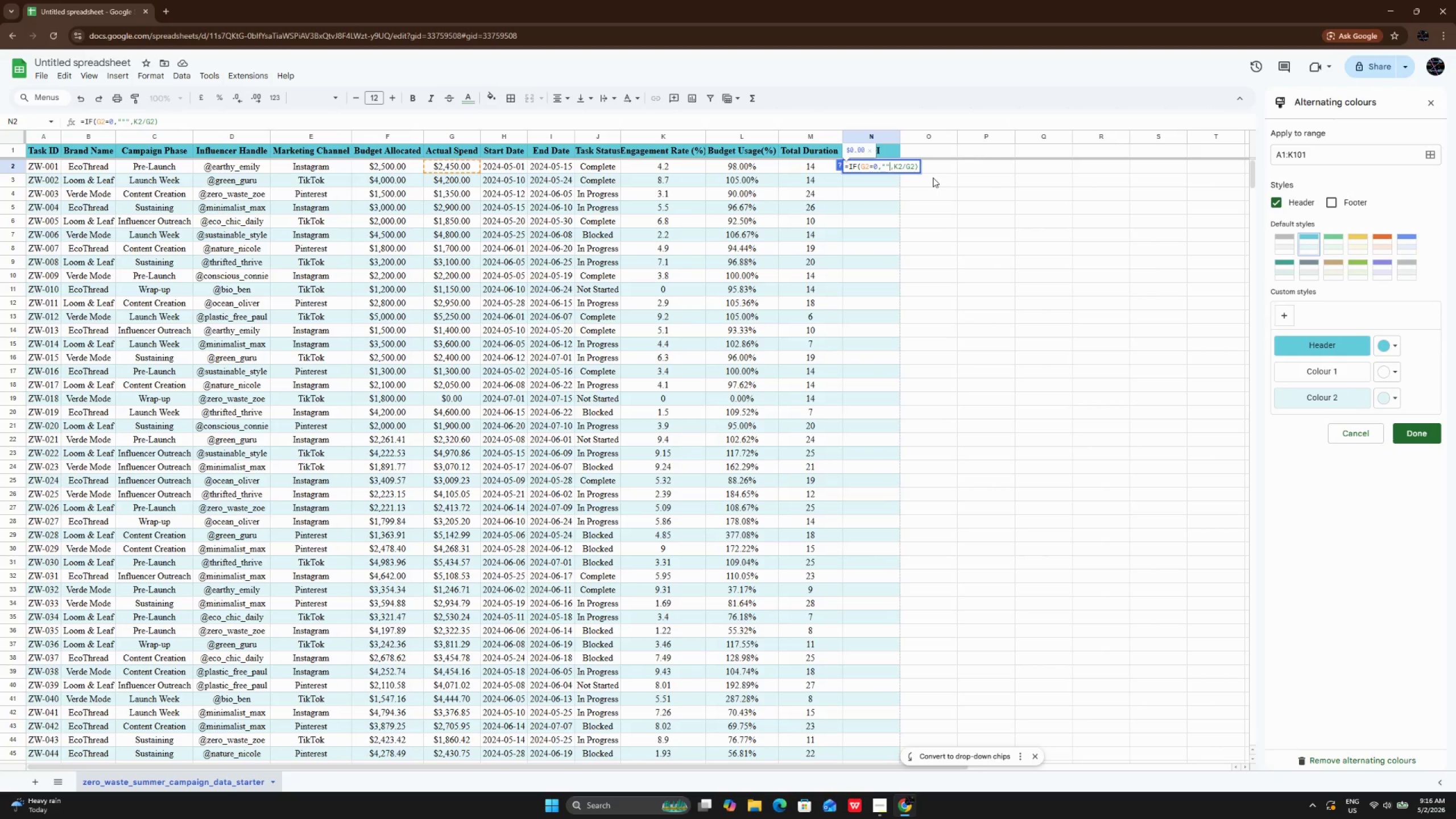 
key(Backspace)
 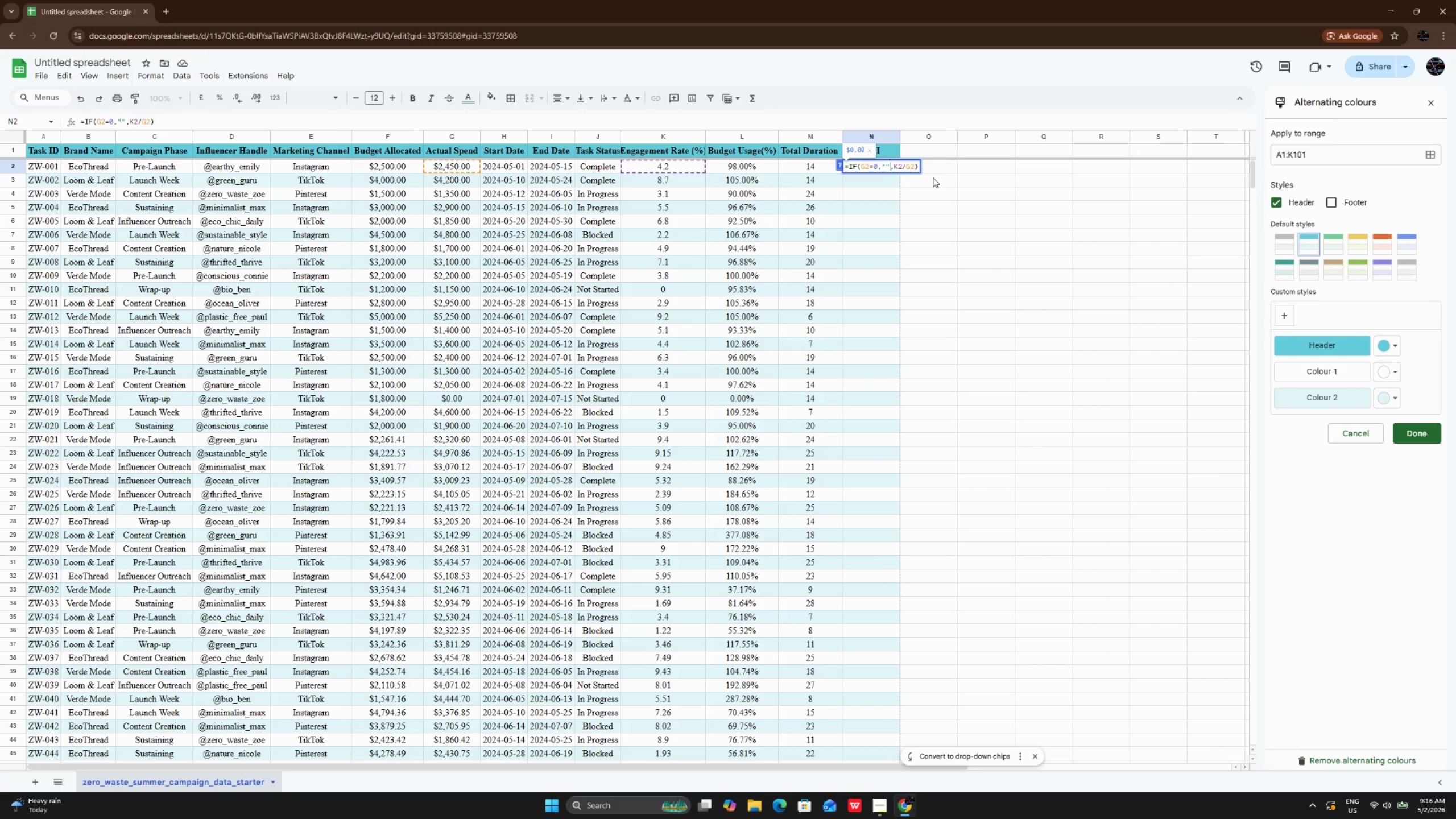 
key(Enter)
 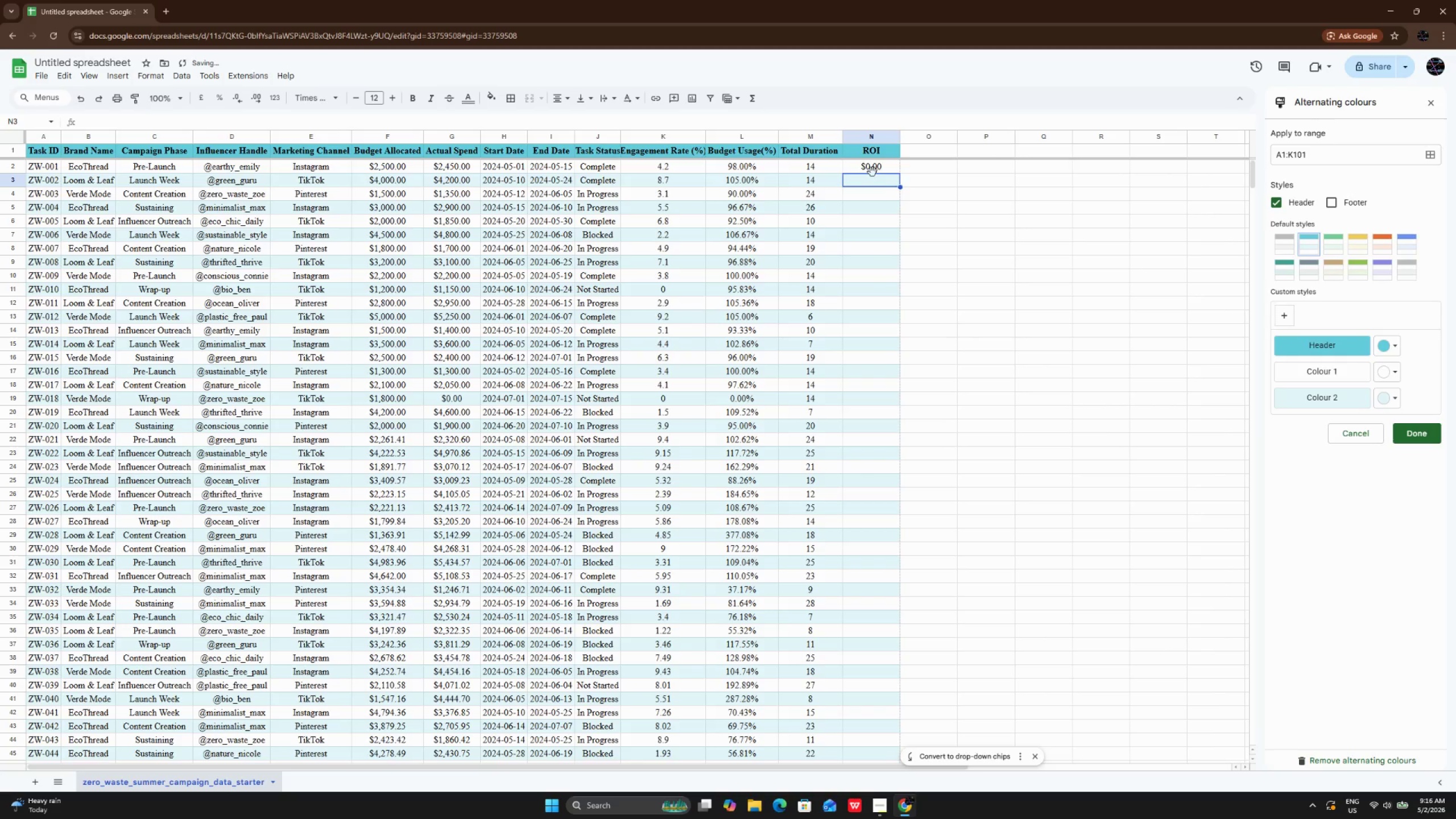 
left_click([872, 172])
 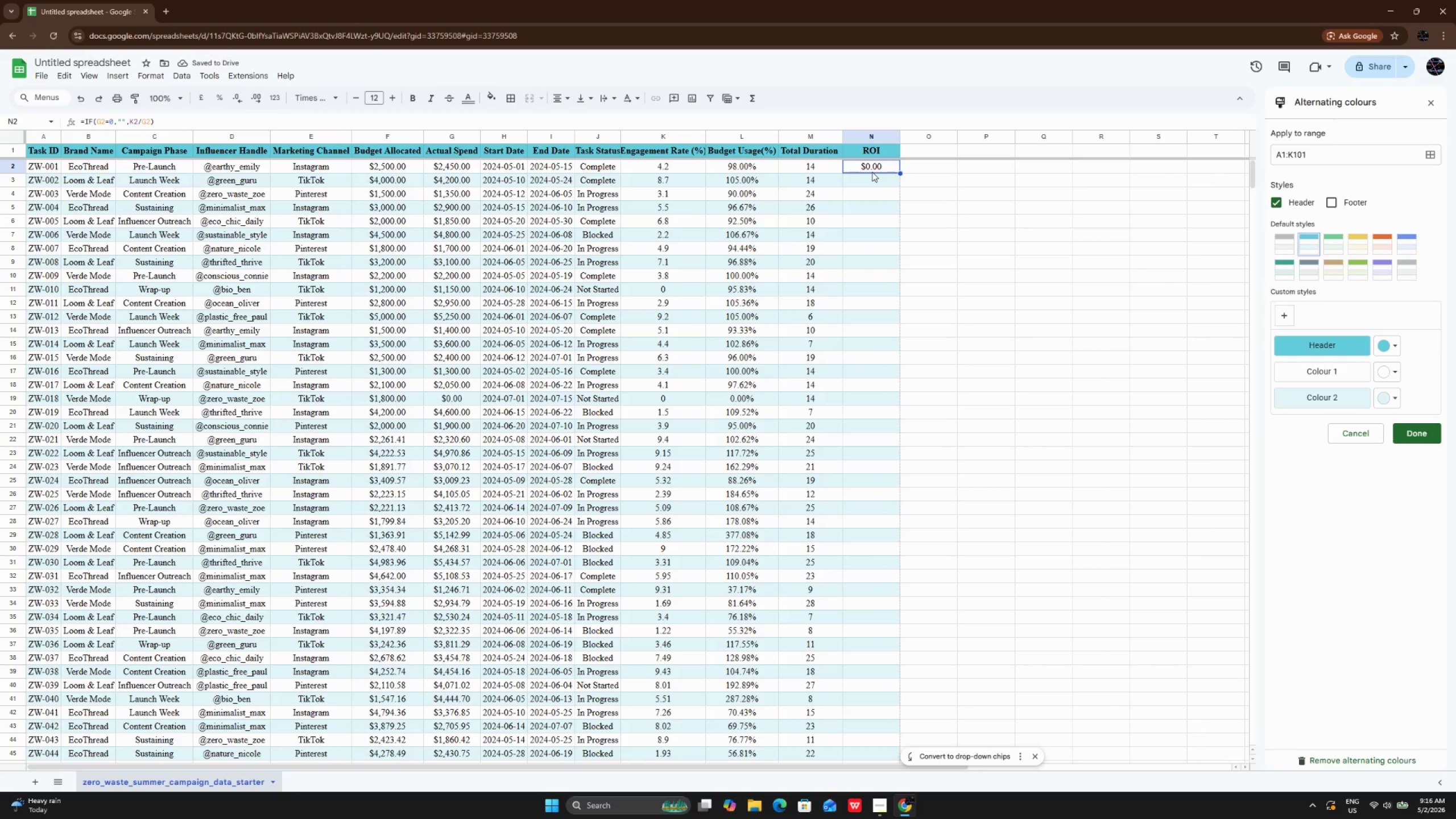 
double_click([872, 172])
 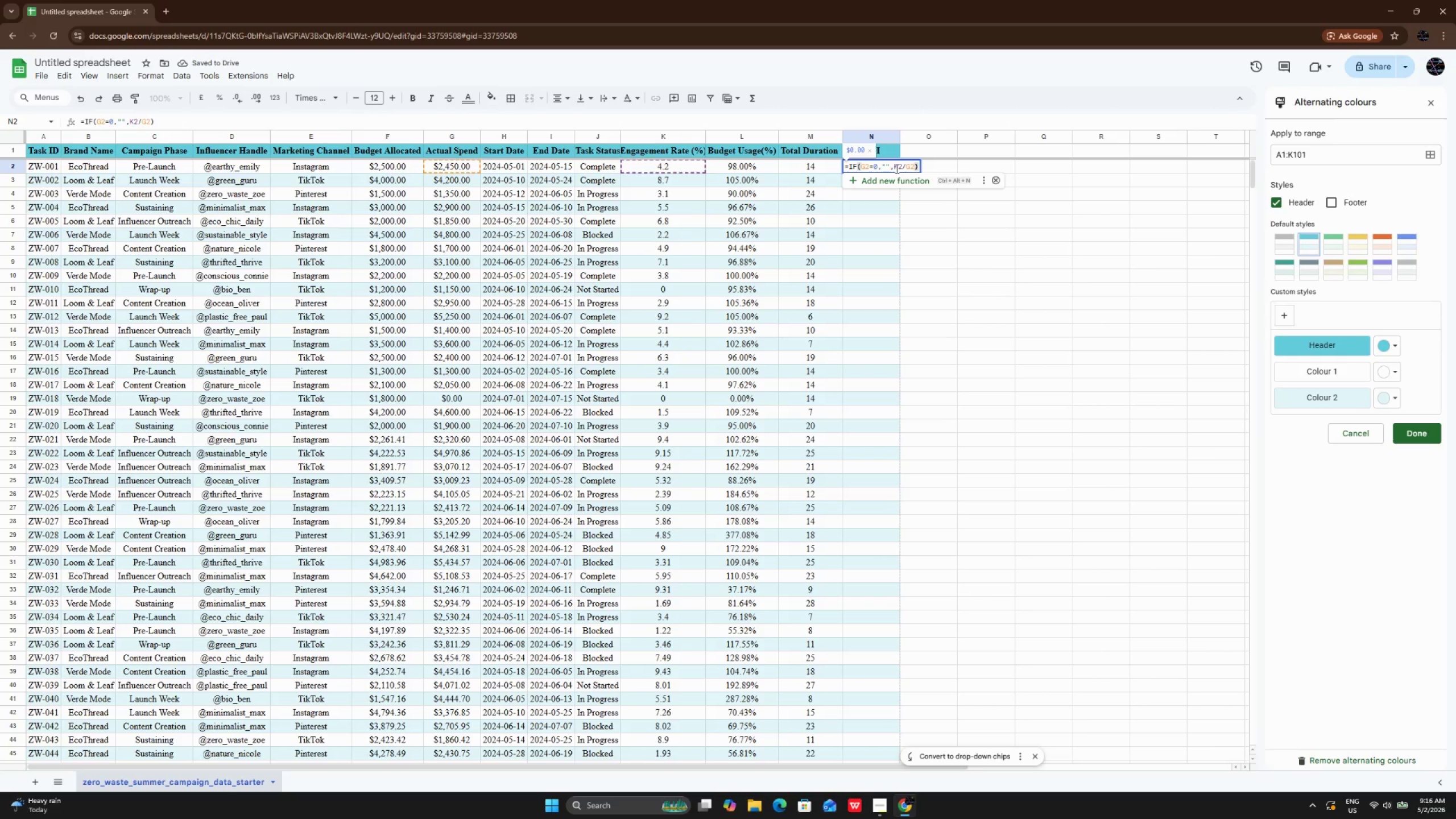 
left_click([895, 167])
 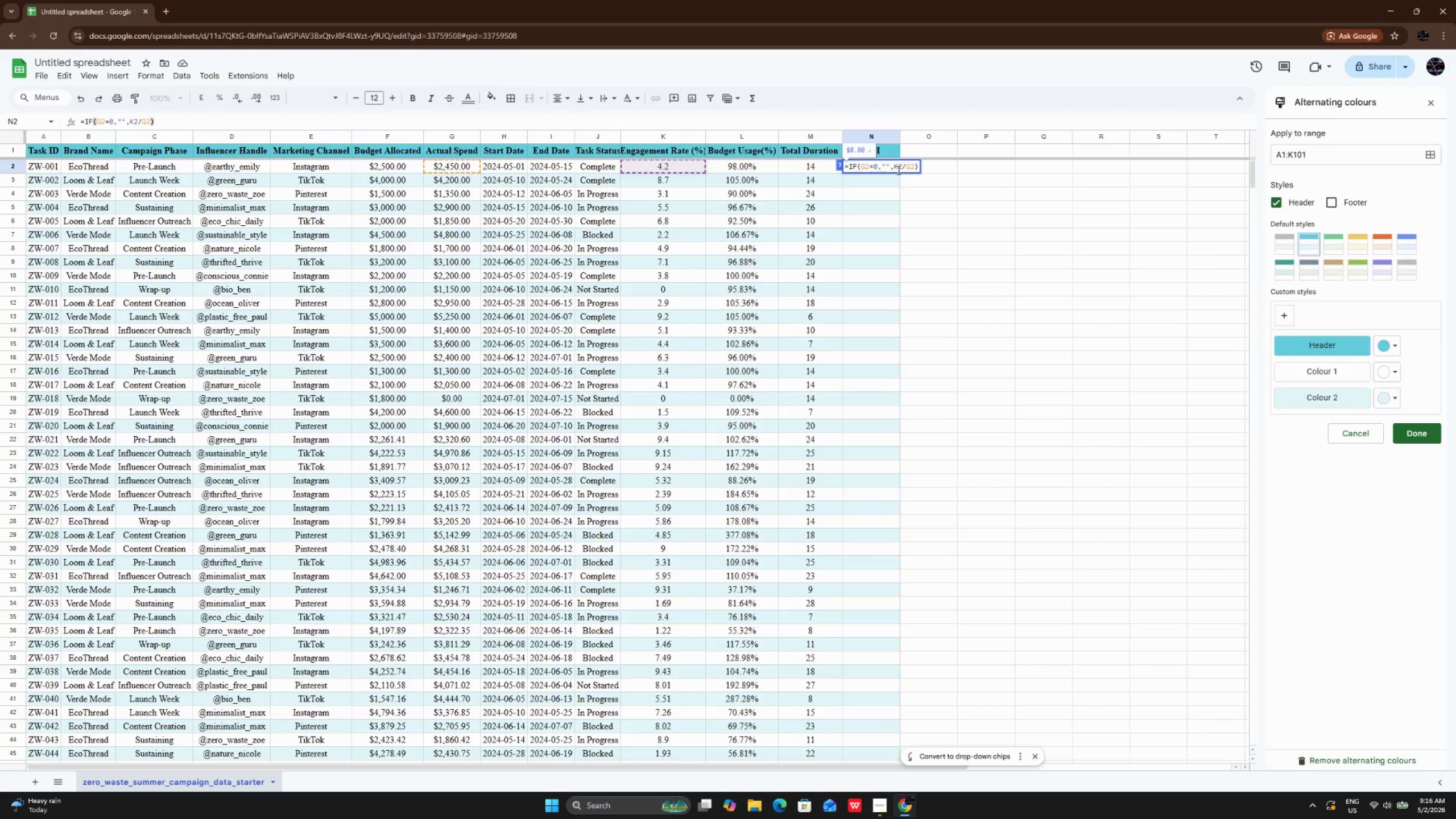 
key(Space)
 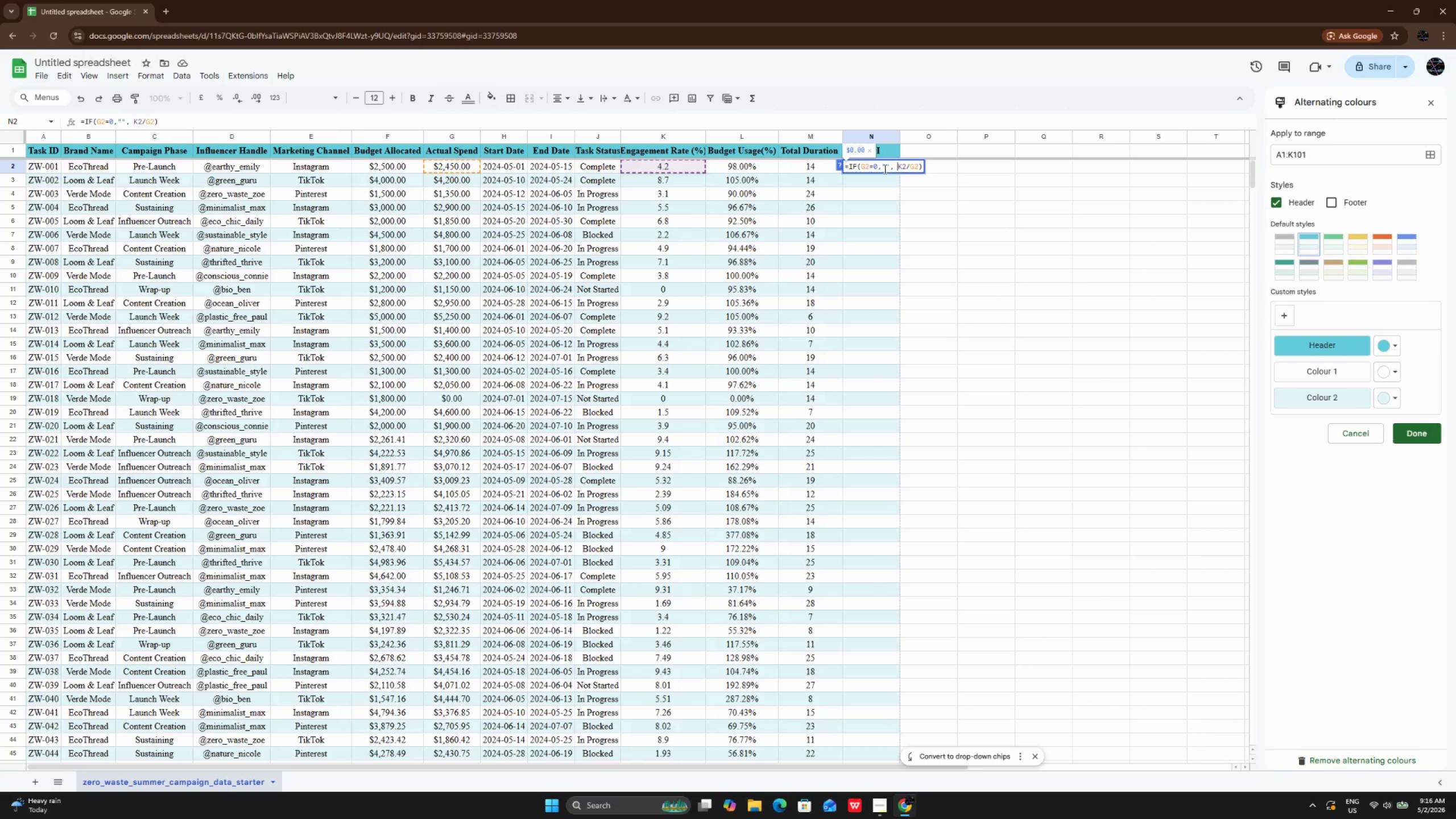 
wait(8.23)
 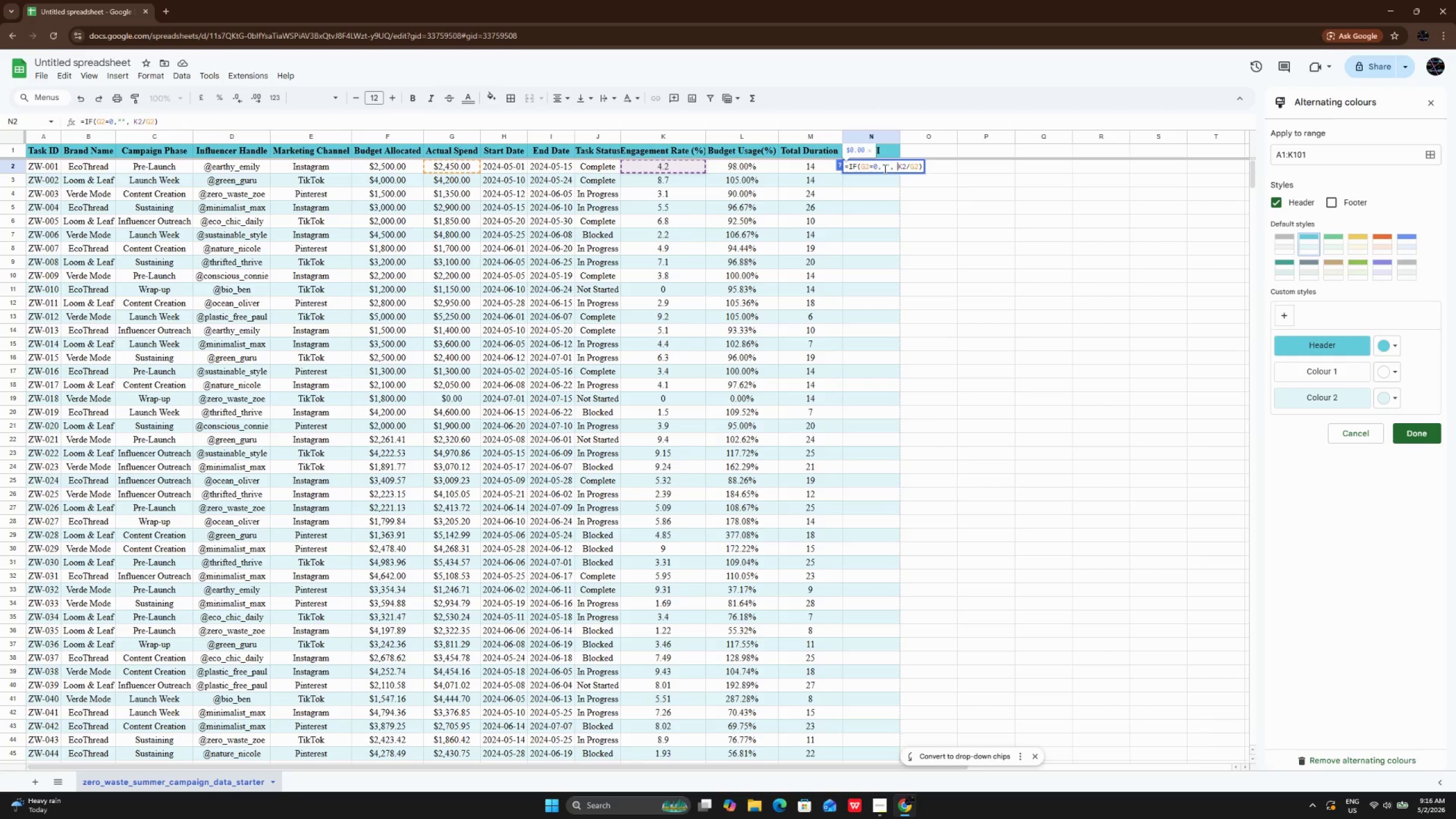 
left_click([886, 167])
 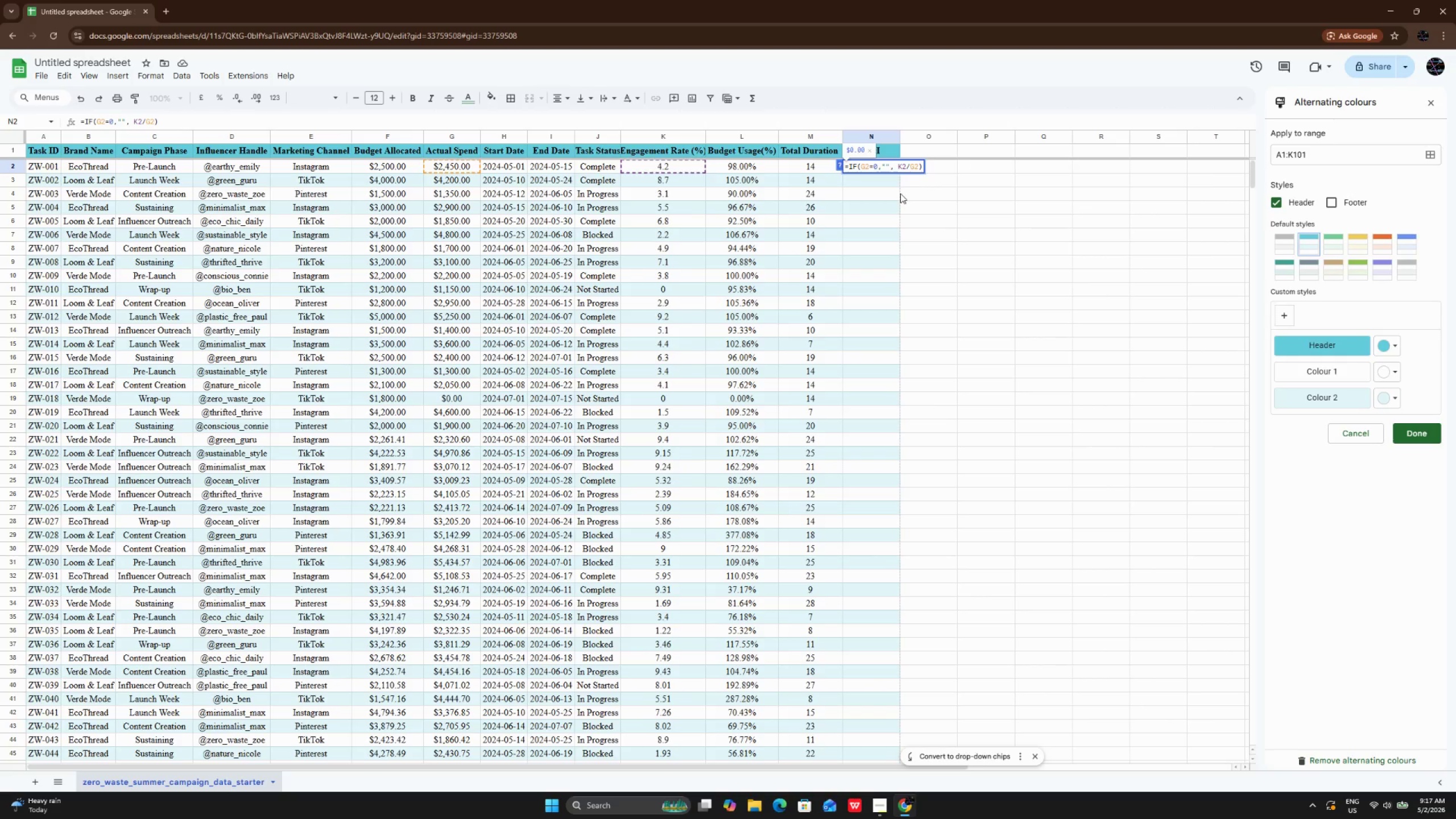 
key(Space)
 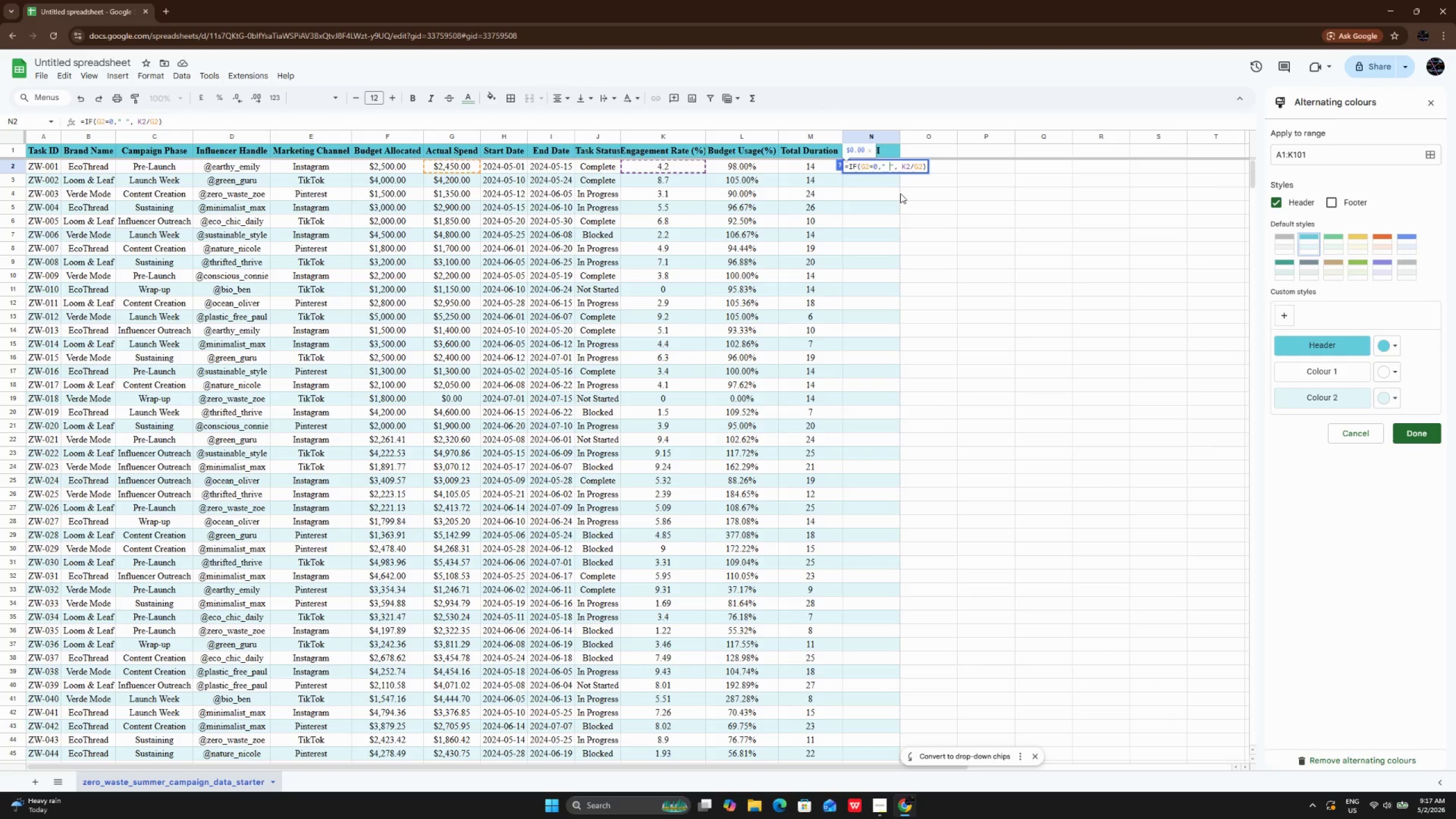 
key(Enter)
 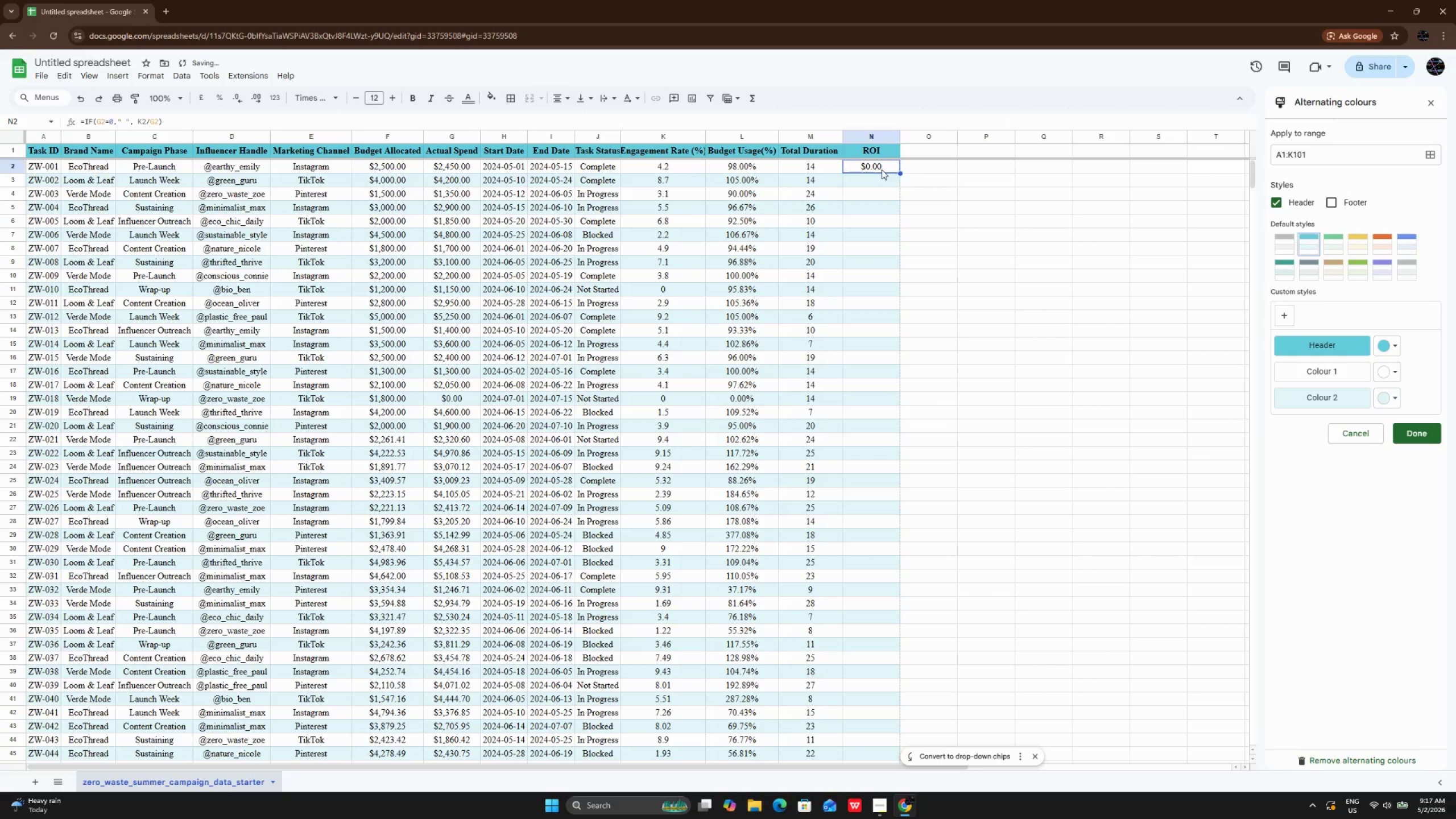 
double_click([882, 169])
 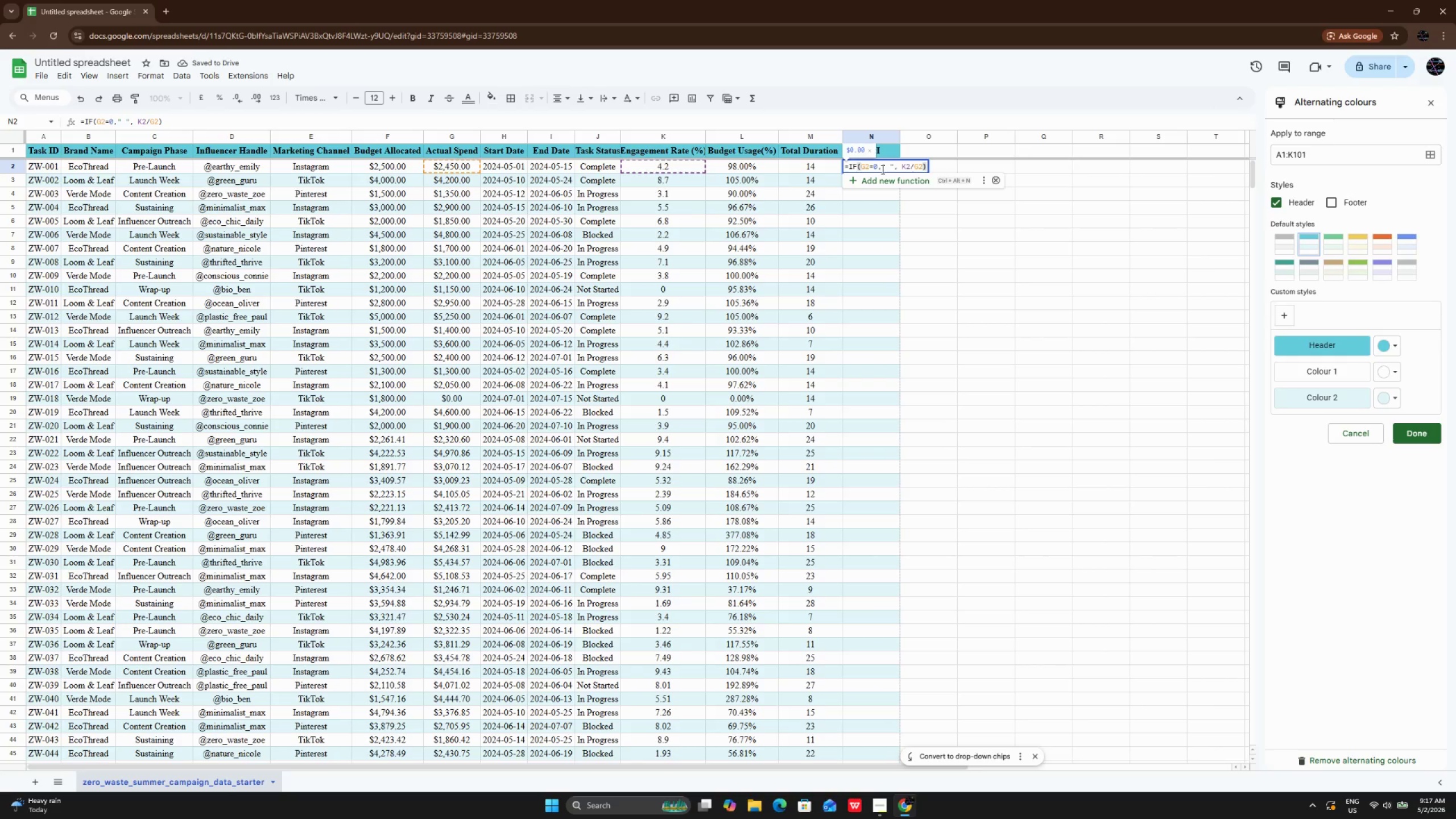 
wait(8.91)
 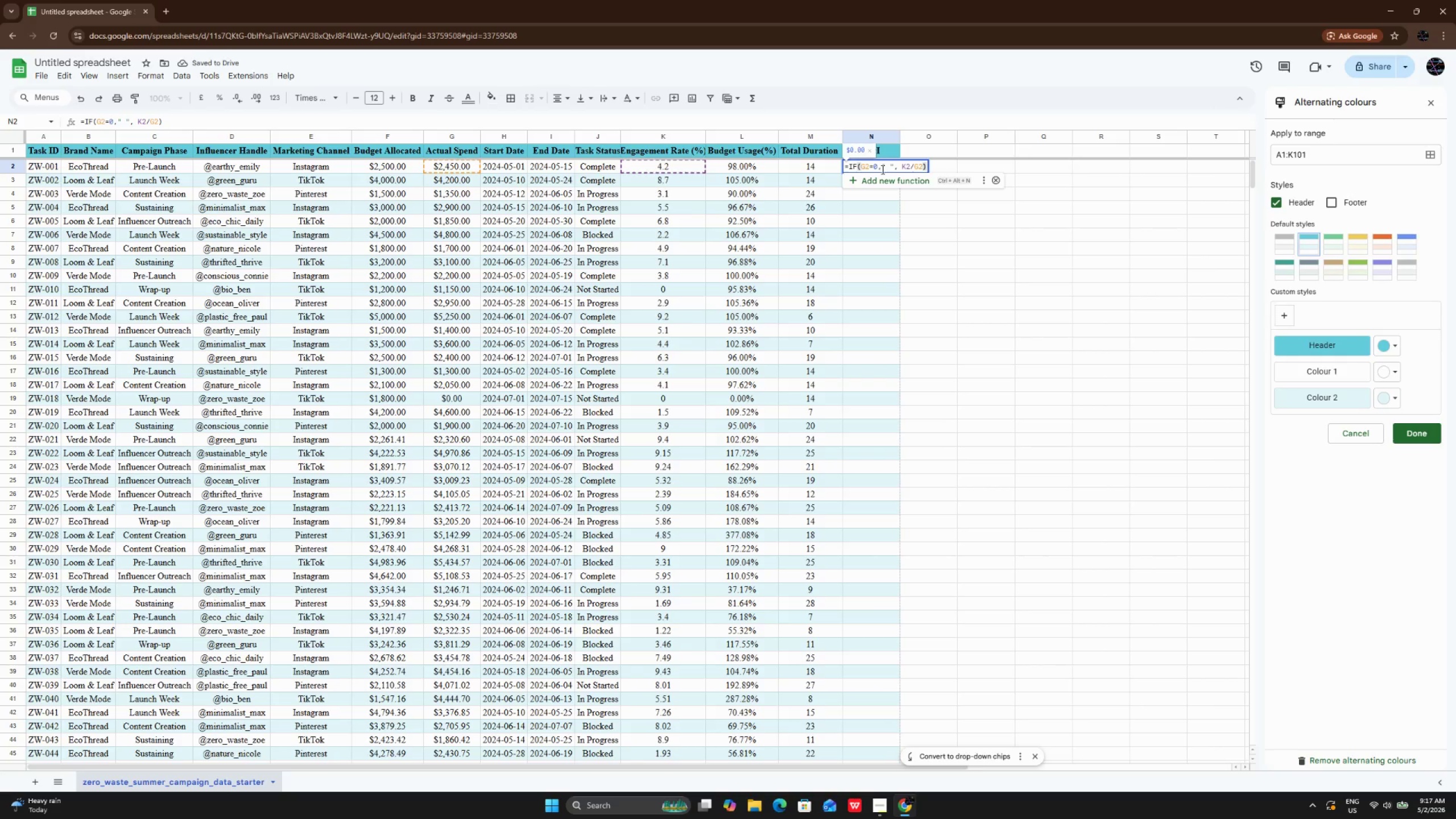 
left_click([468, 169])
 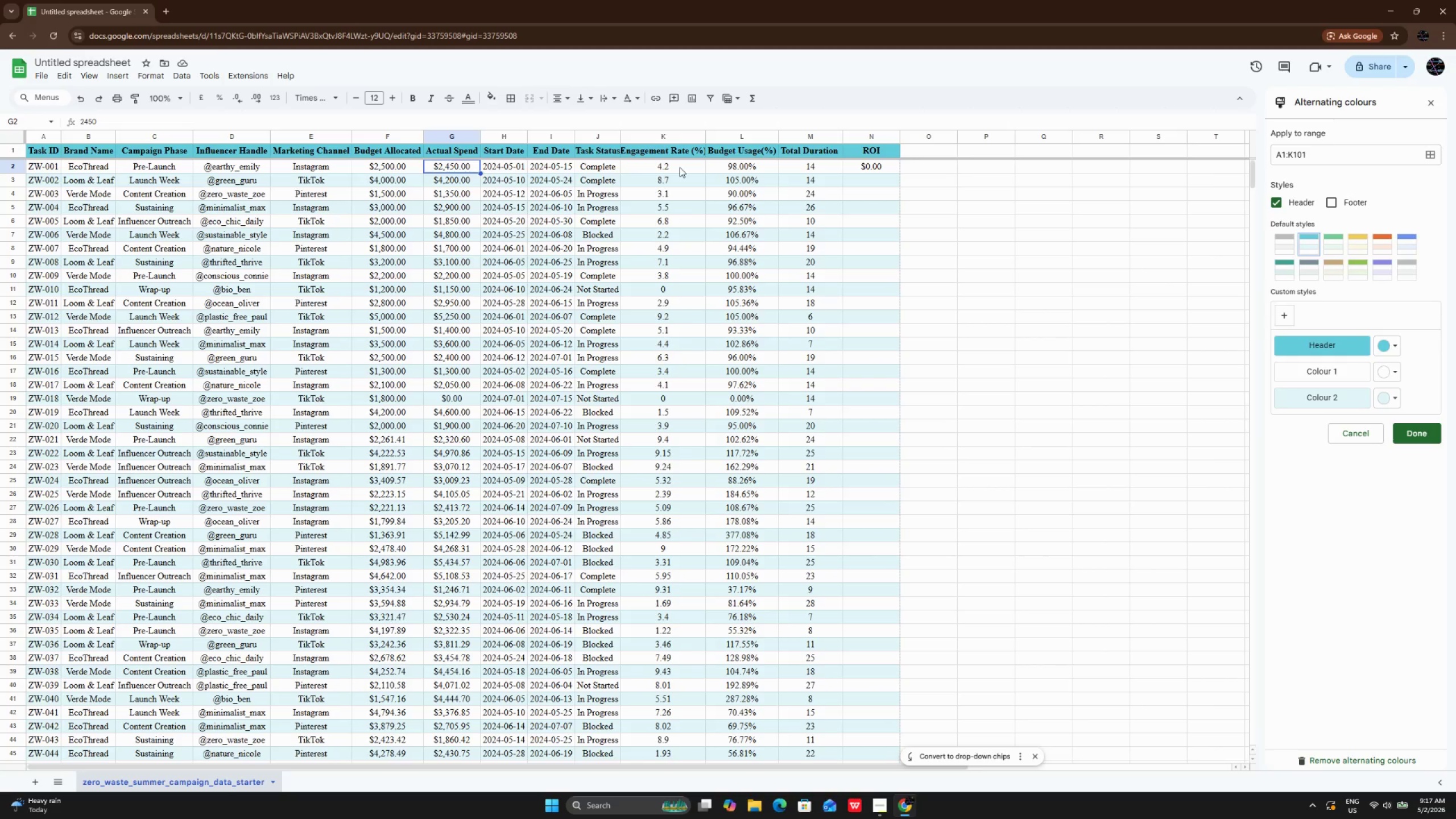 
left_click([680, 167])
 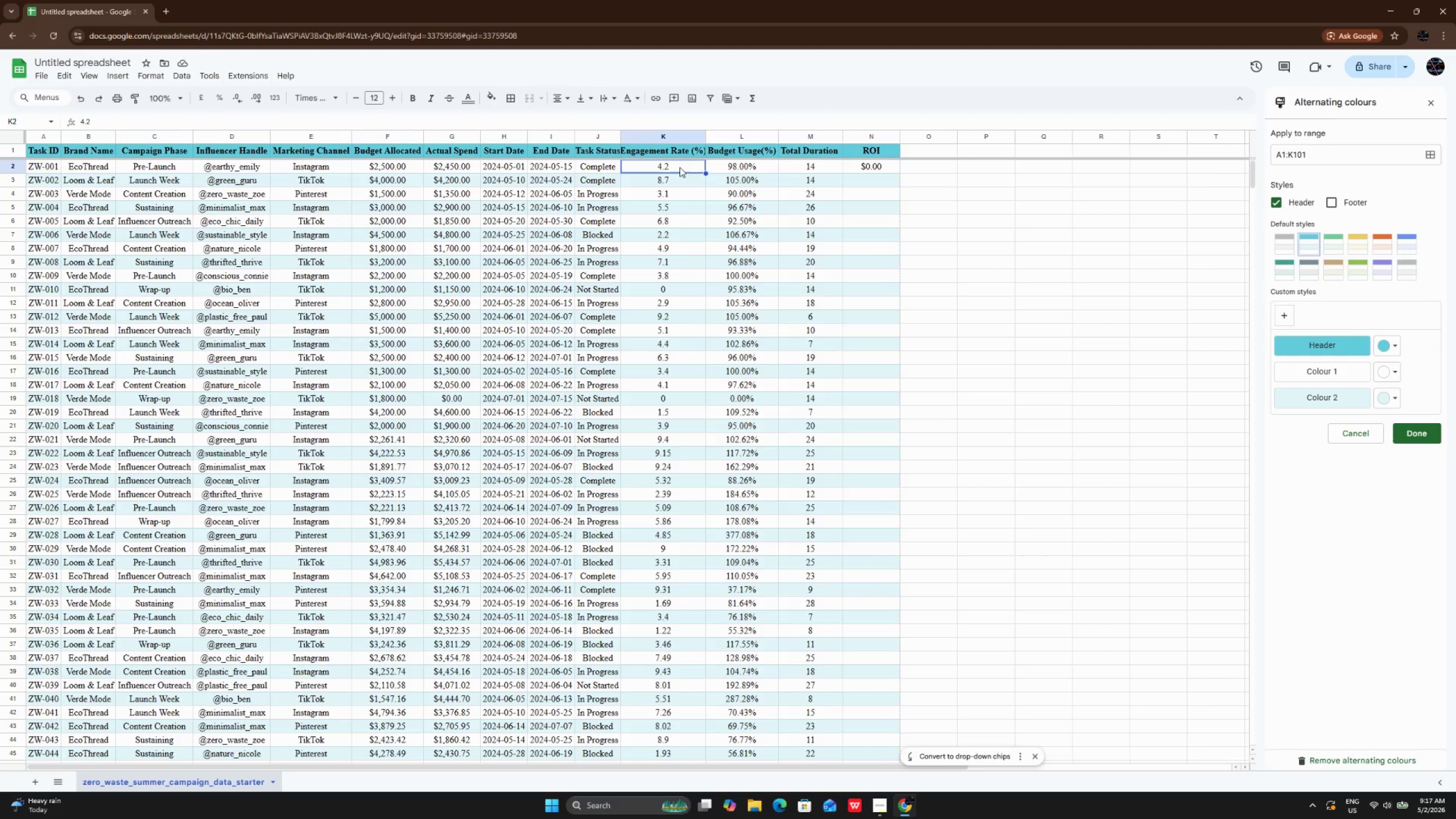 
wait(9.28)
 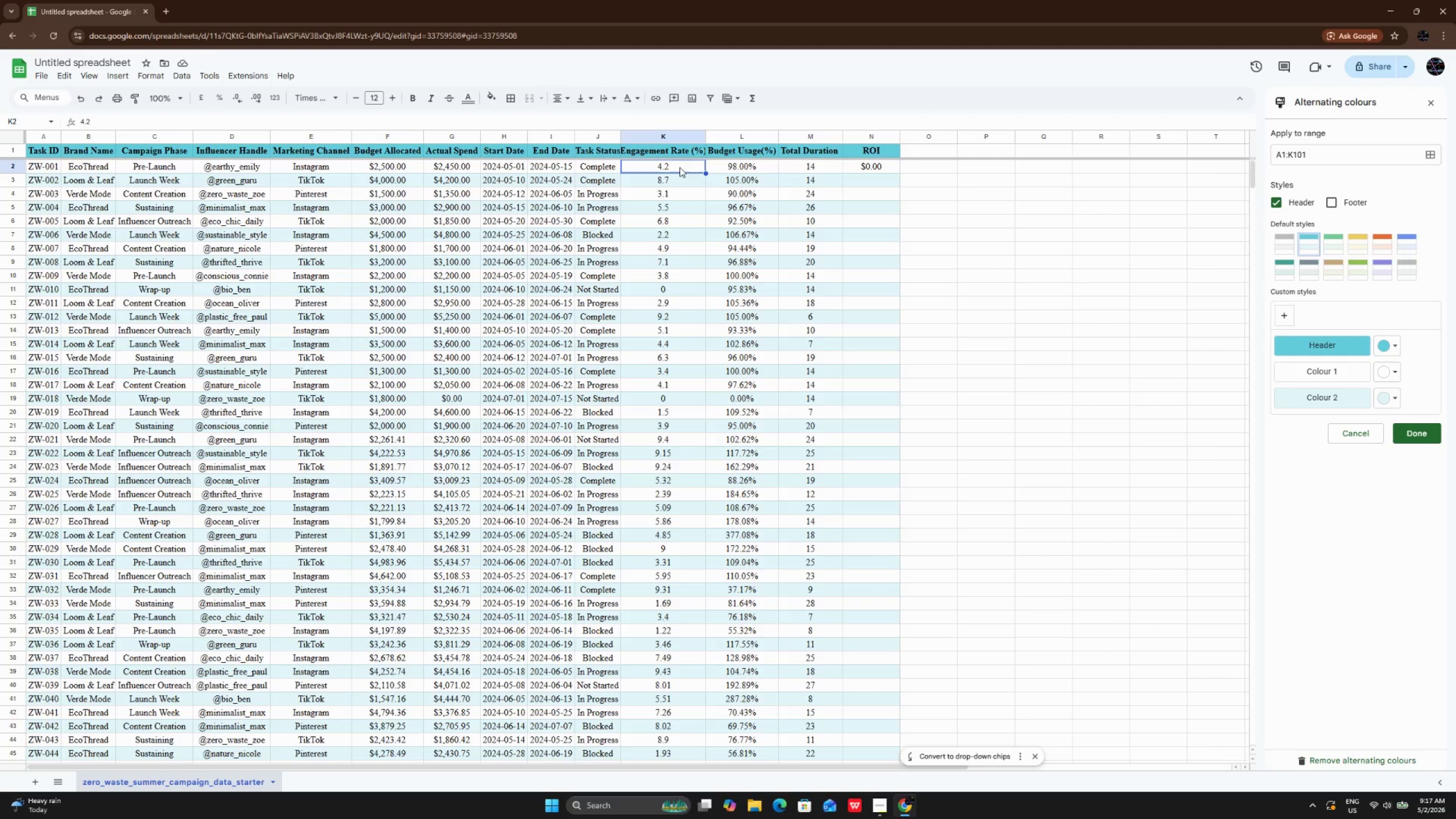 
left_click_drag(start_coordinate=[470, 166], to_coordinate=[449, 747])
 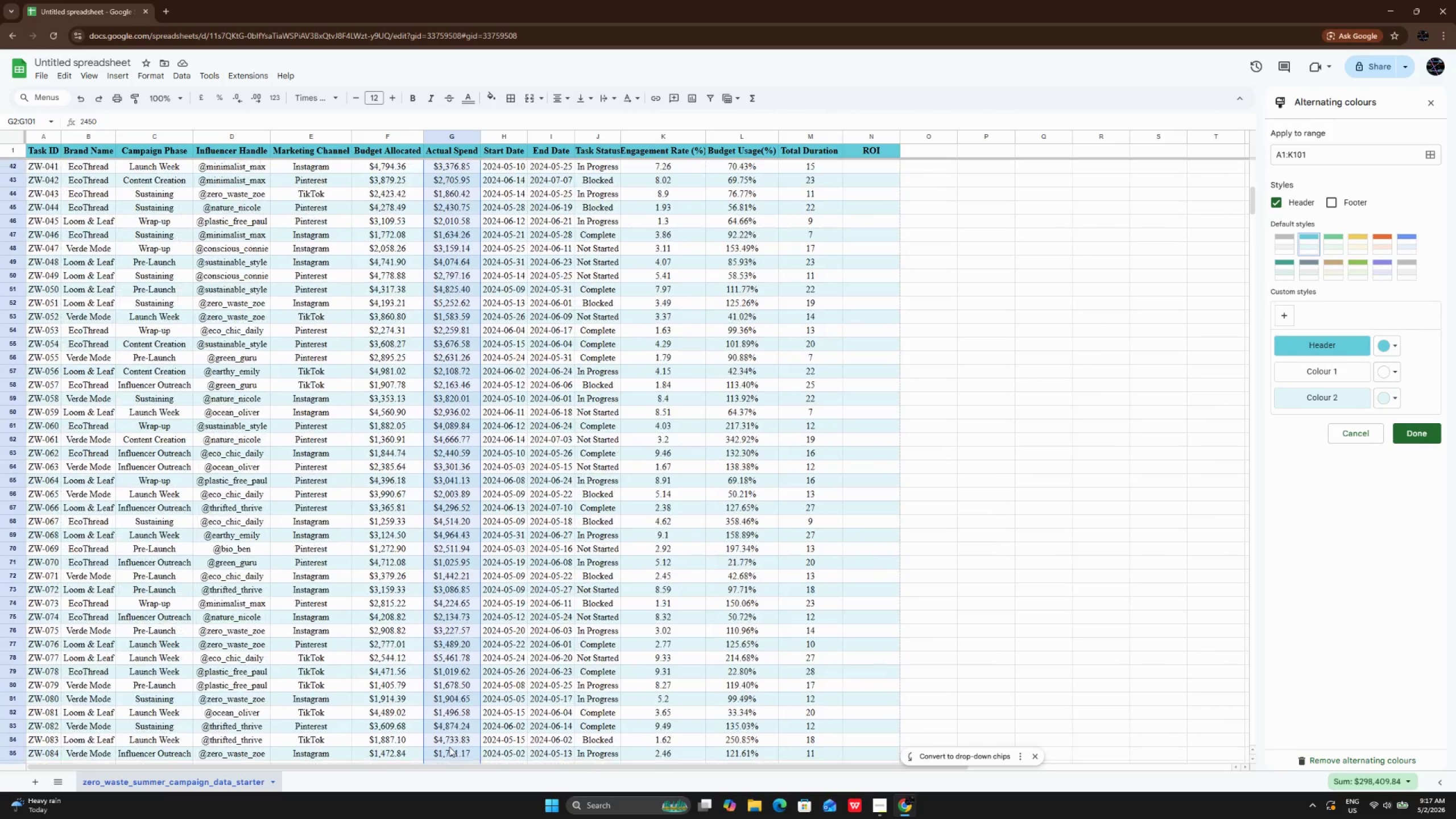 
scroll: coordinate [441, 710], scroll_direction: up, amount: 10.0
 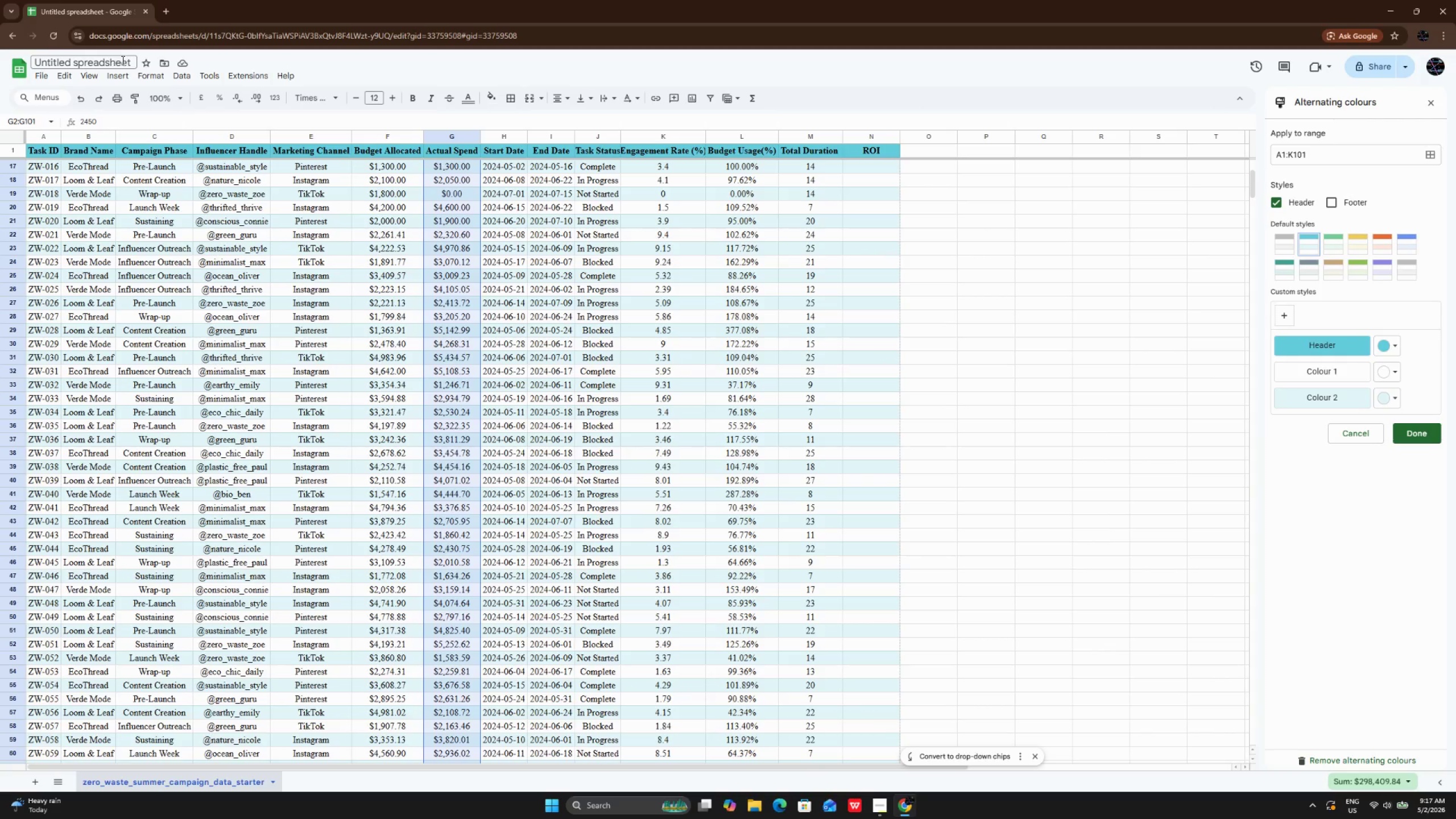 
left_click([151, 72])
 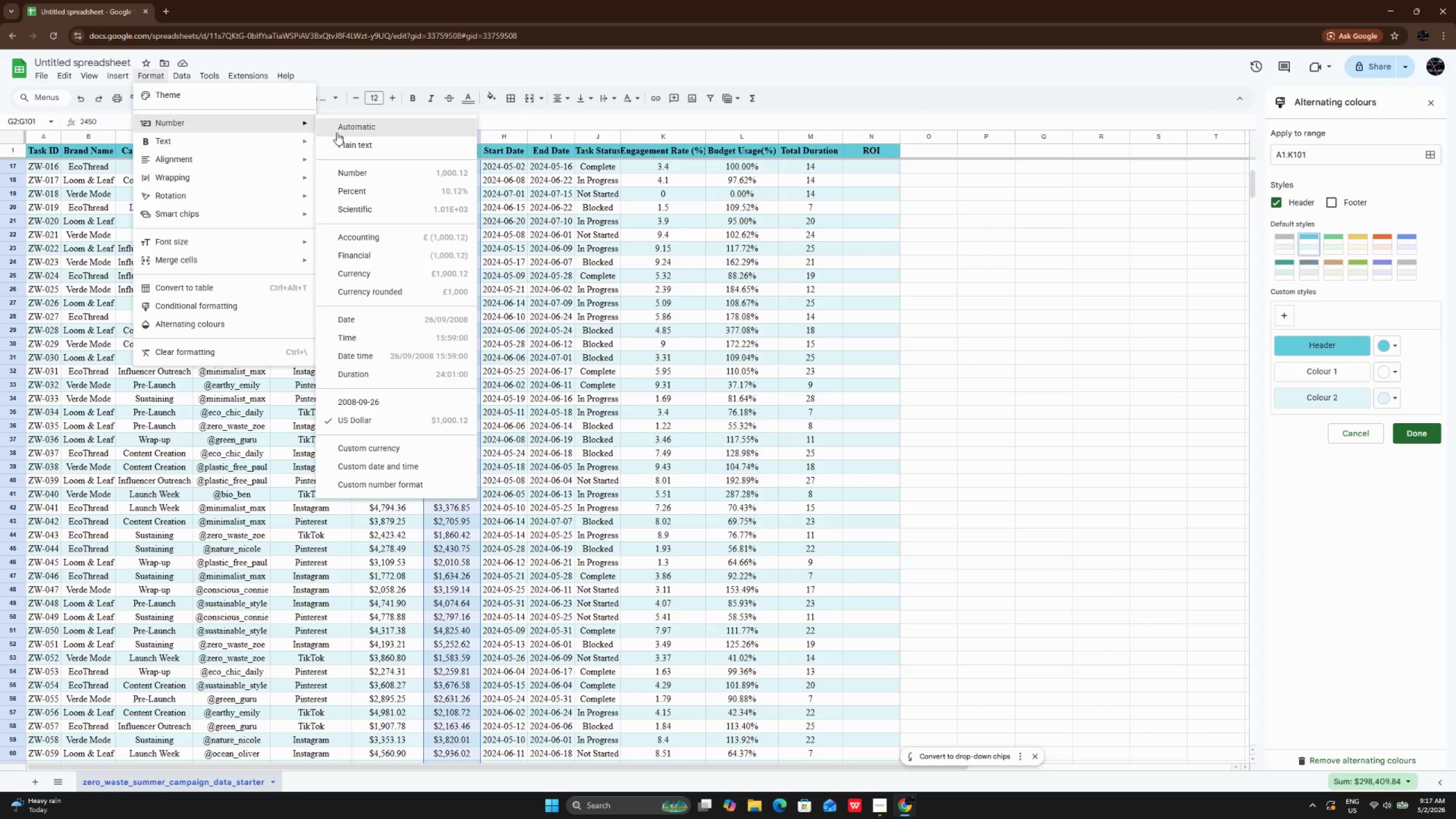 
left_click([346, 138])
 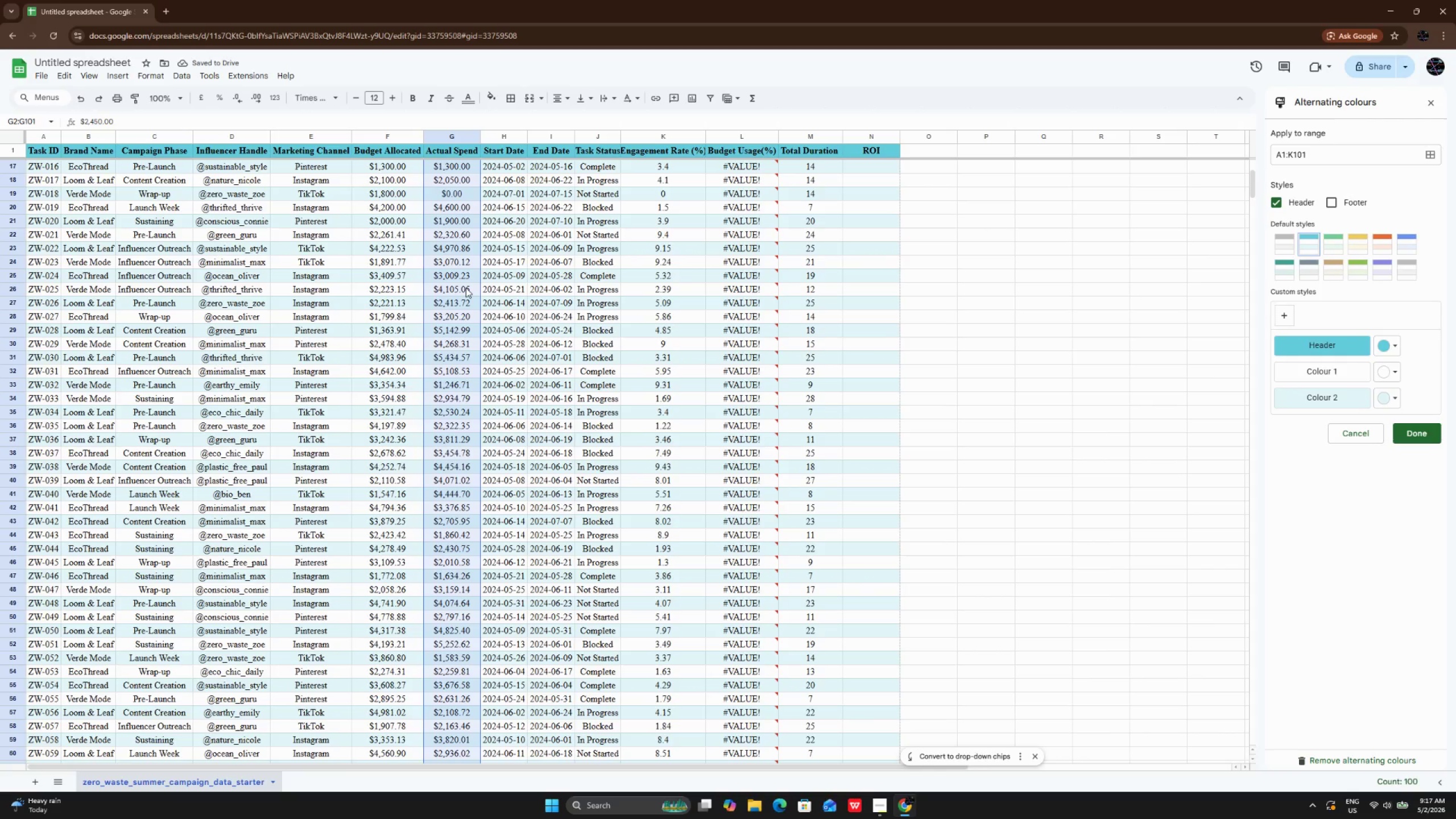 
wait(5.42)
 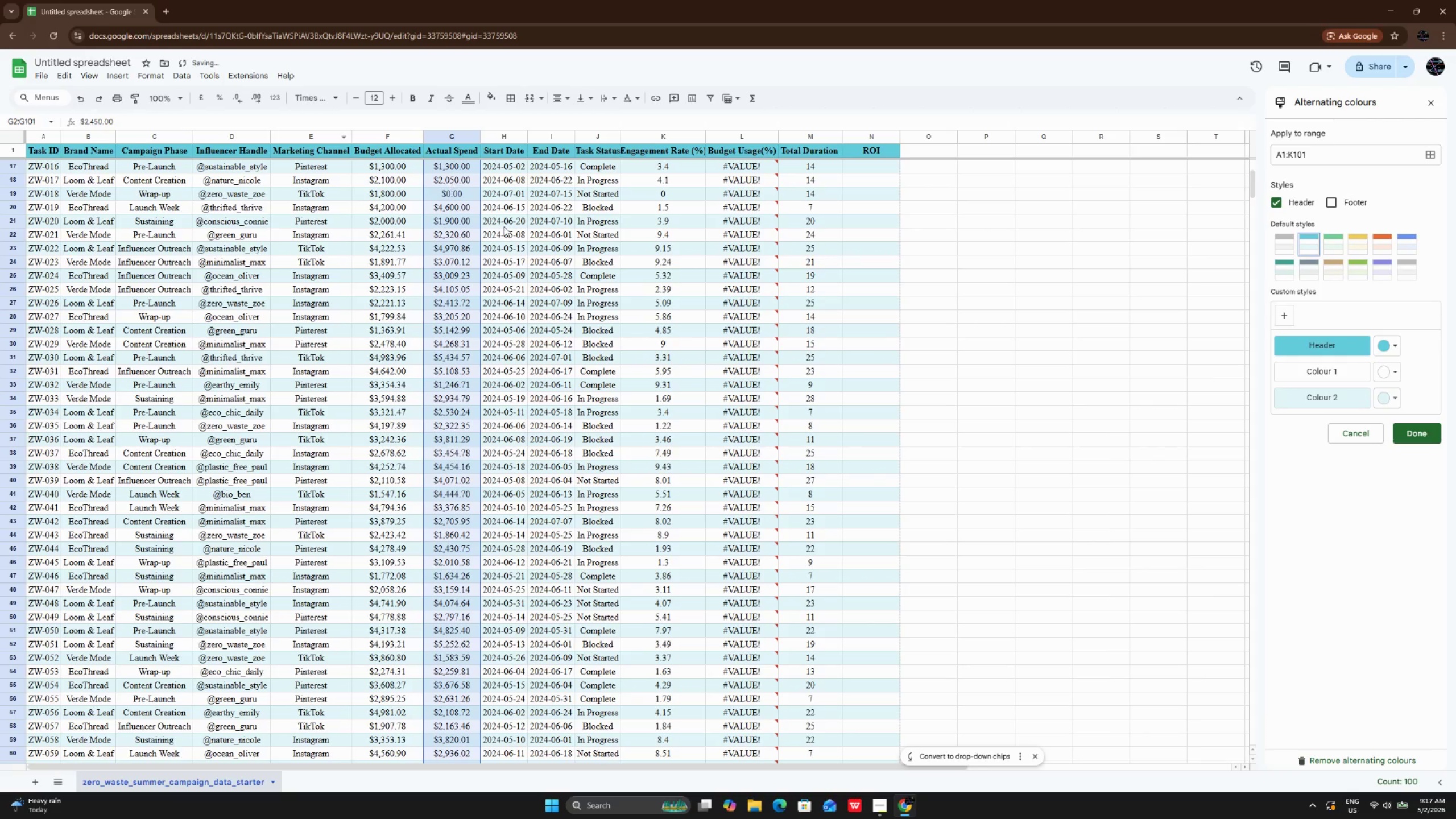 
left_click([466, 288])
 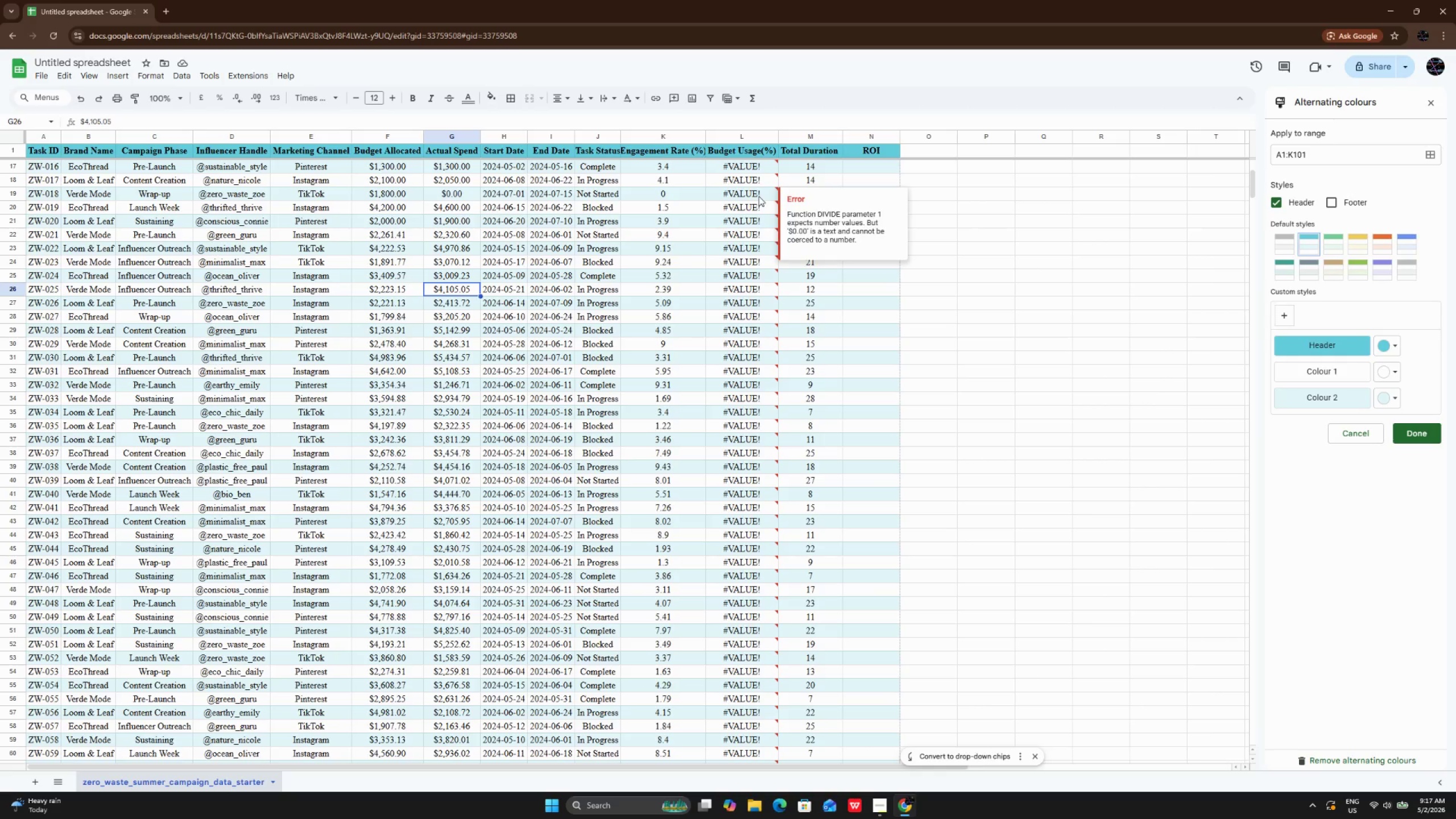 
key(Control+Z)
 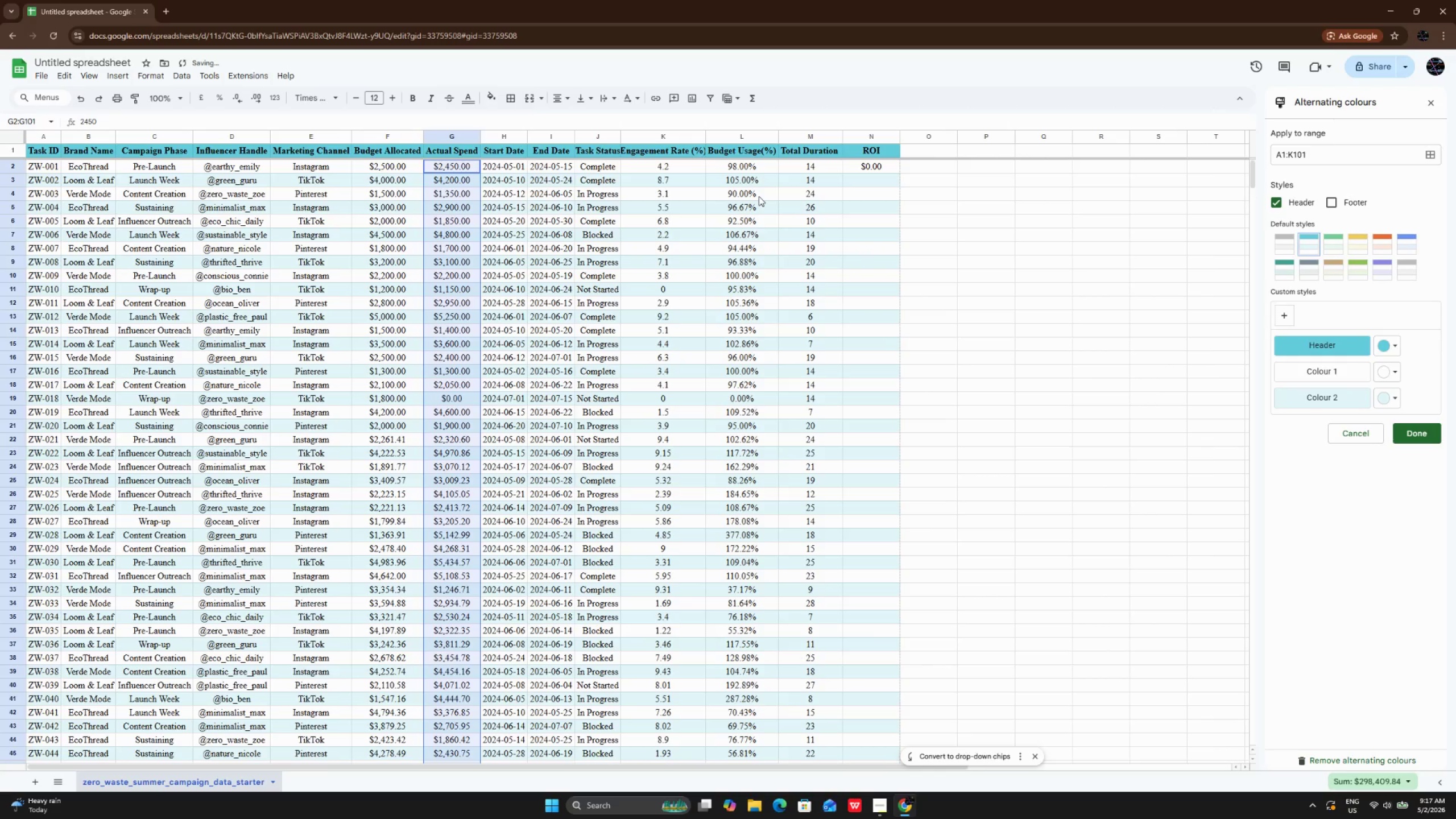 
key(Control+Z)
 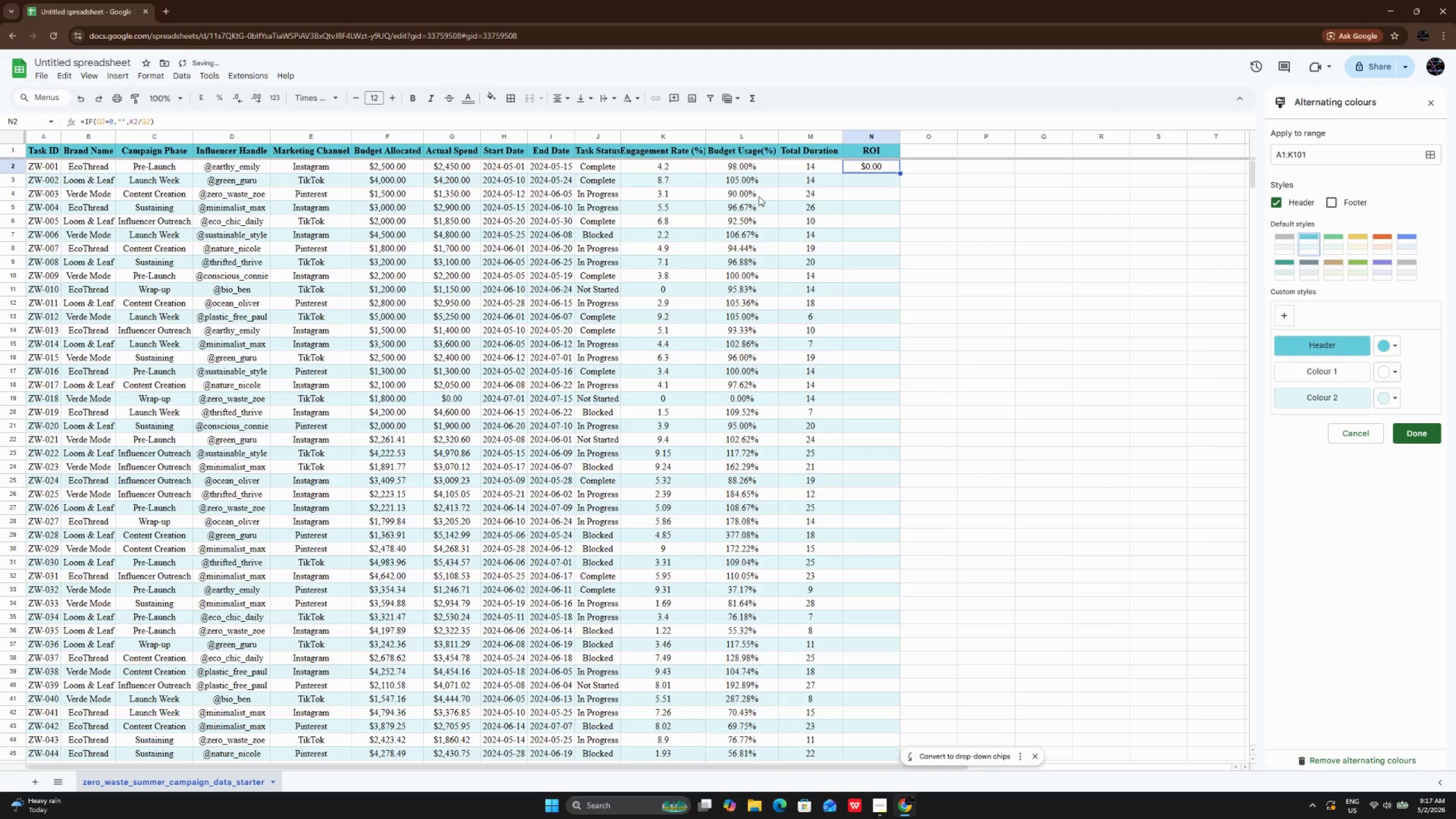 
key(Control+Z)
 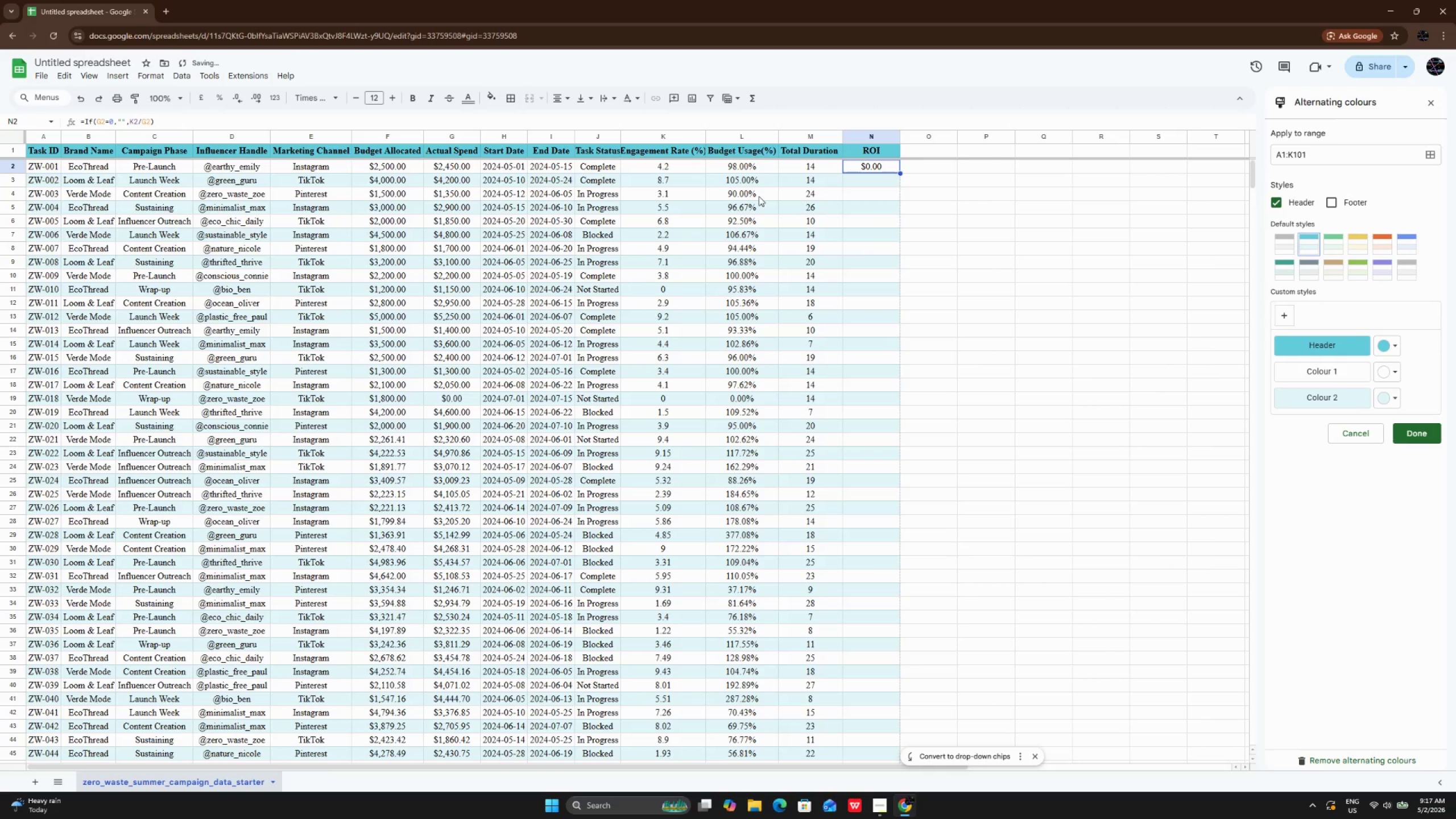 
key(Control+Z)
 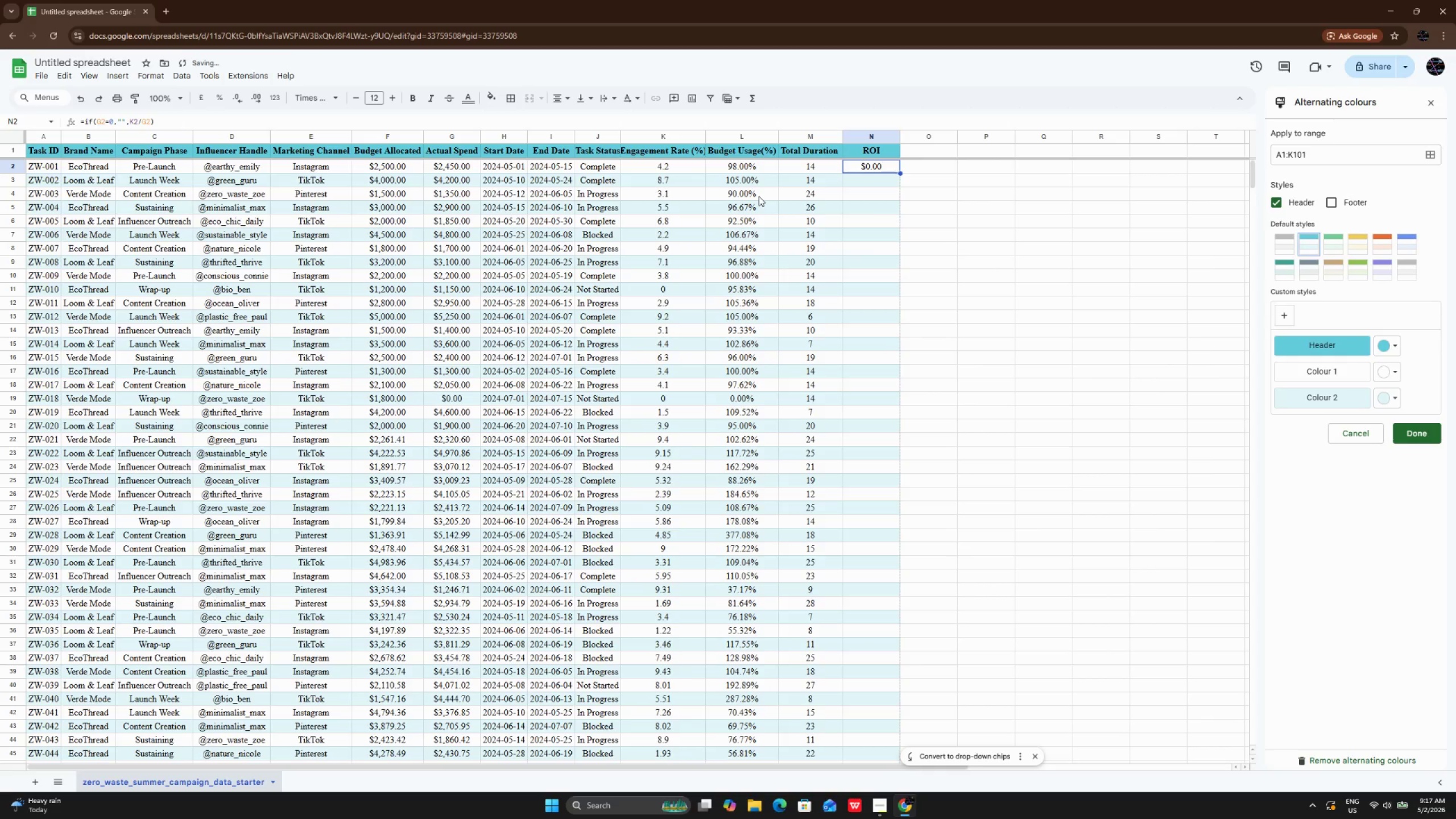 
key(Control+Z)
 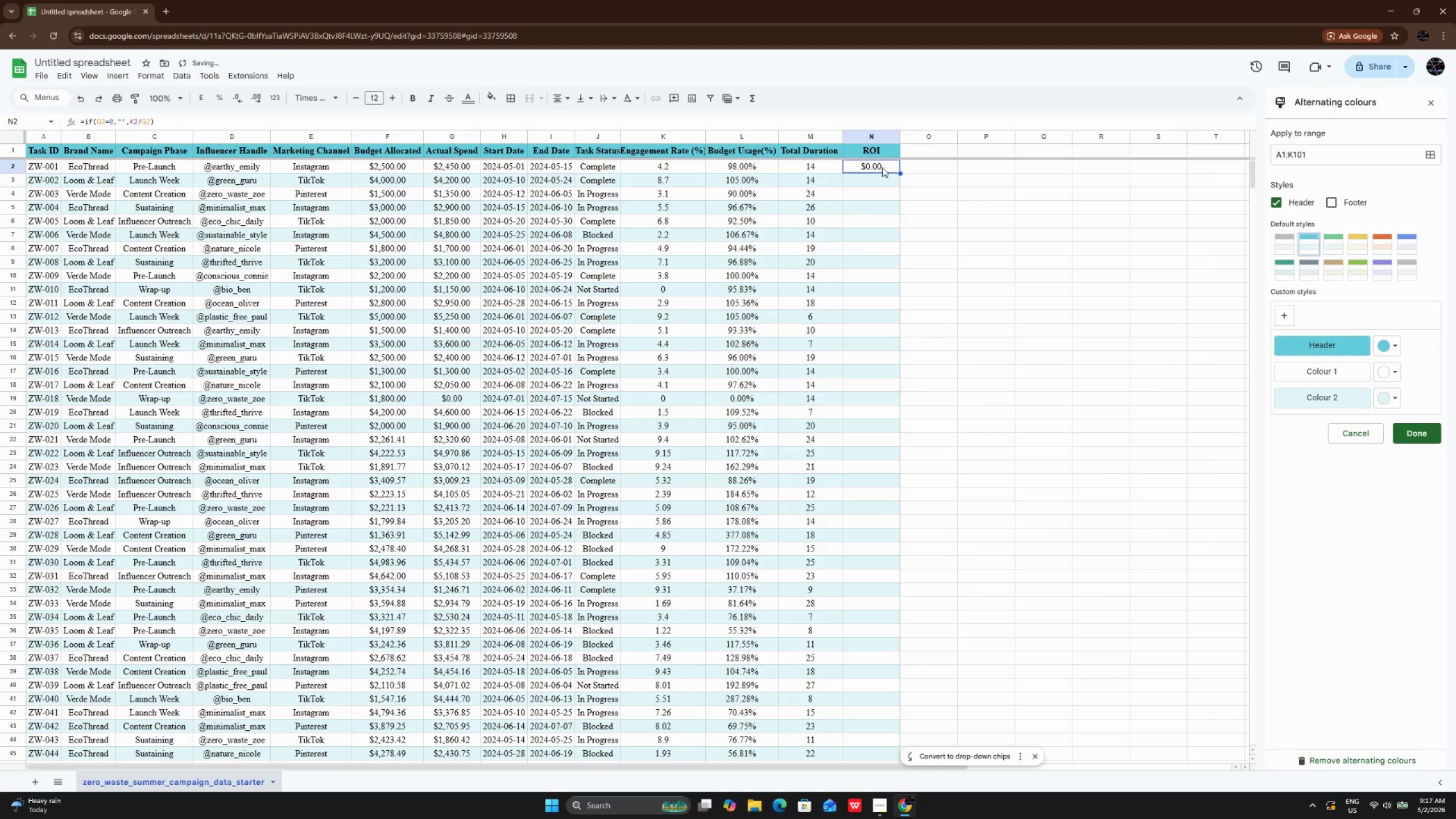 
double_click([882, 167])
 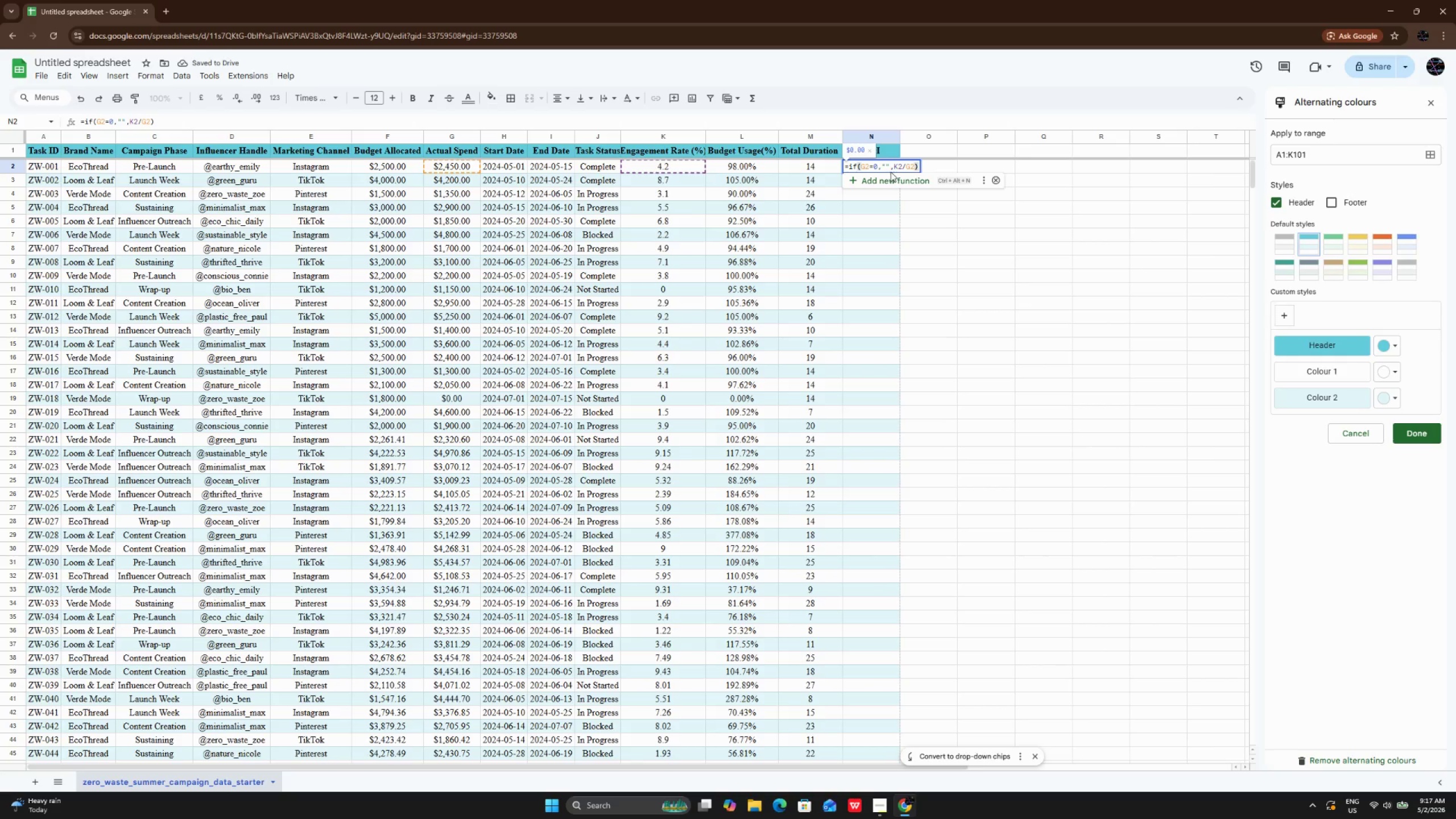 
double_click([895, 167])
 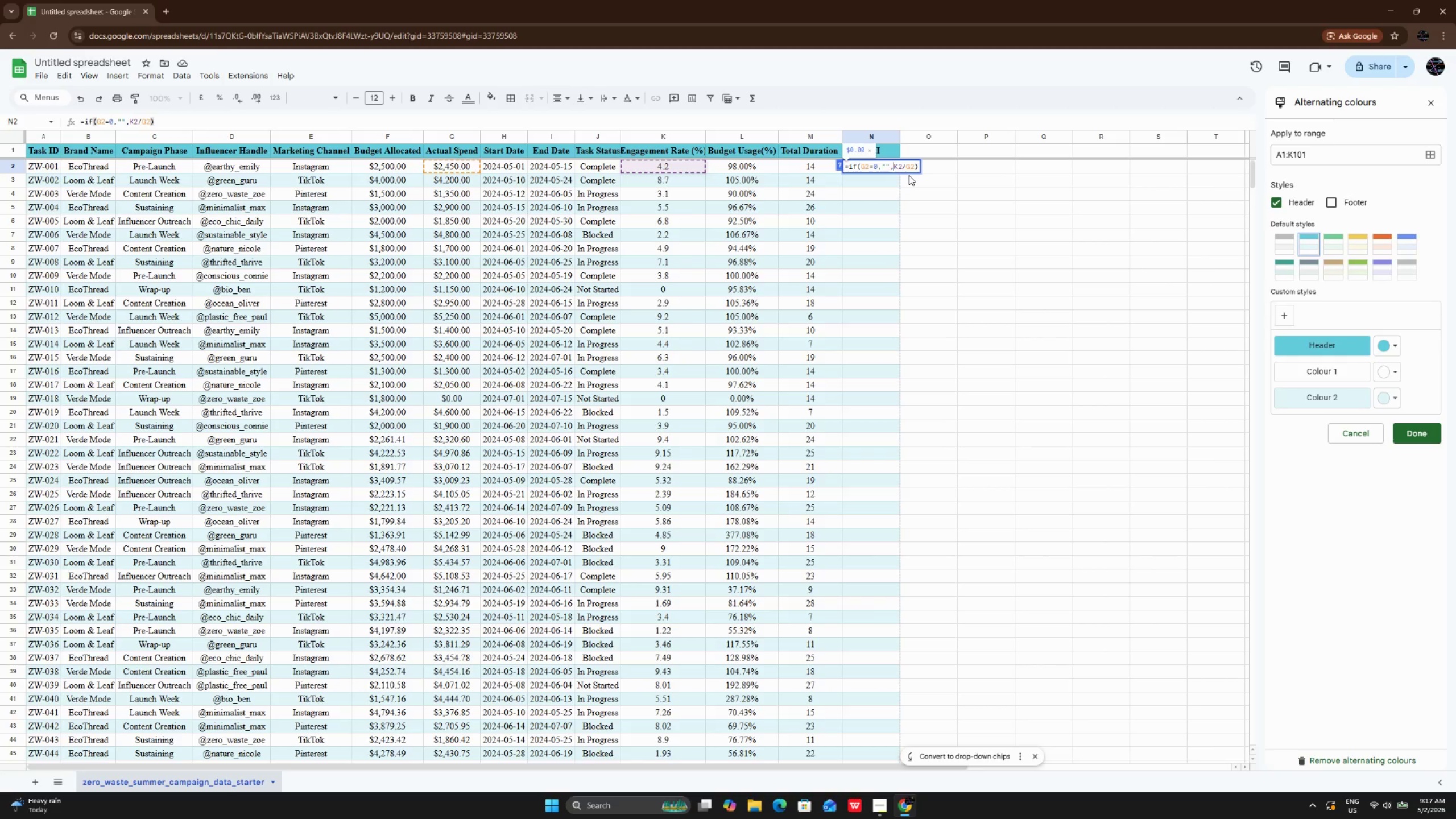 
hold_key(key=Backspace, duration=0.72)
 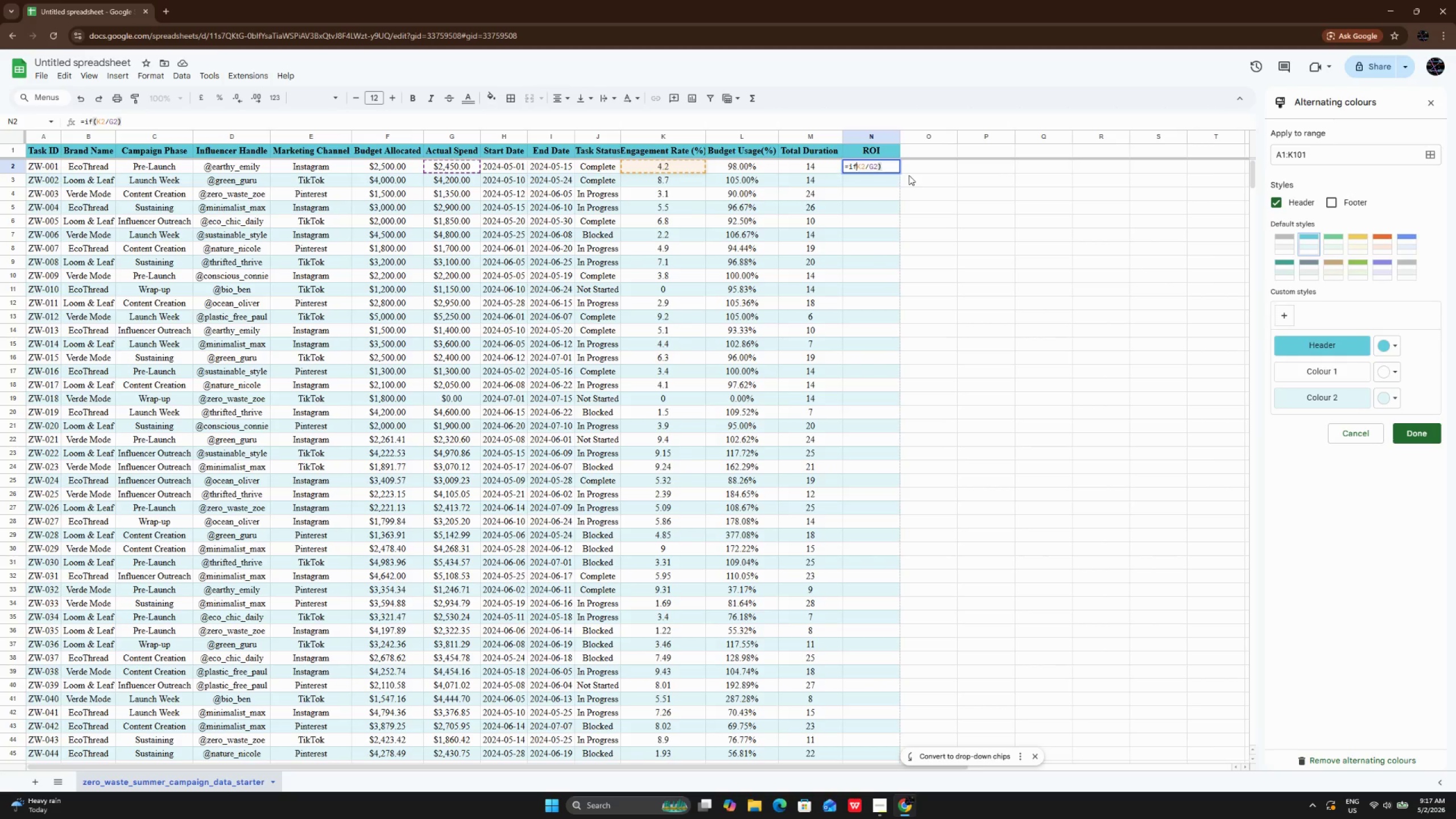 
key(Backspace)
 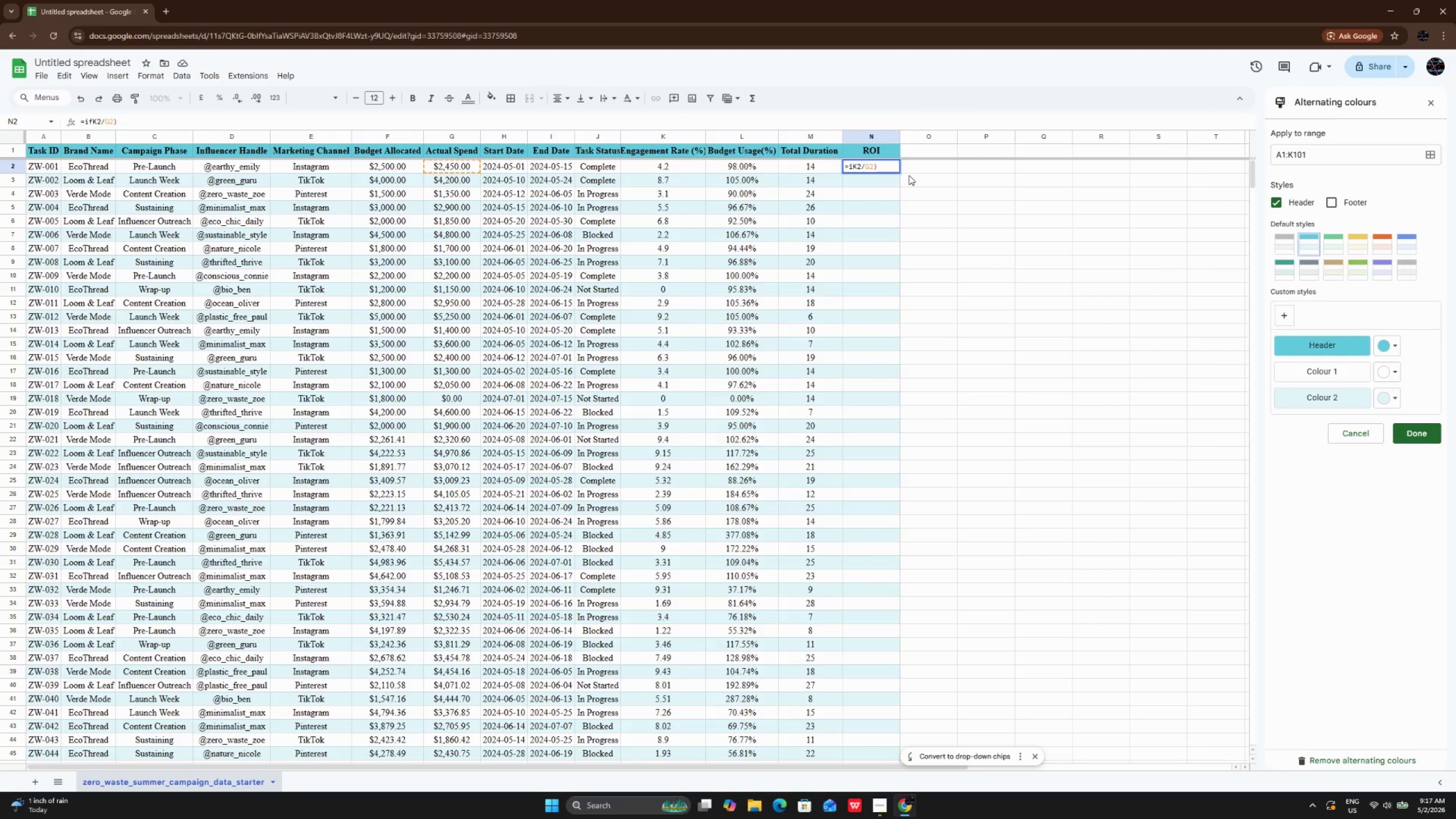 
key(Backspace)
 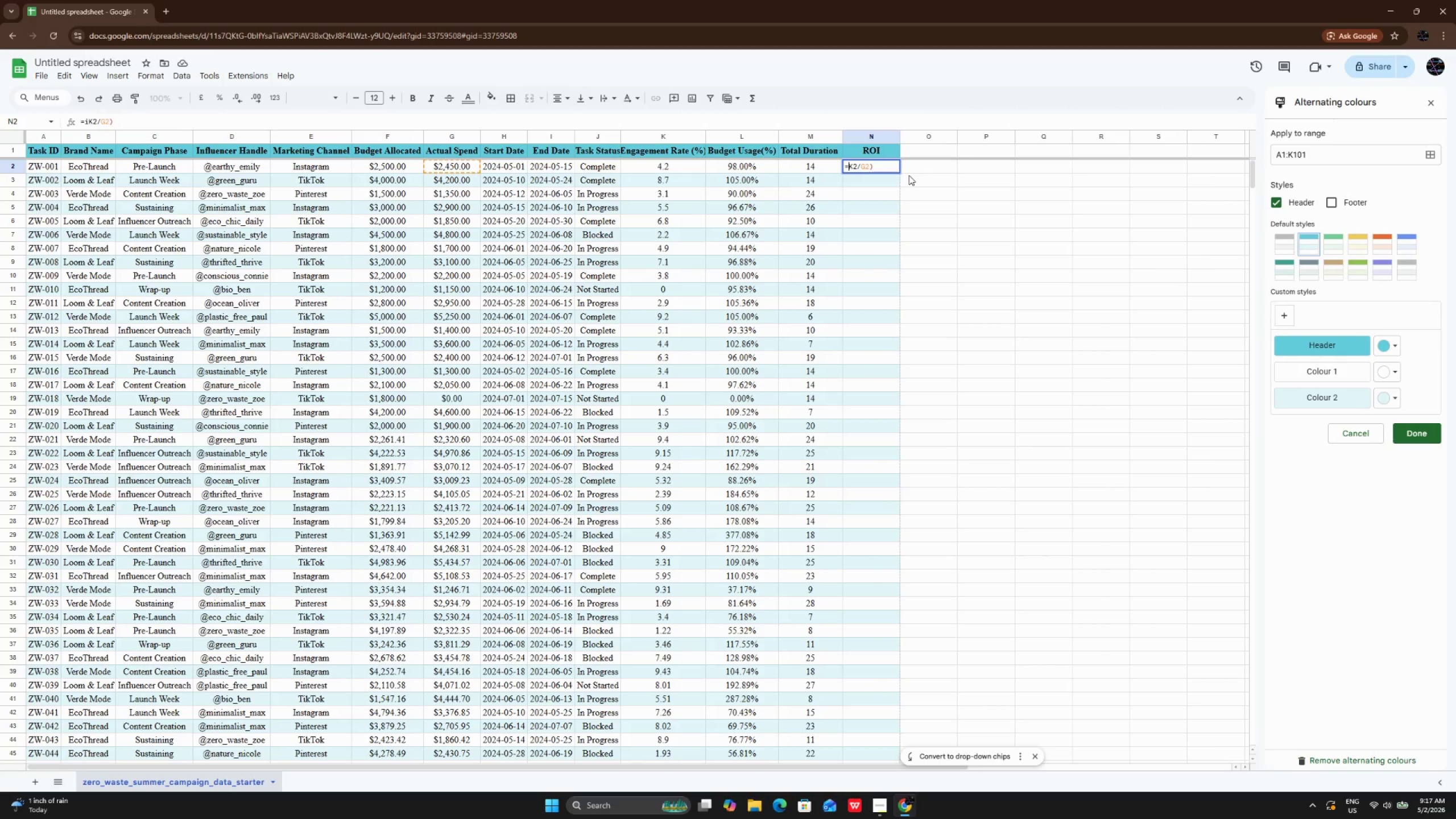 
key(Backspace)
 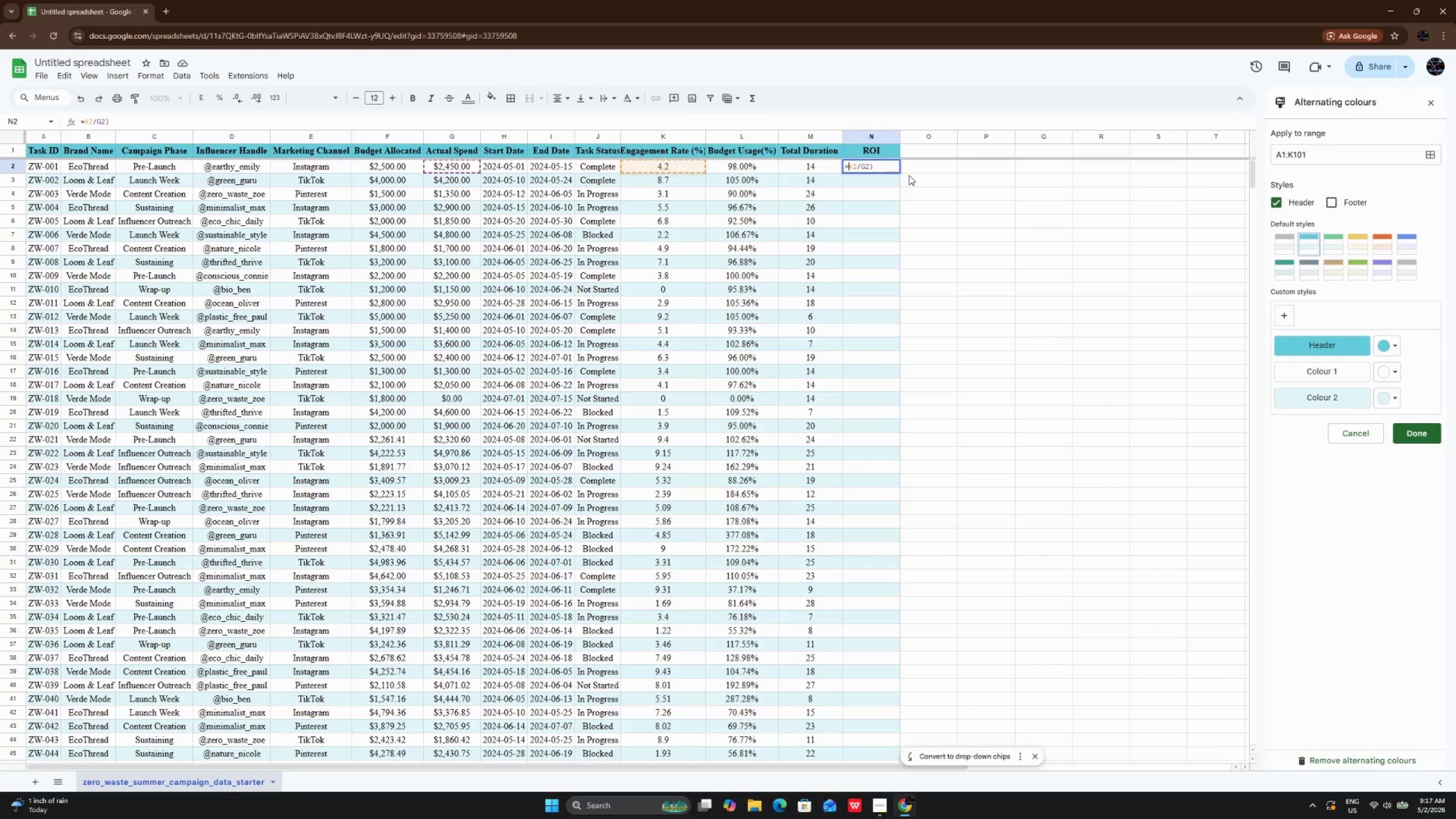 
hold_key(key=ArrowRight, duration=0.59)
 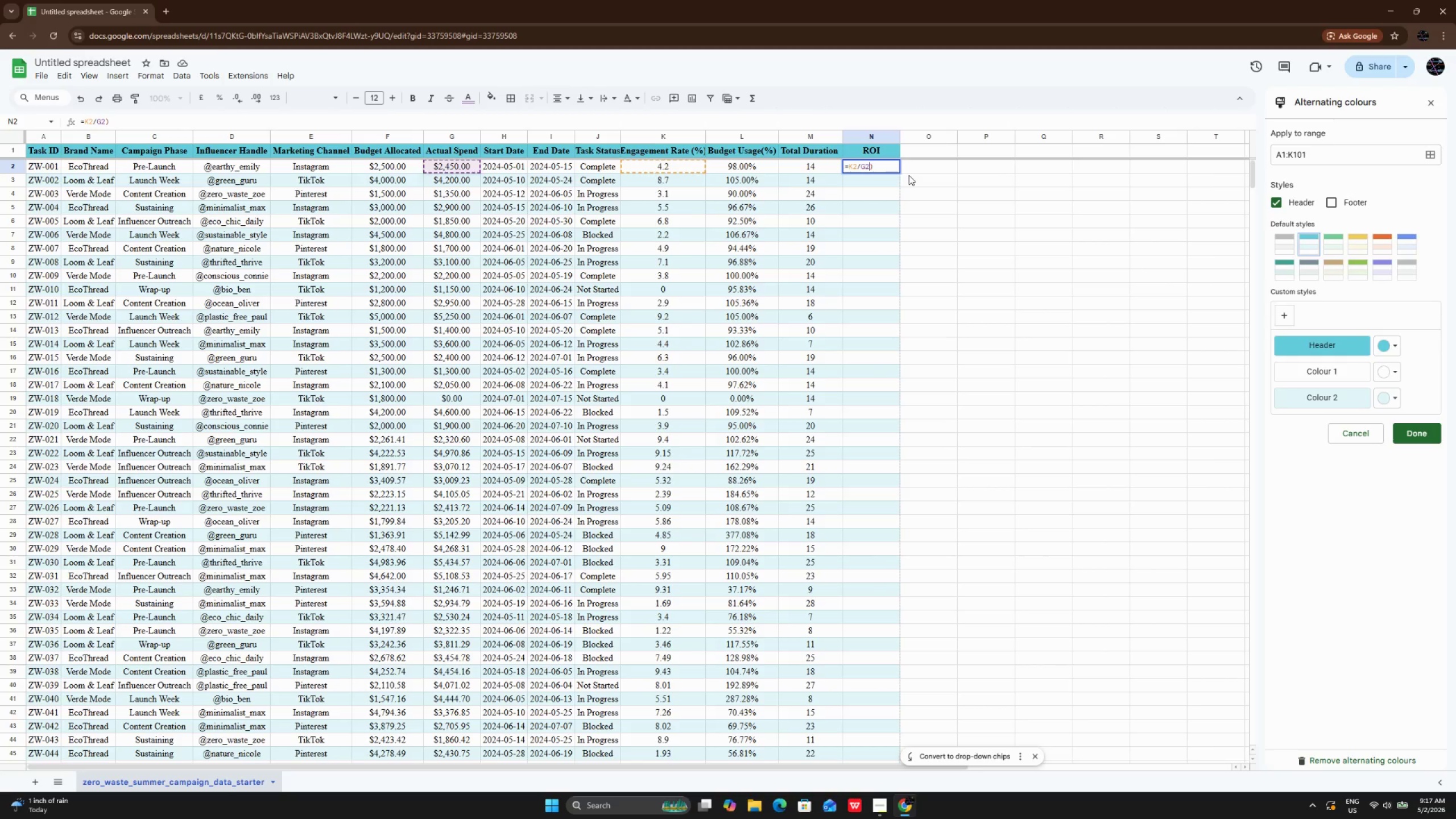 
key(ArrowRight)
 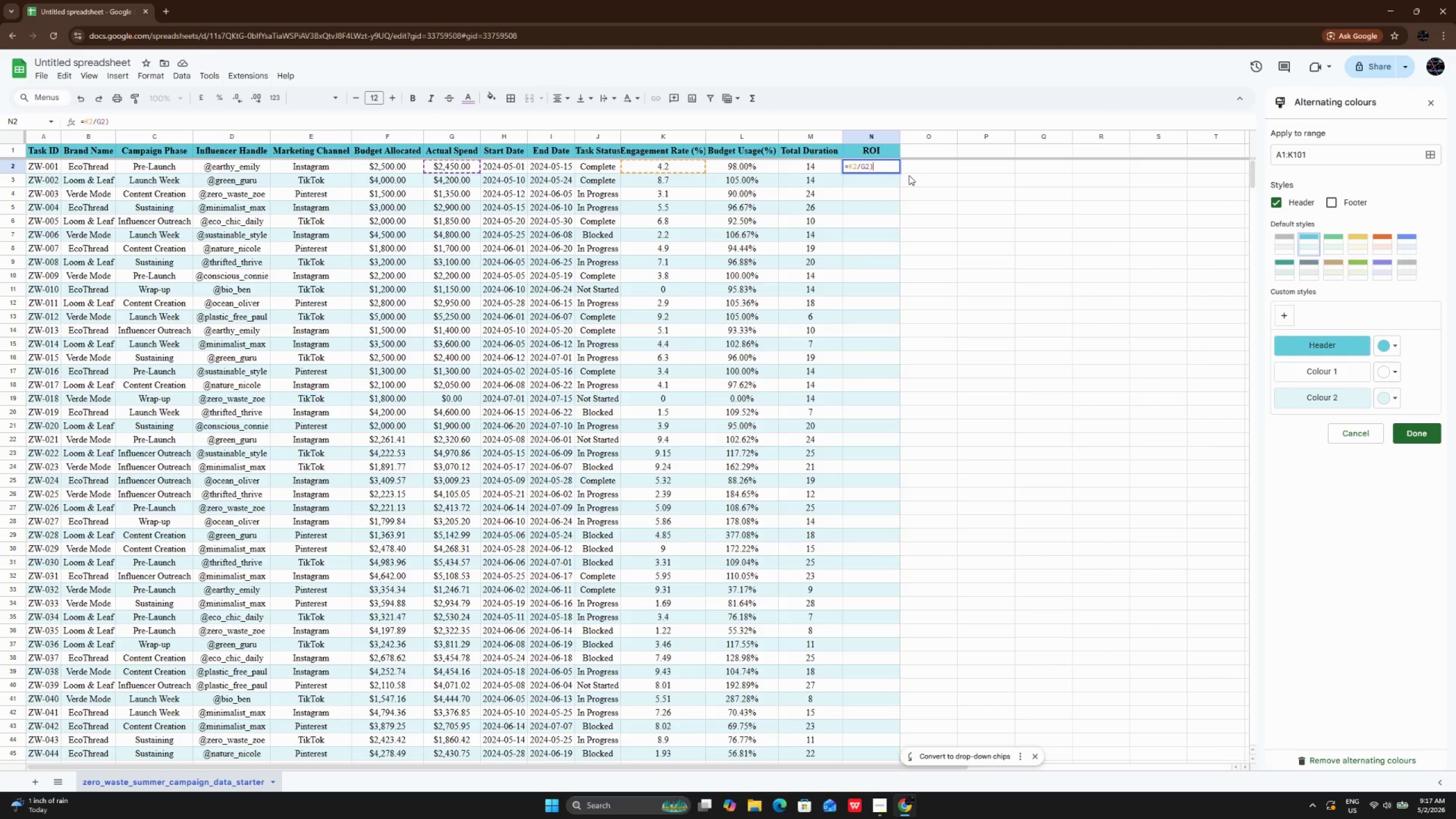 
key(ArrowRight)
 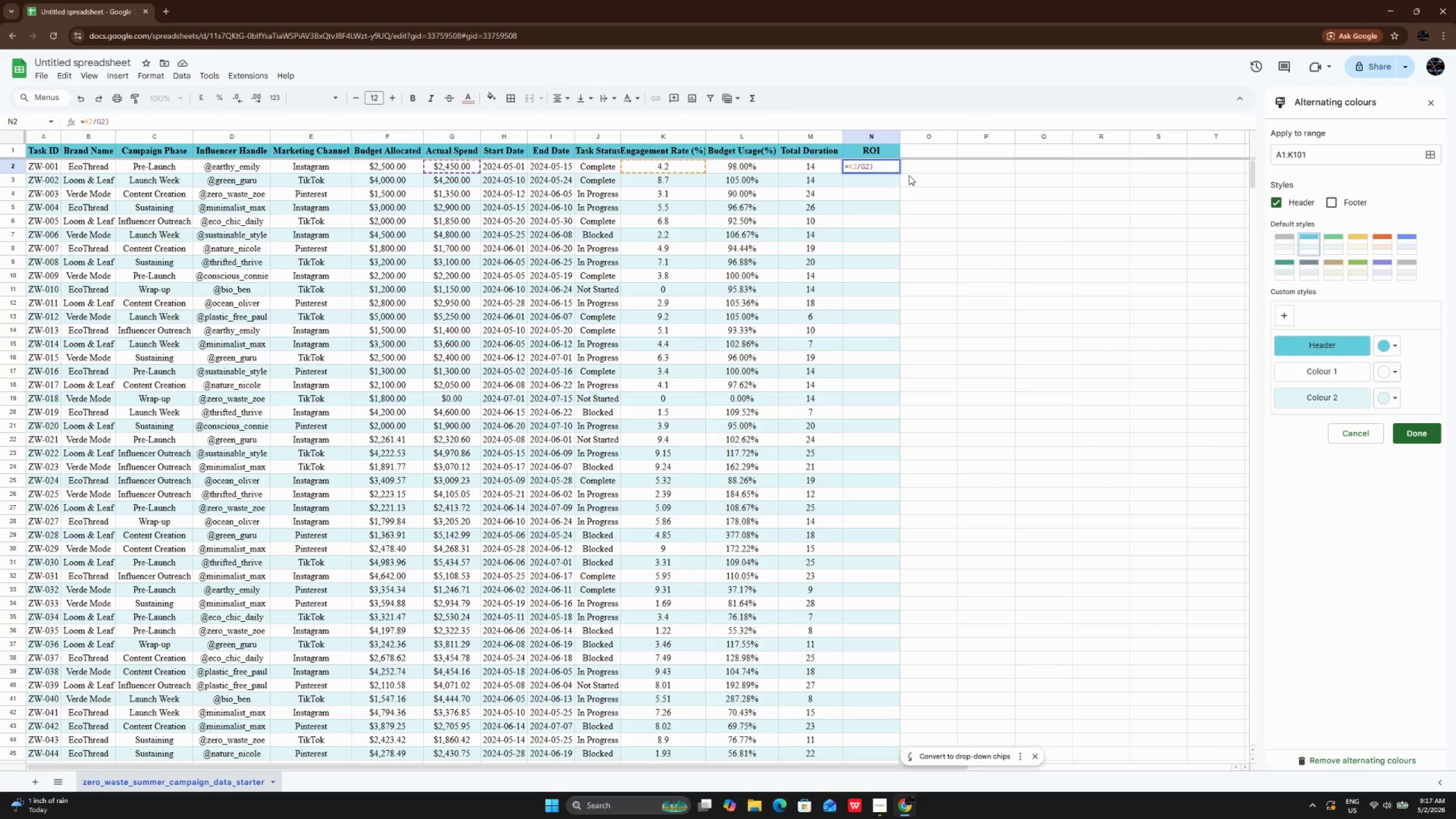 
key(Backspace)
 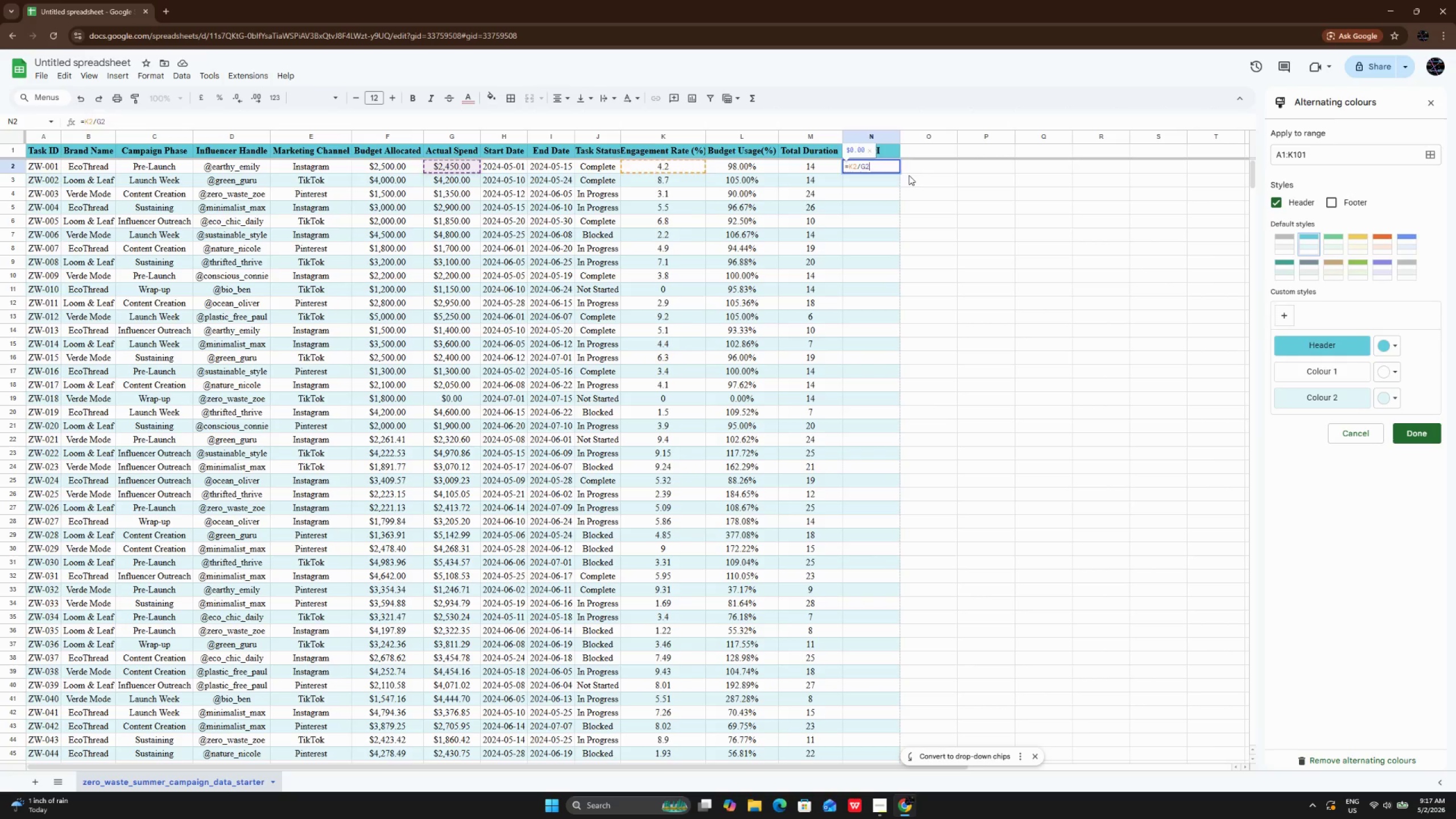 
key(Enter)
 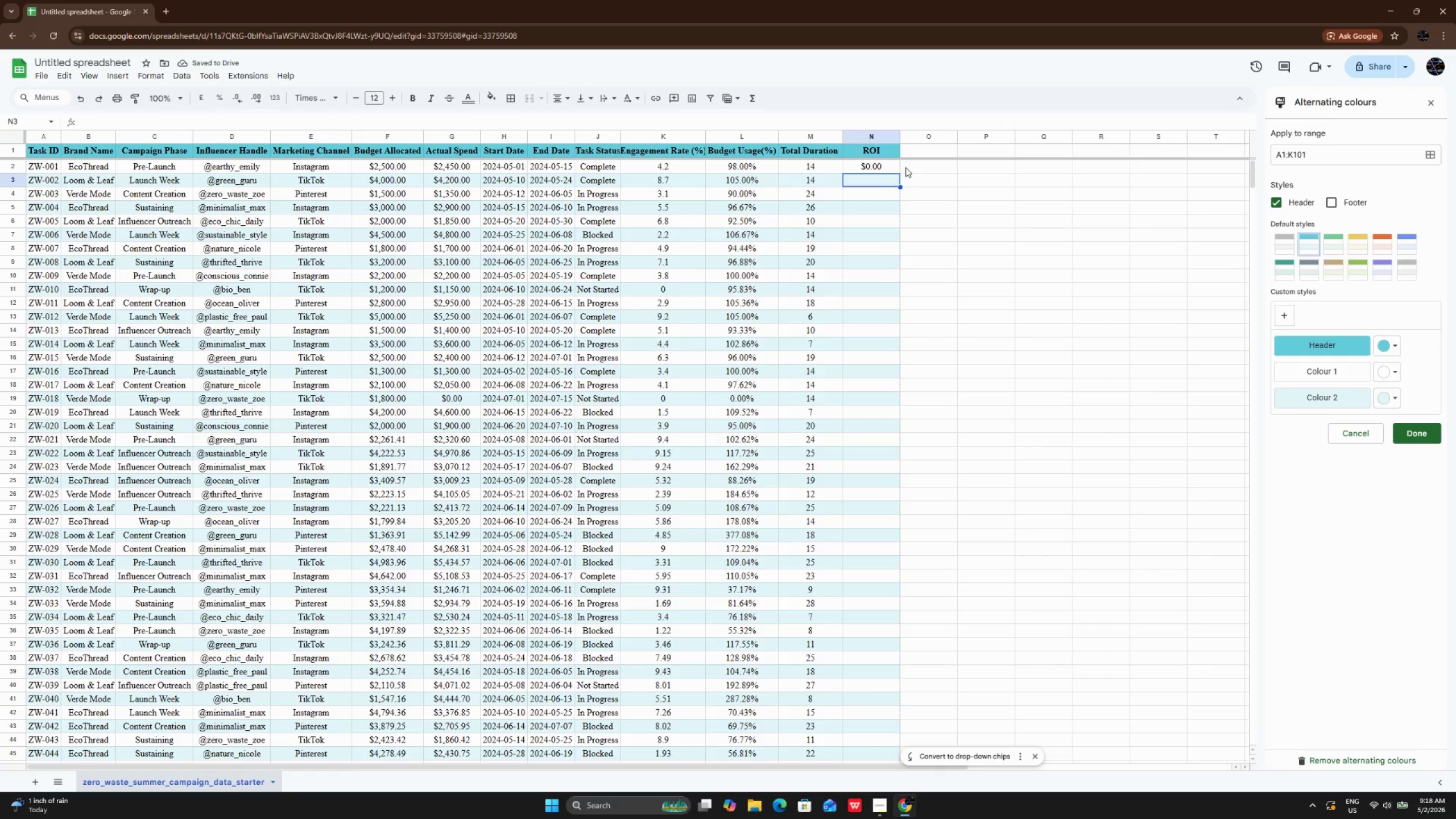 
left_click([889, 168])
 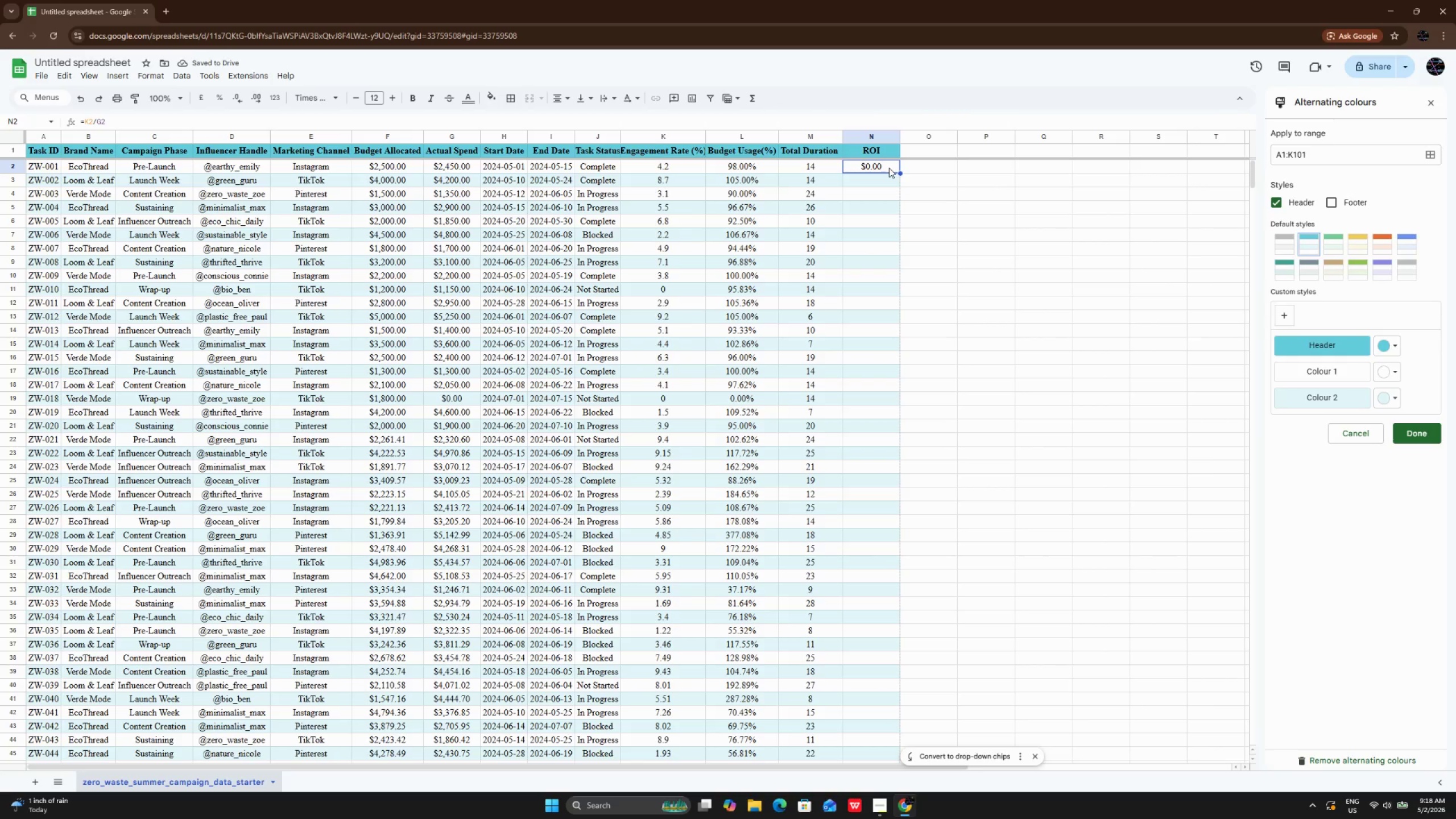 
double_click([889, 168])
 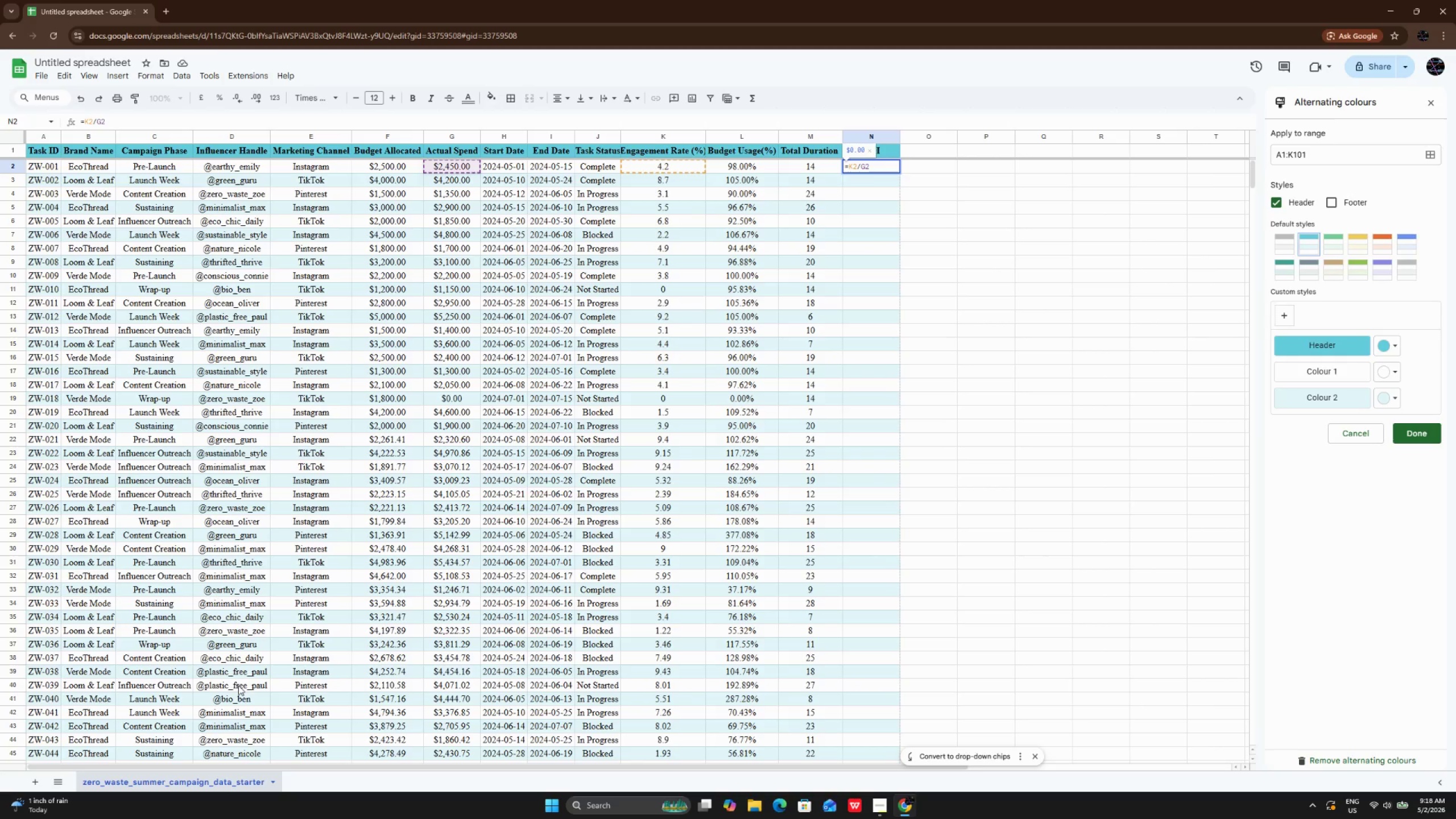 
right_click([173, 787])
 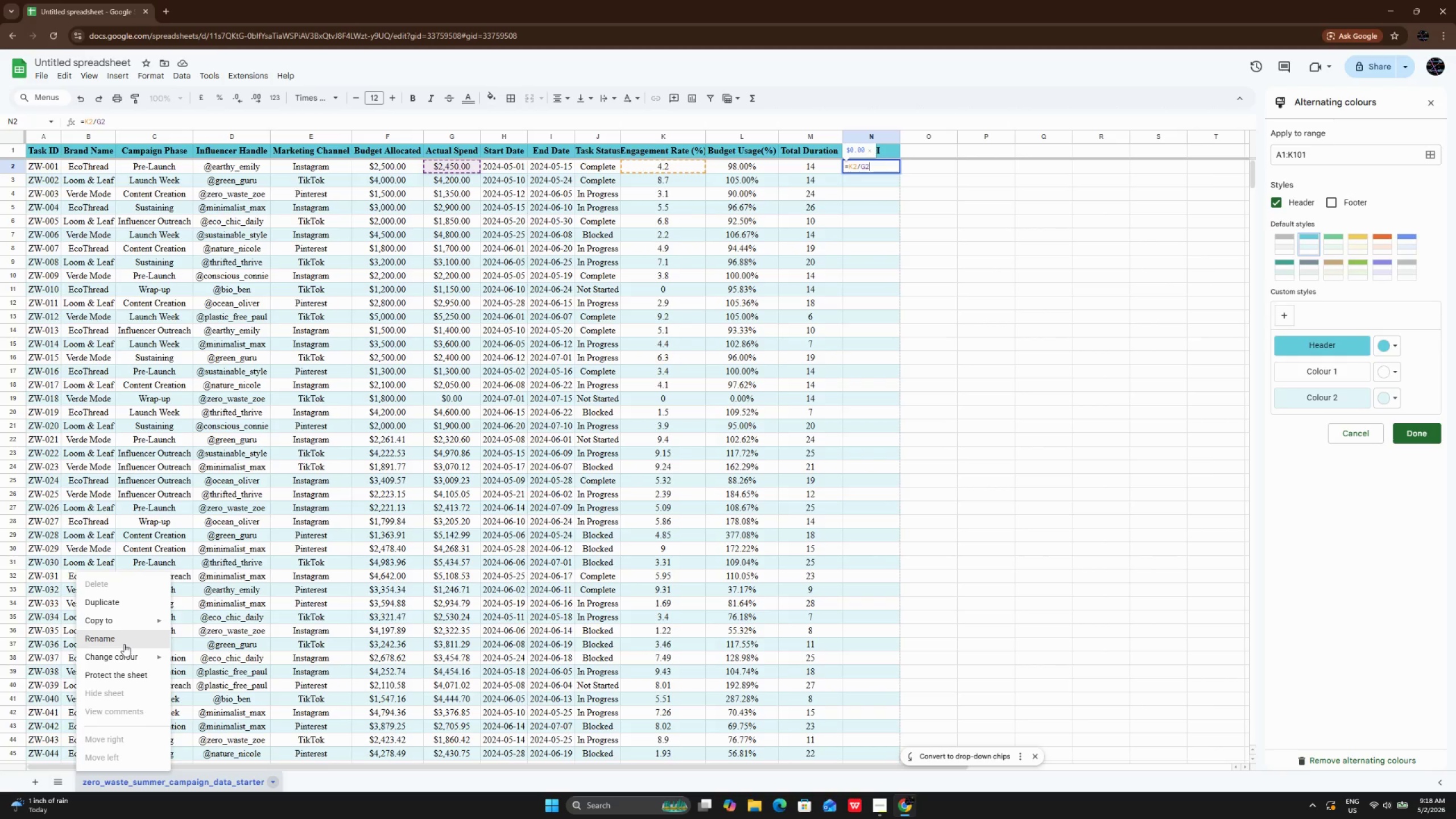 
left_click([124, 644])
 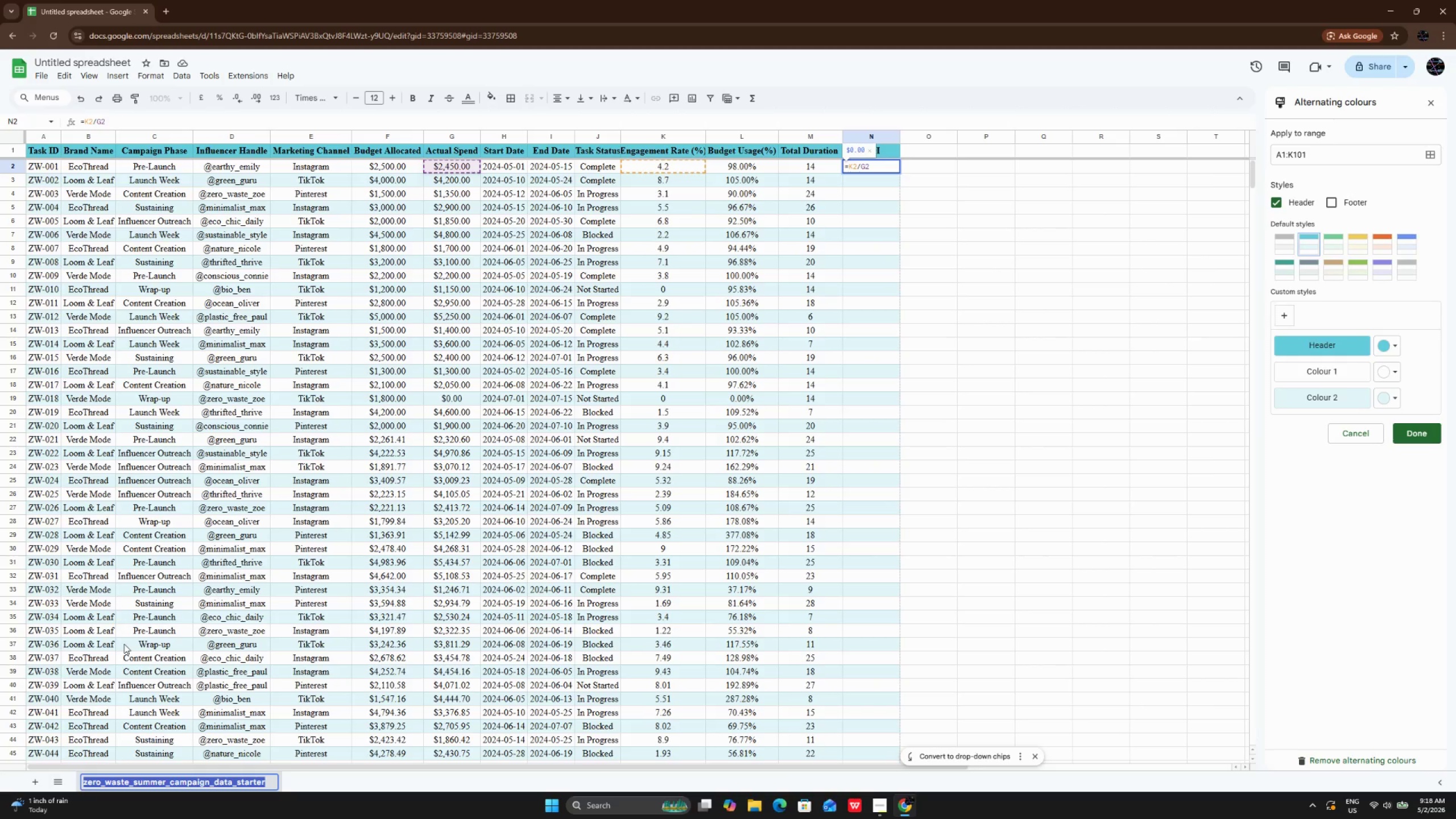 
key(Backspace)
type(dA)
key(Backspace)
key(Backspace)
type(Data)
 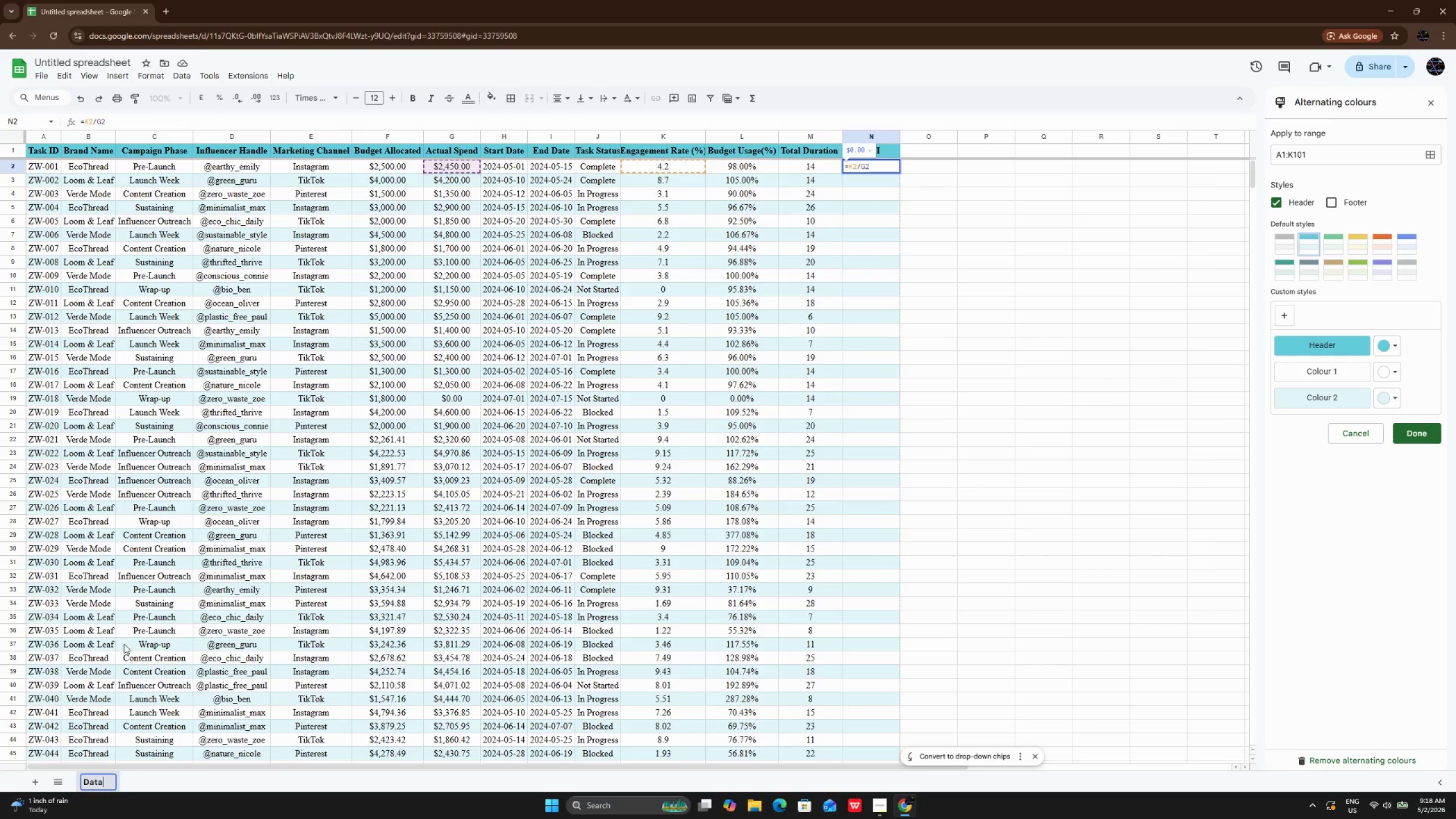 
key(Enter)
 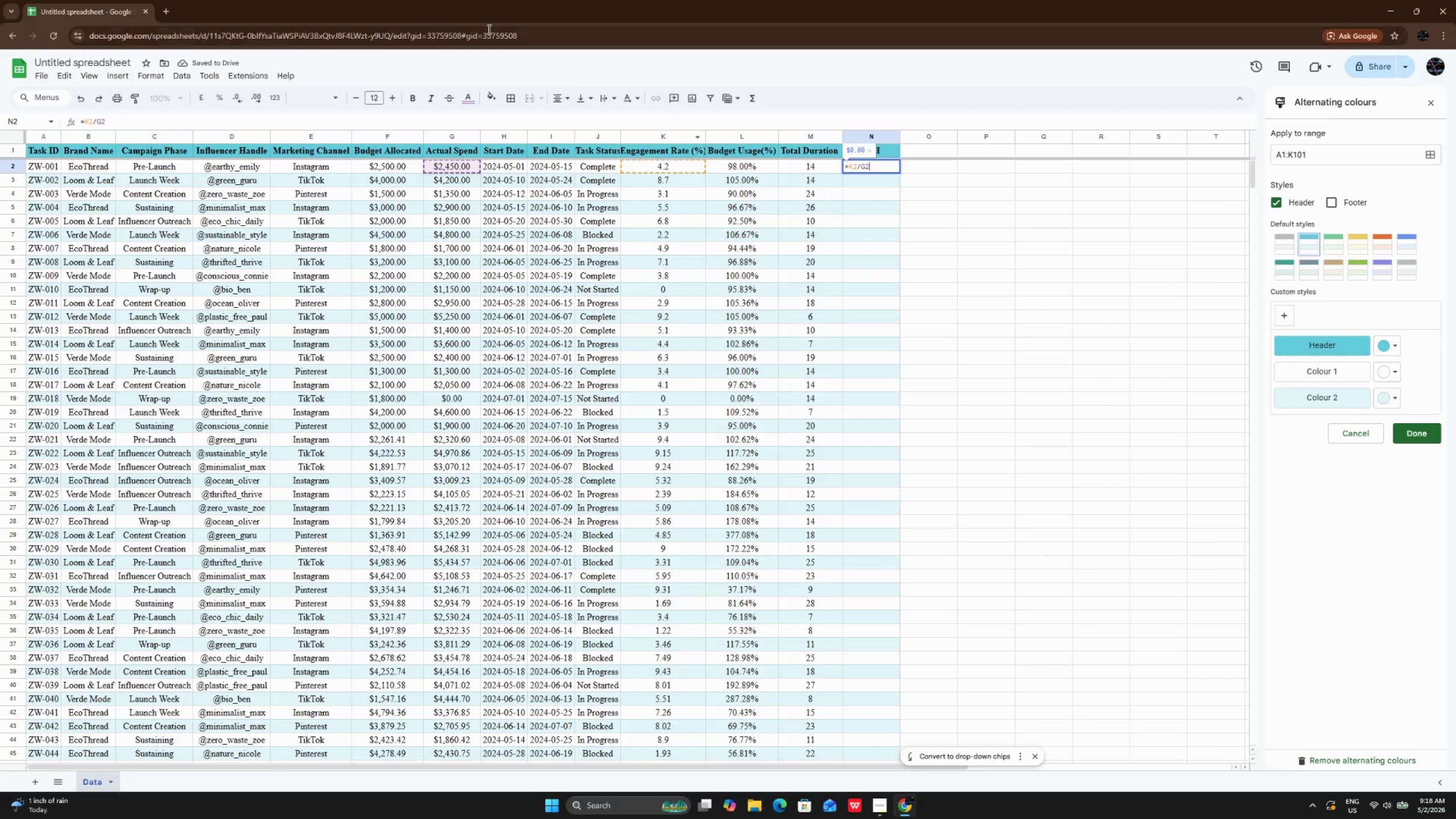 
left_click([760, 168])
 